 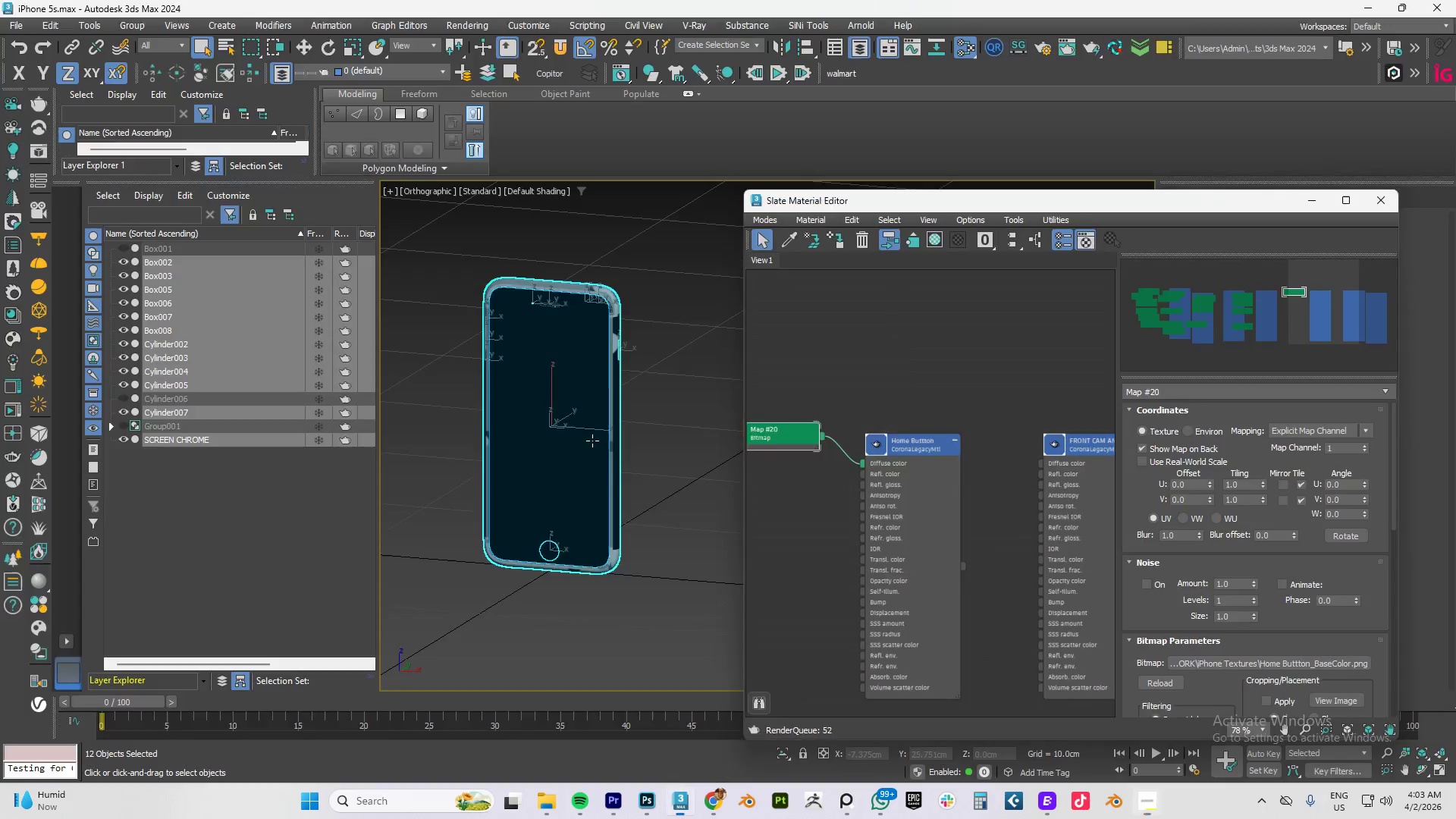 
key(Alt+Tab)
 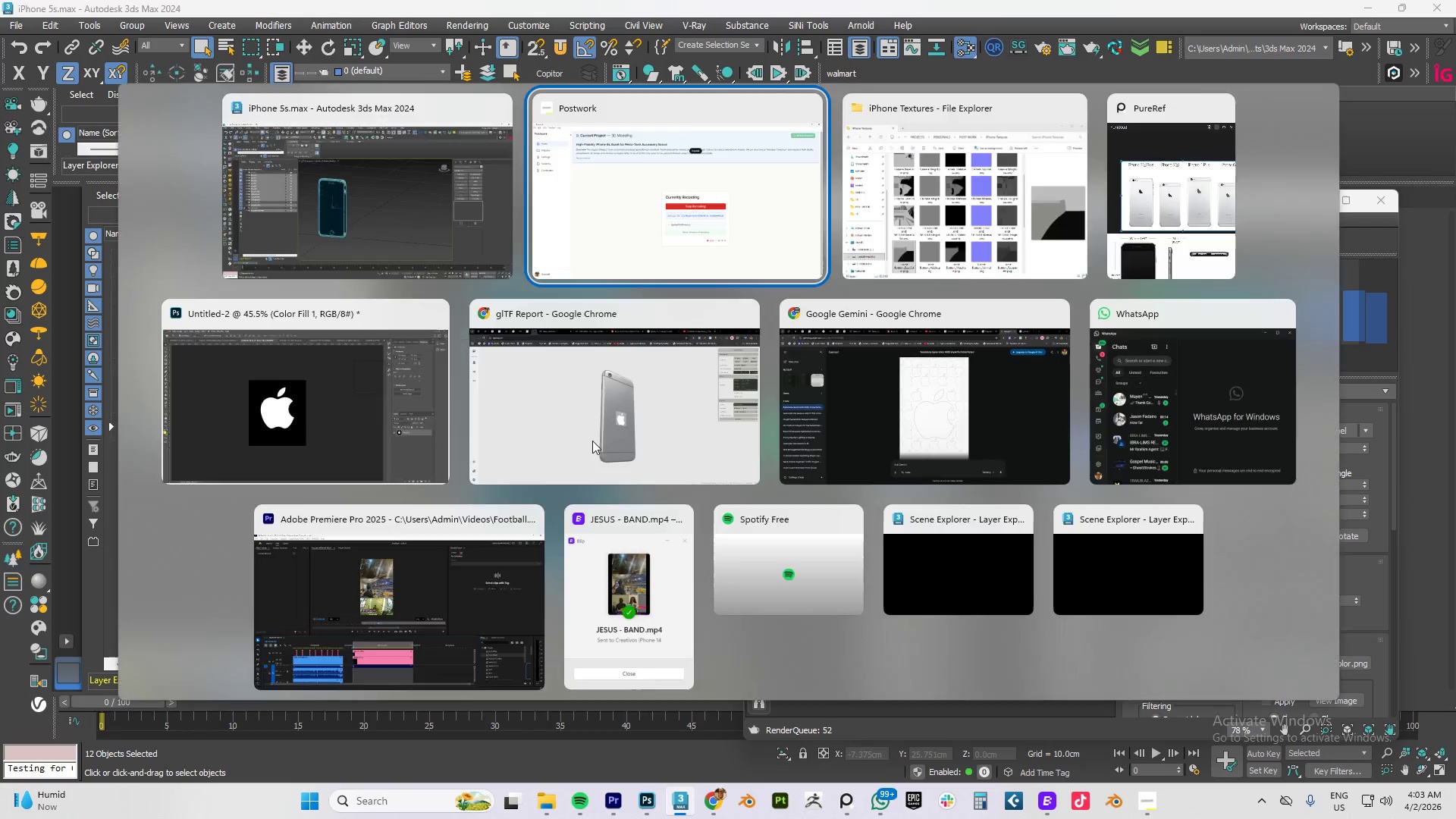 
key(Alt+Tab)
 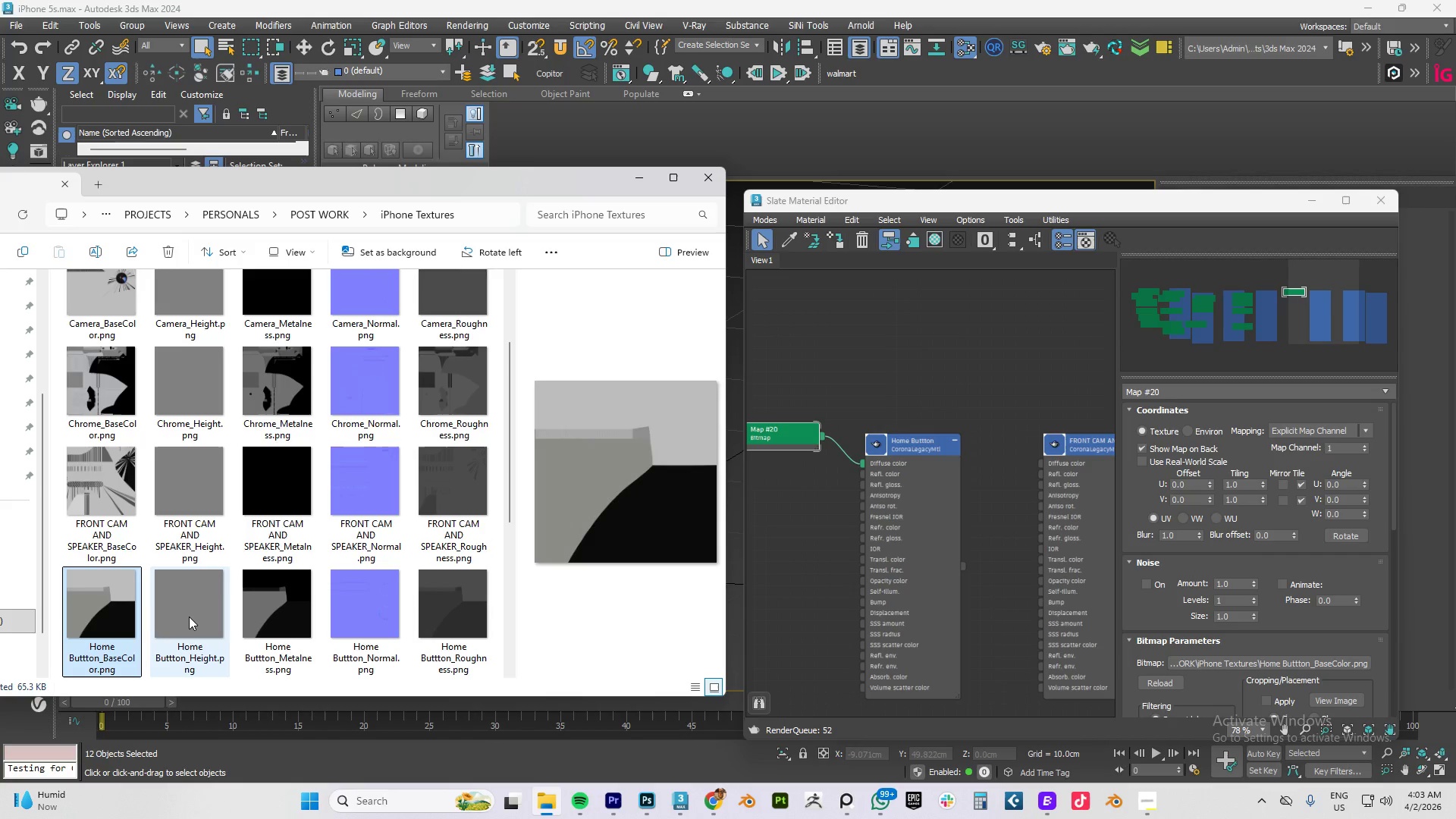 
left_click_drag(start_coordinate=[263, 620], to_coordinate=[764, 530])
 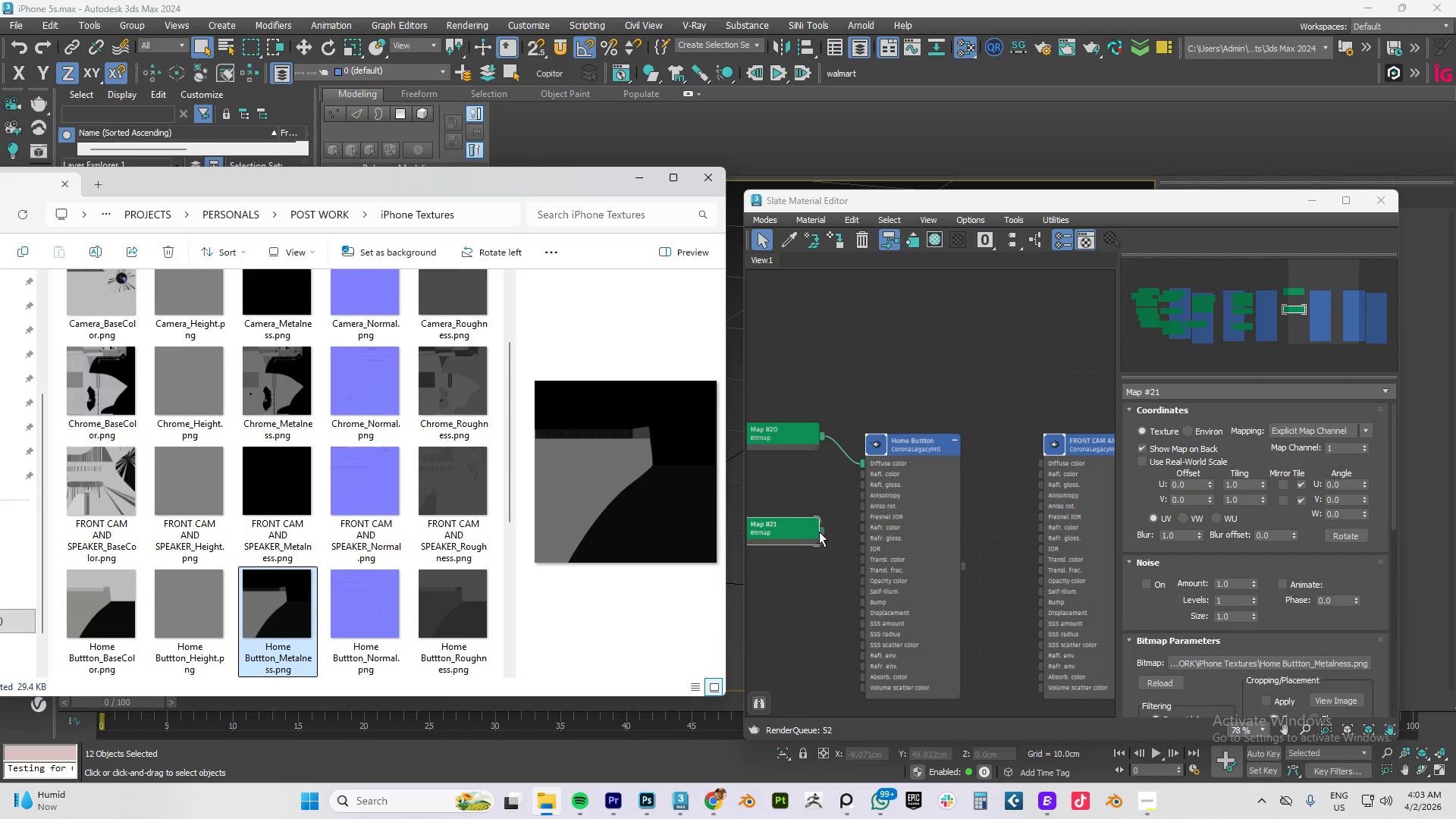 
left_click_drag(start_coordinate=[819, 531], to_coordinate=[869, 551])
 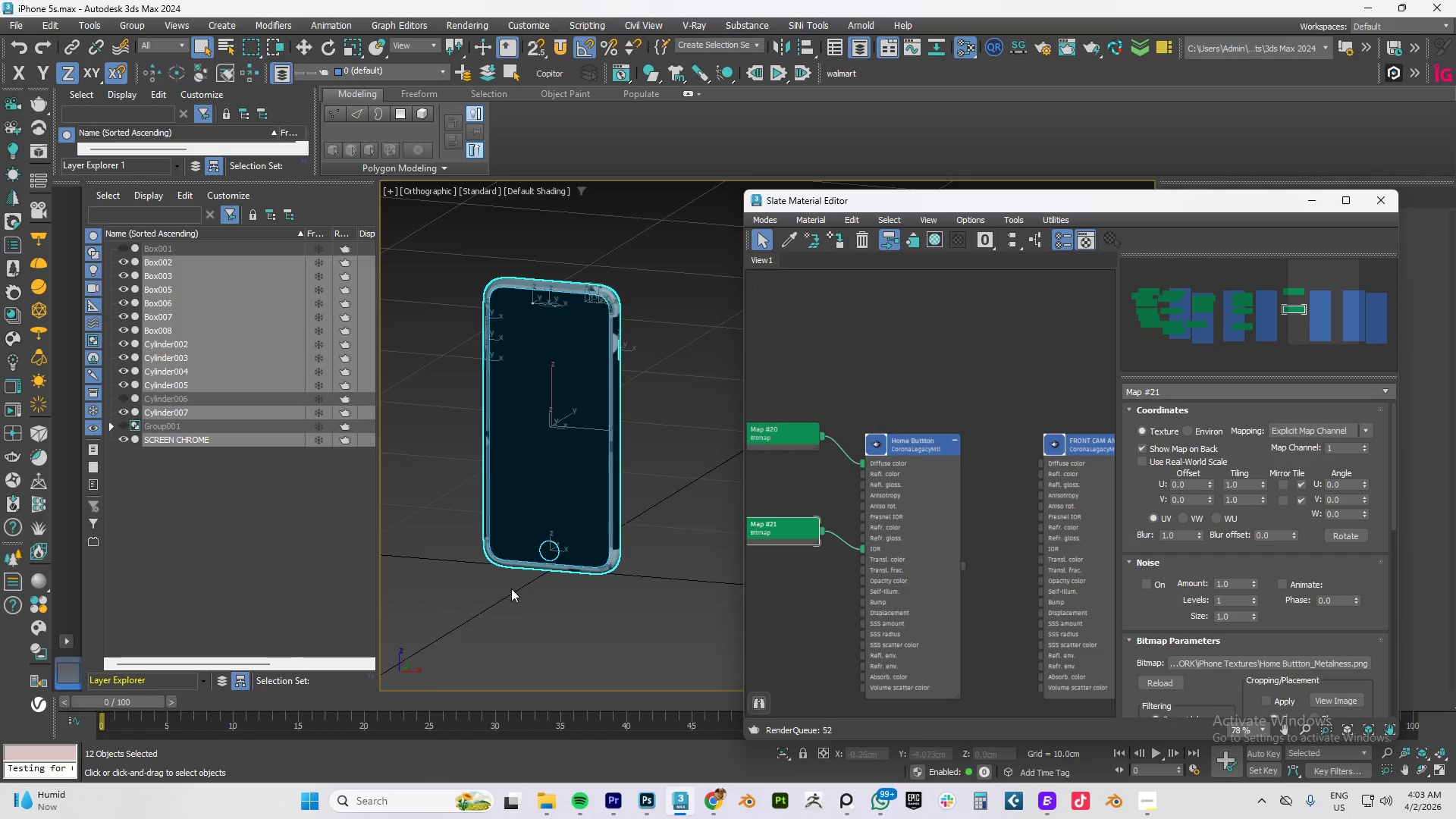 
key(Alt+AltLeft)
 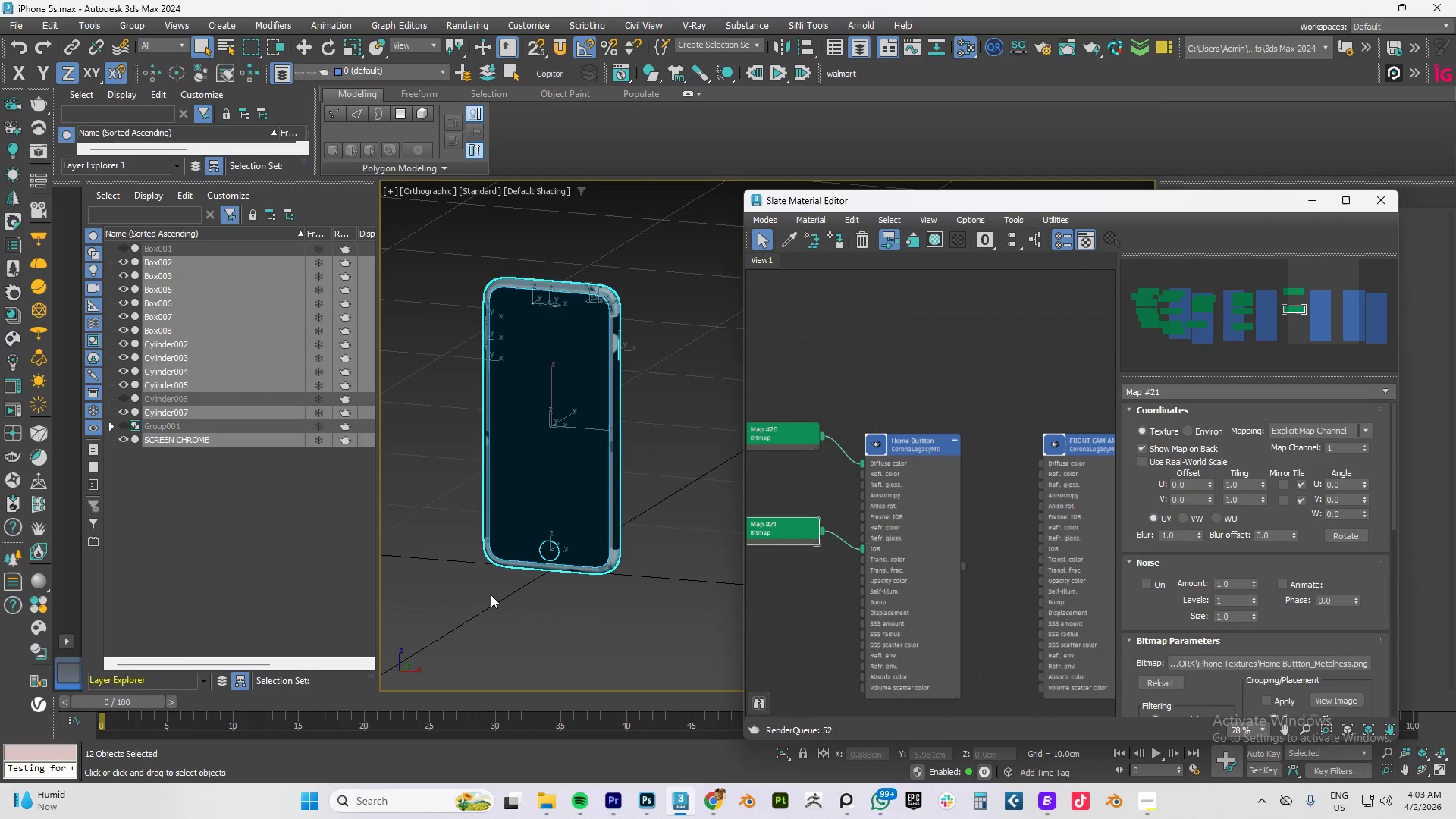 
key(Alt+Tab)
 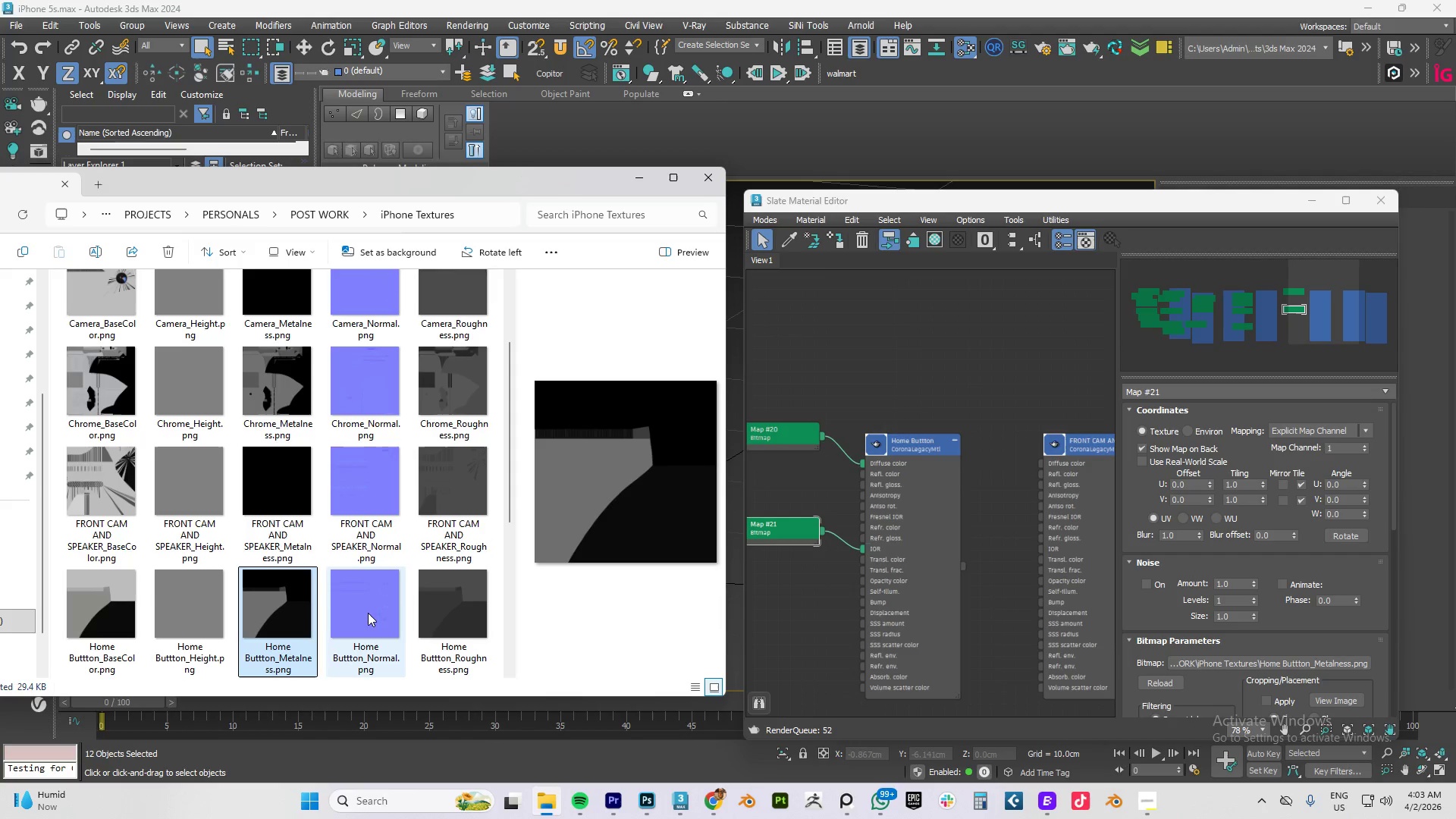 
left_click_drag(start_coordinate=[361, 620], to_coordinate=[774, 605])
 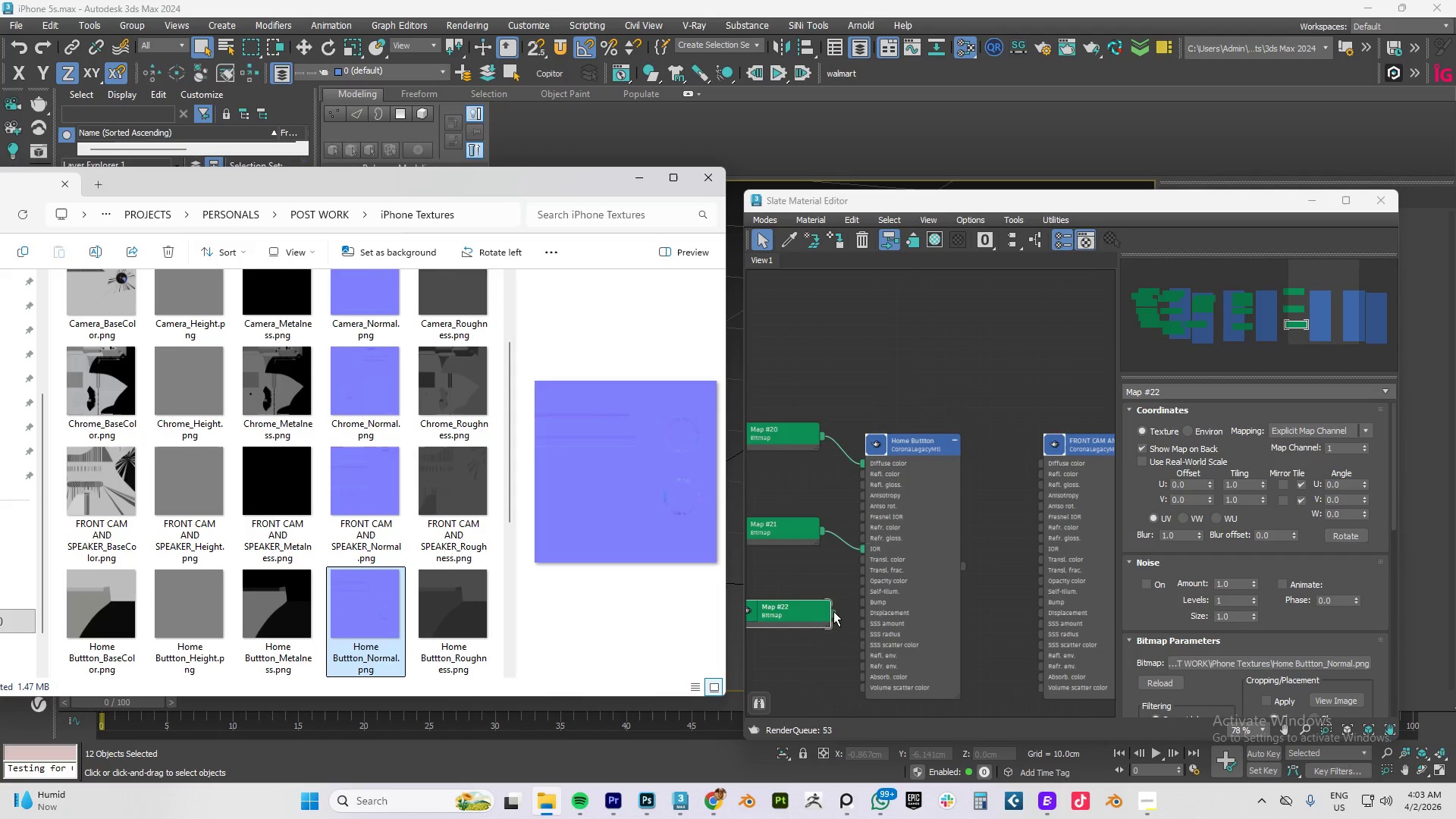 
left_click_drag(start_coordinate=[833, 613], to_coordinate=[864, 601])
 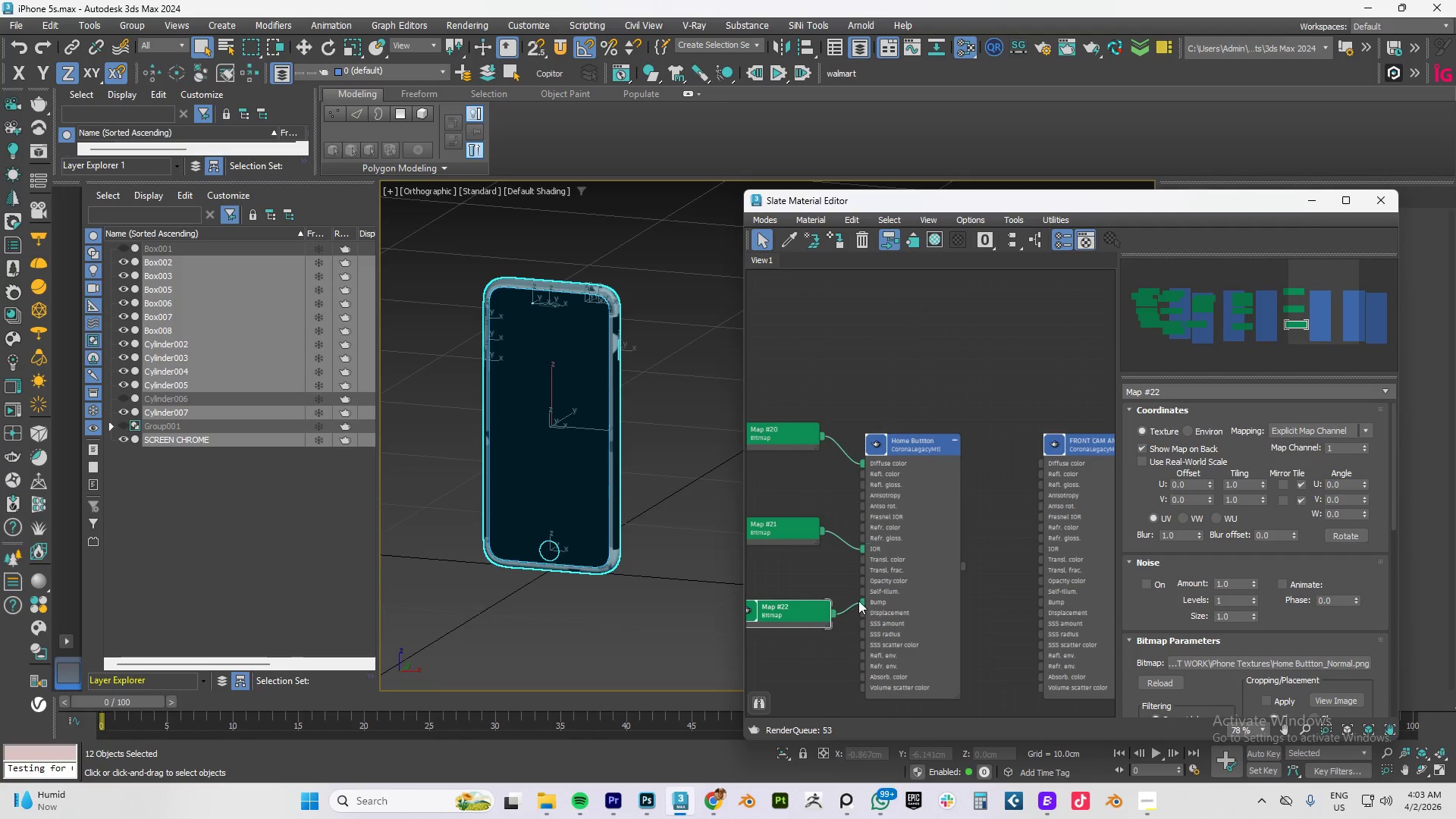 
key(Alt+AltLeft)
 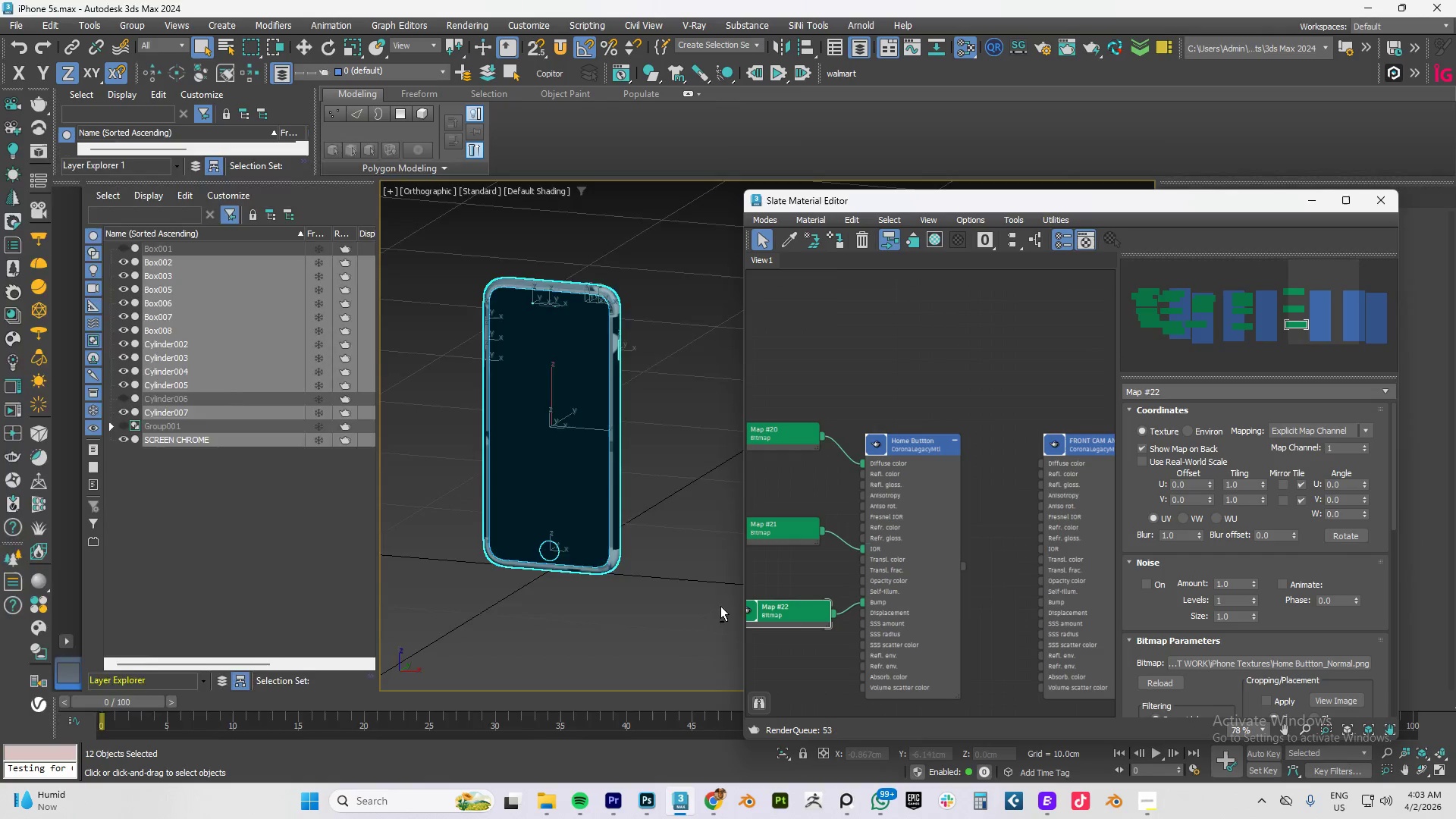 
key(Alt+Tab)
 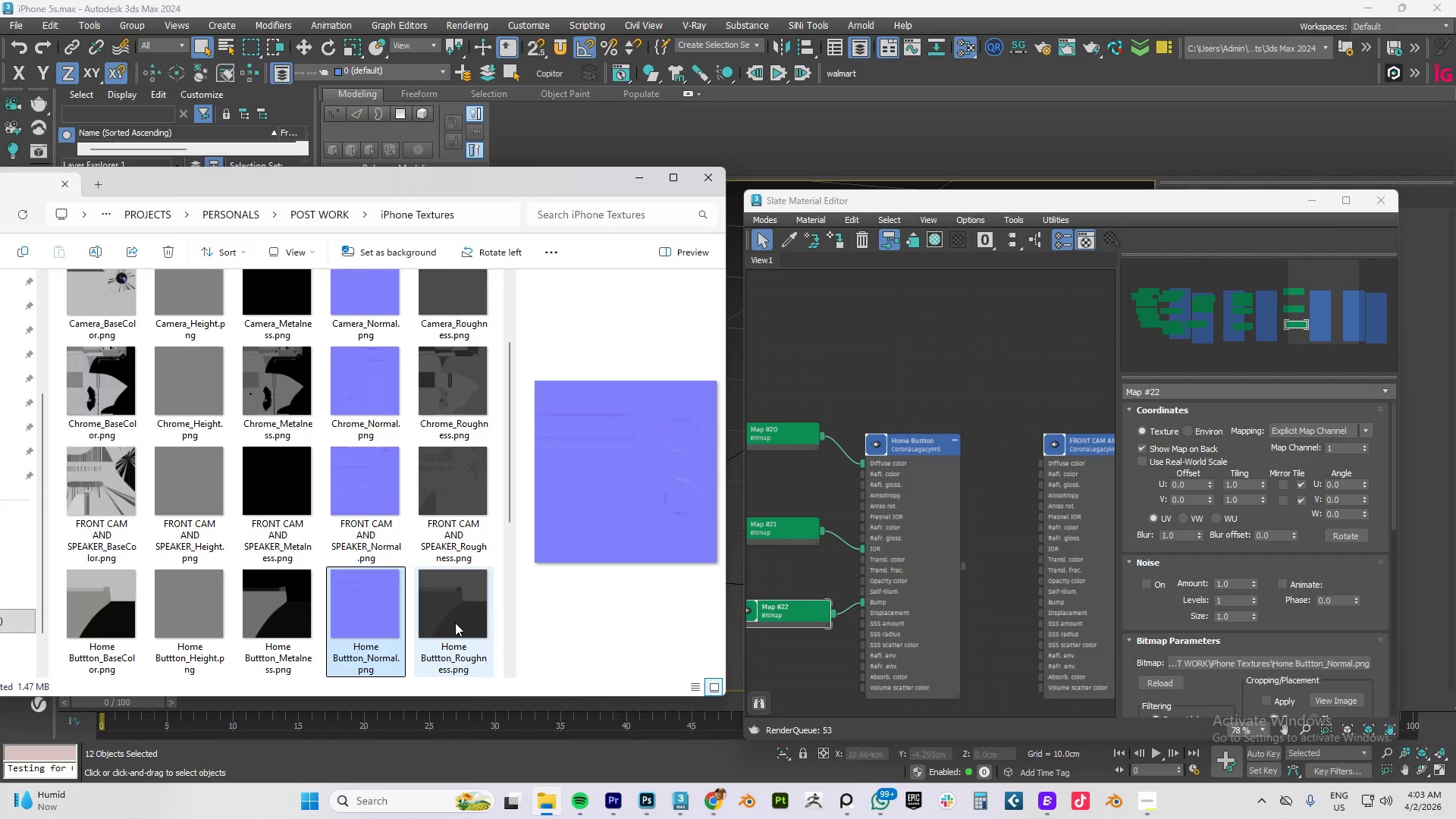 
left_click_drag(start_coordinate=[449, 623], to_coordinate=[792, 471])
 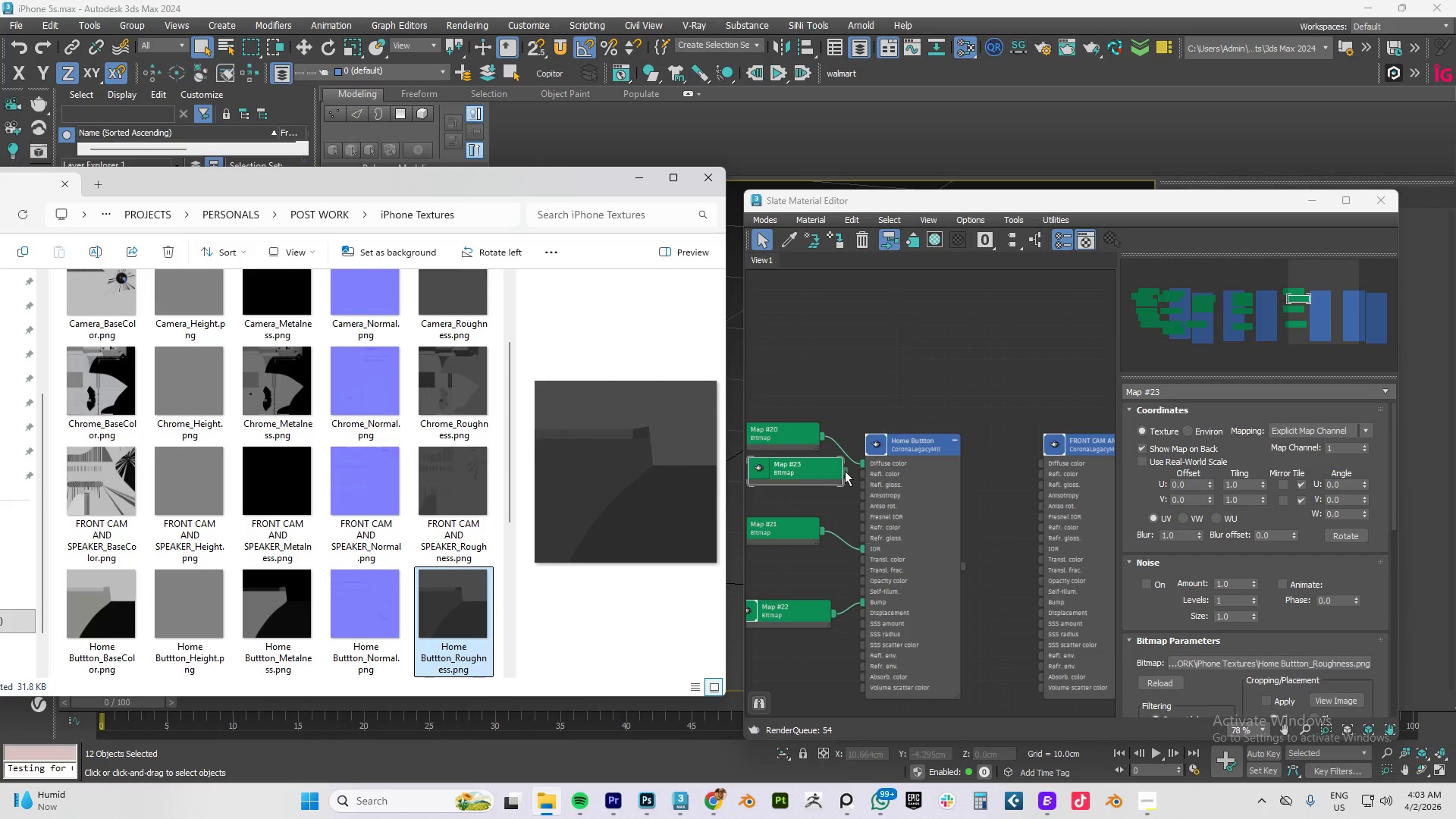 
left_click_drag(start_coordinate=[845, 471], to_coordinate=[862, 486])
 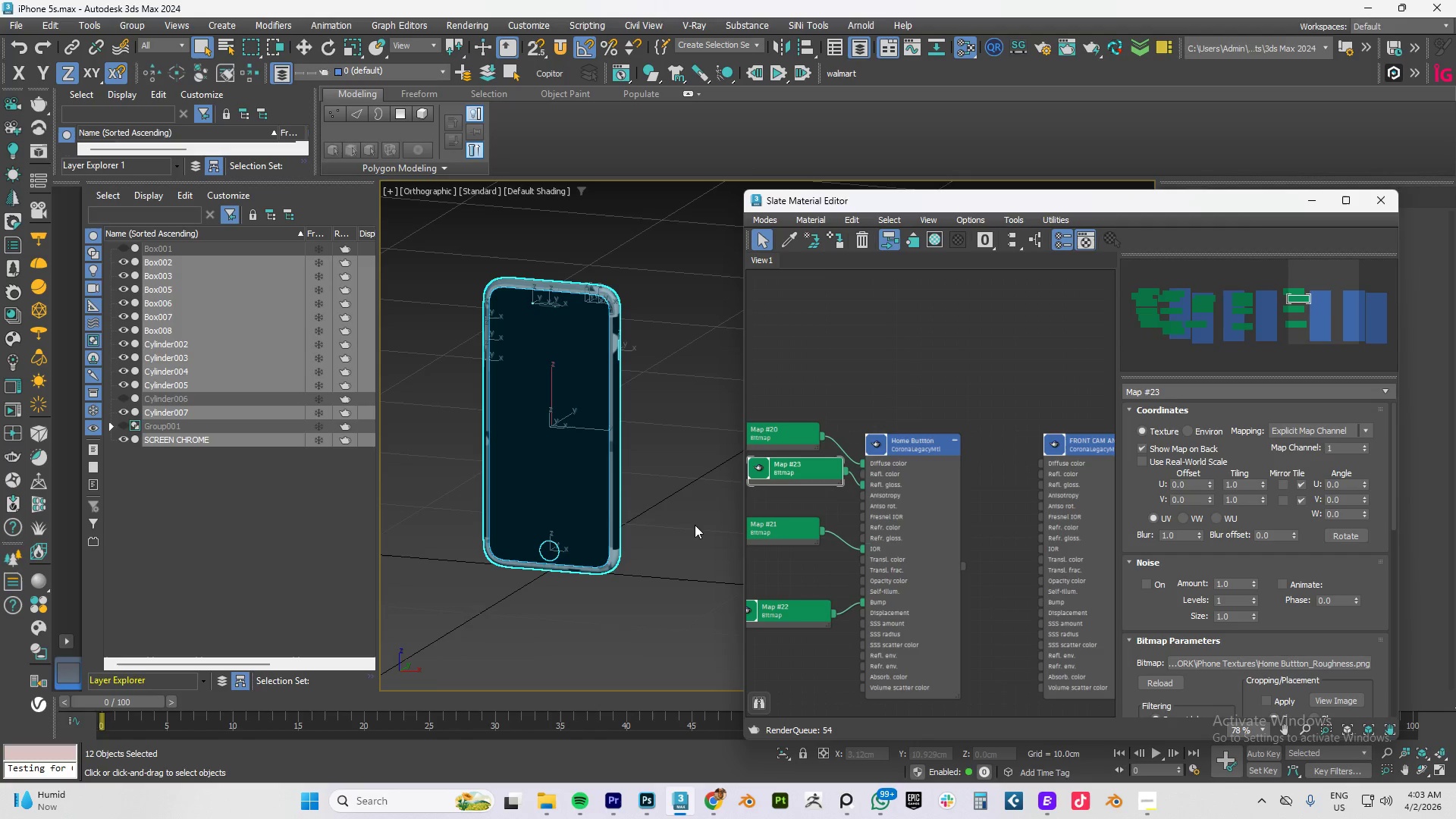 
key(Alt+AltLeft)
 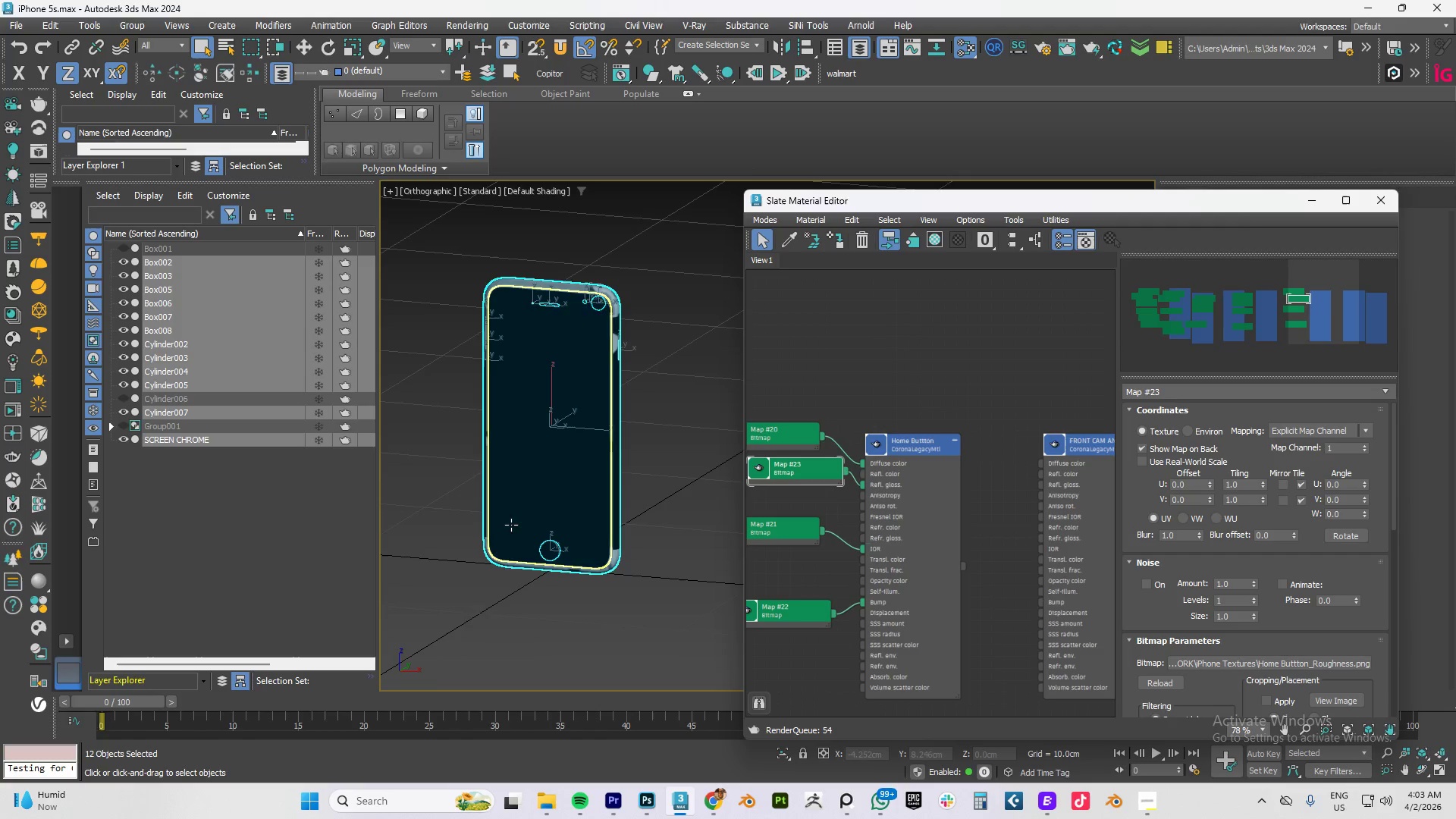 
key(Tab)
 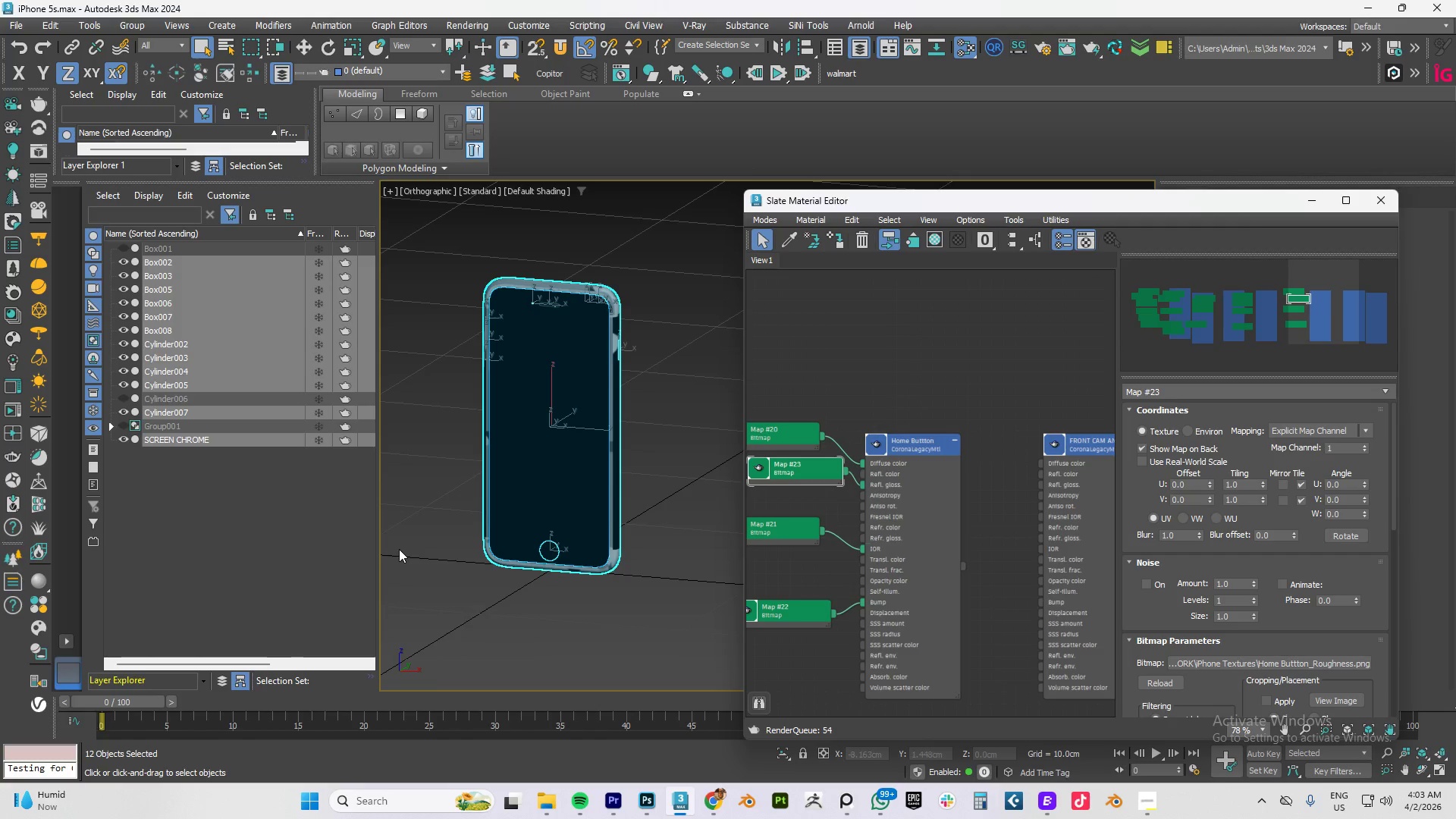 
key(Alt+AltLeft)
 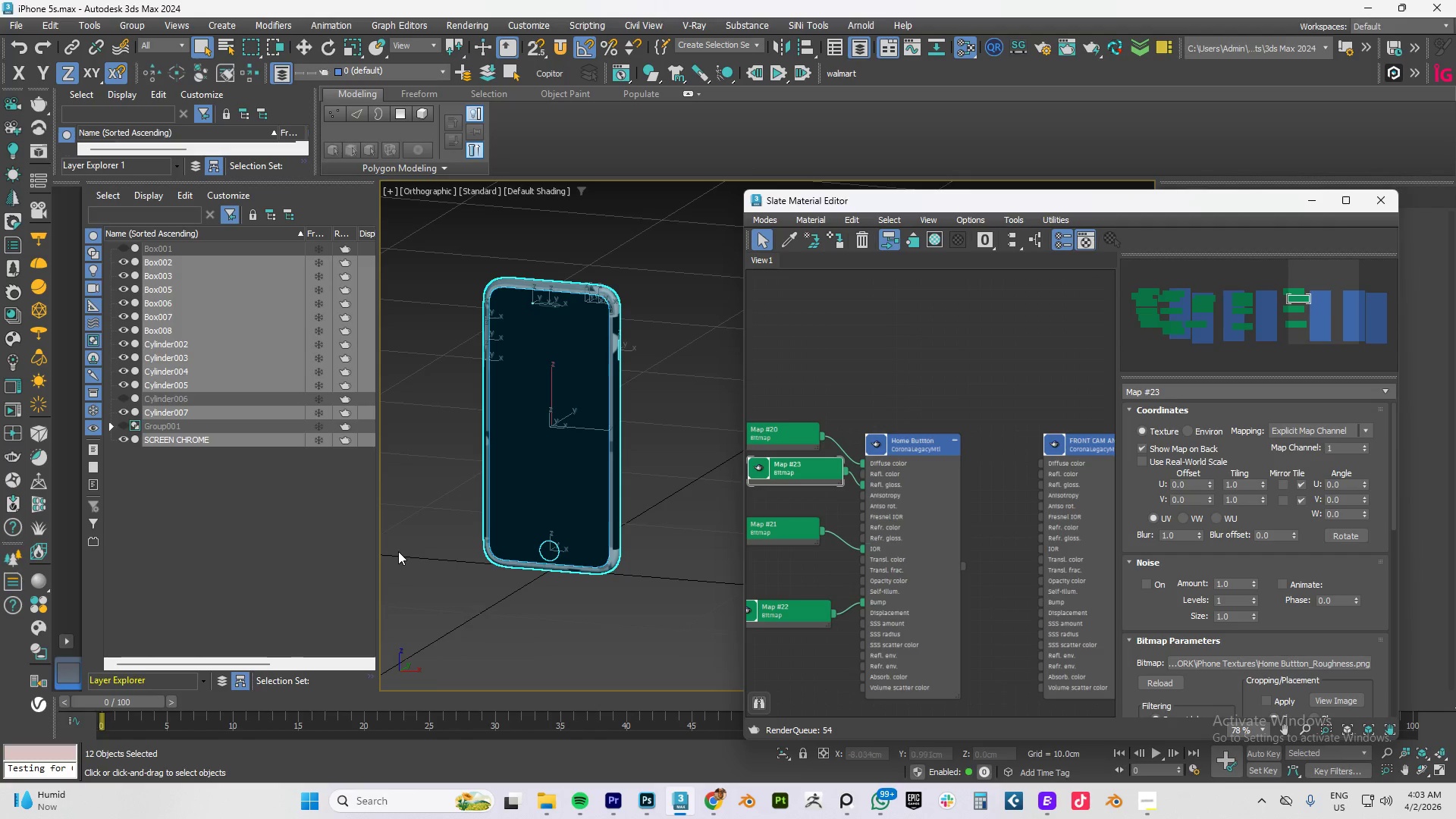 
key(Alt+Tab)
 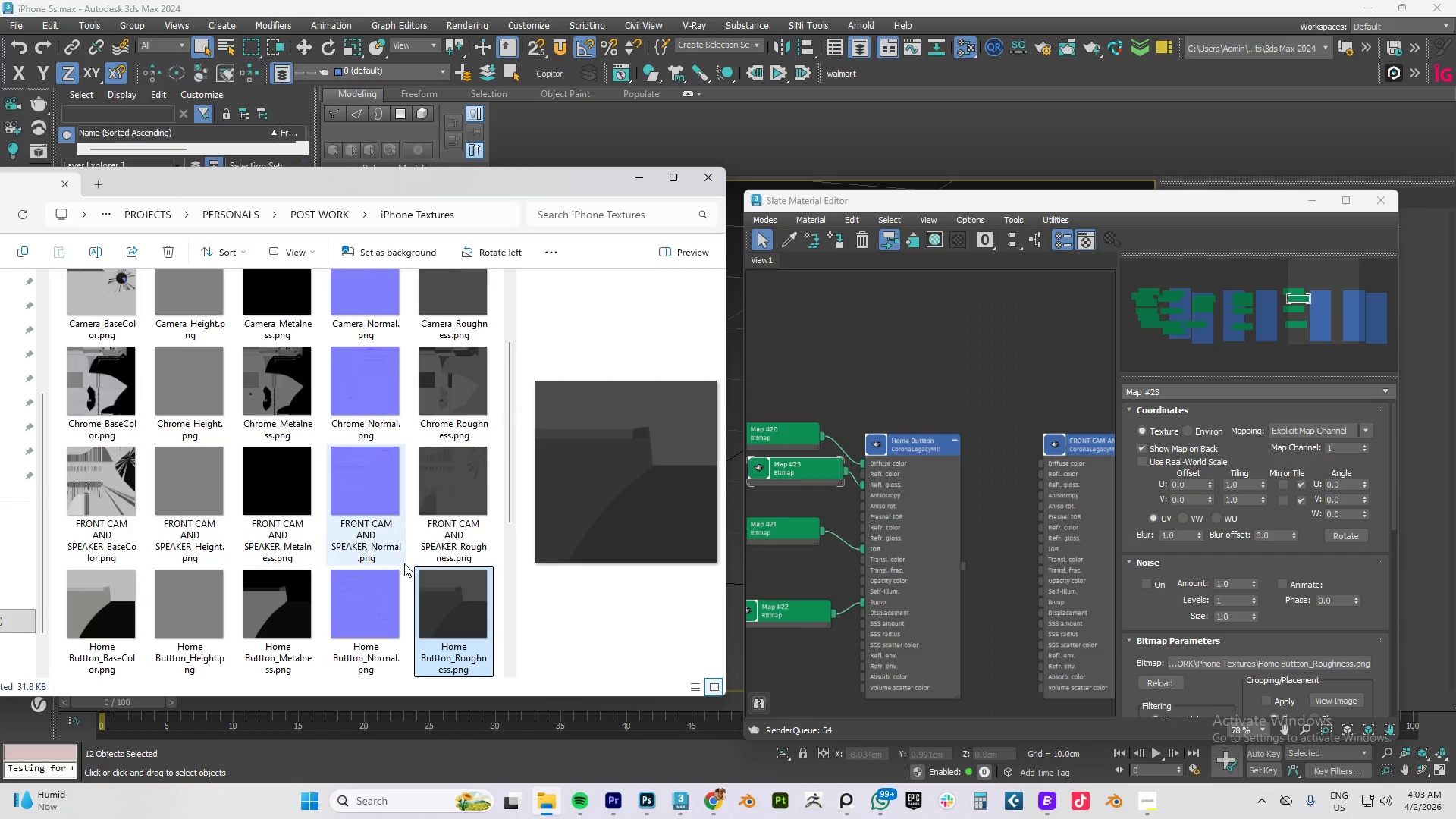 
scroll: coordinate [952, 474], scroll_direction: down, amount: 4.0
 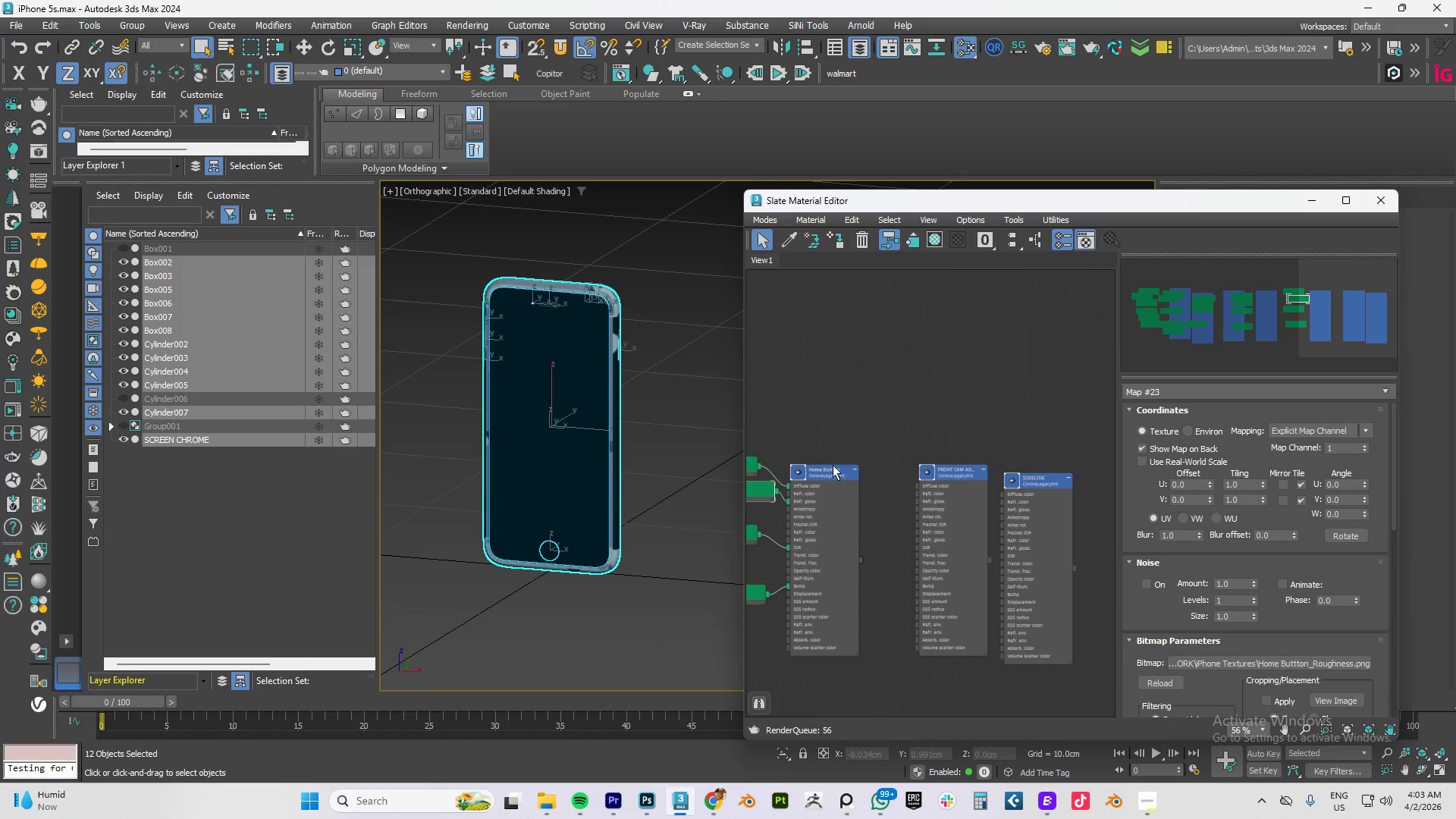 
left_click_drag(start_coordinate=[810, 473], to_coordinate=[682, 474])
 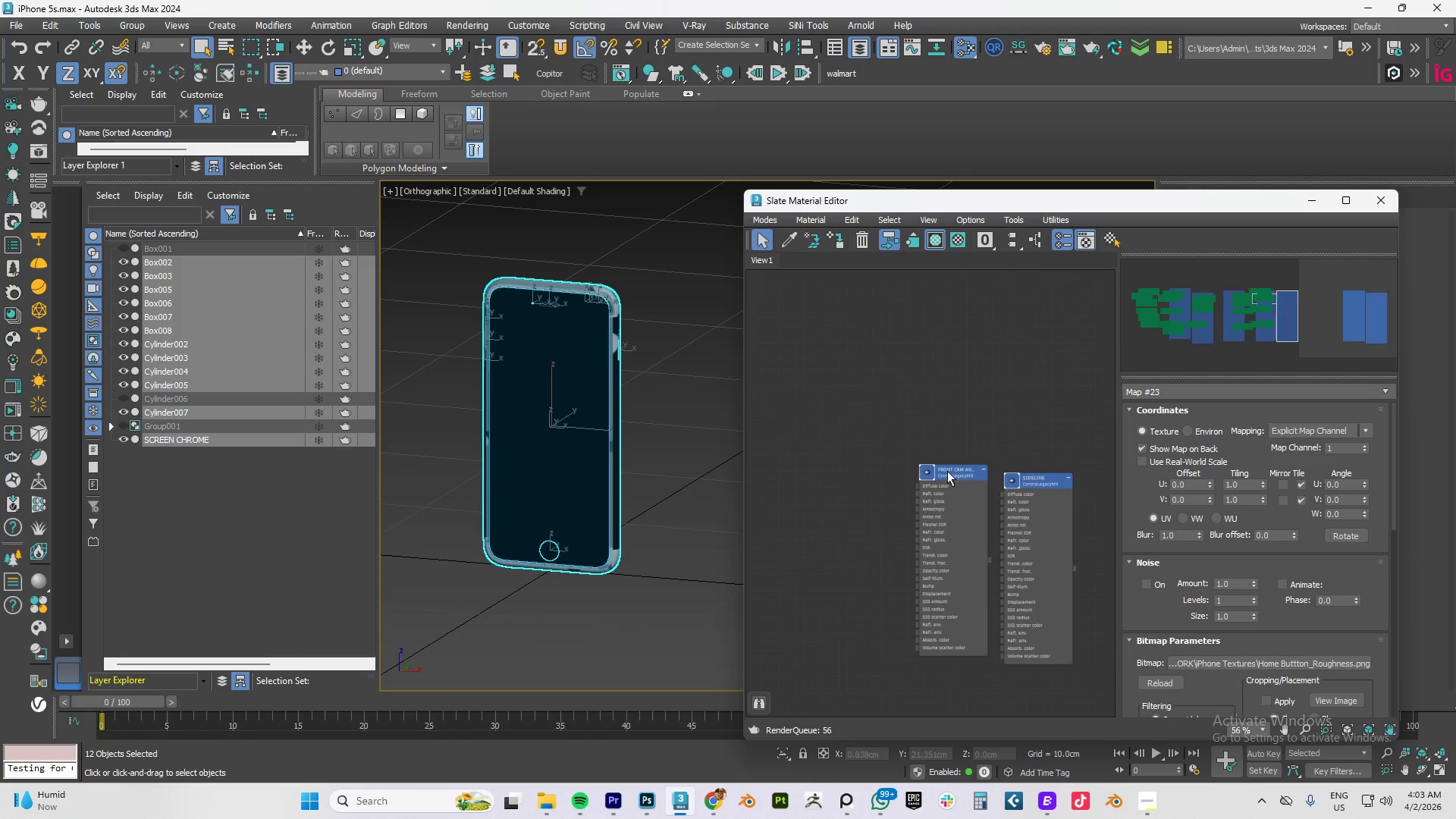 
key(Alt+AltLeft)
 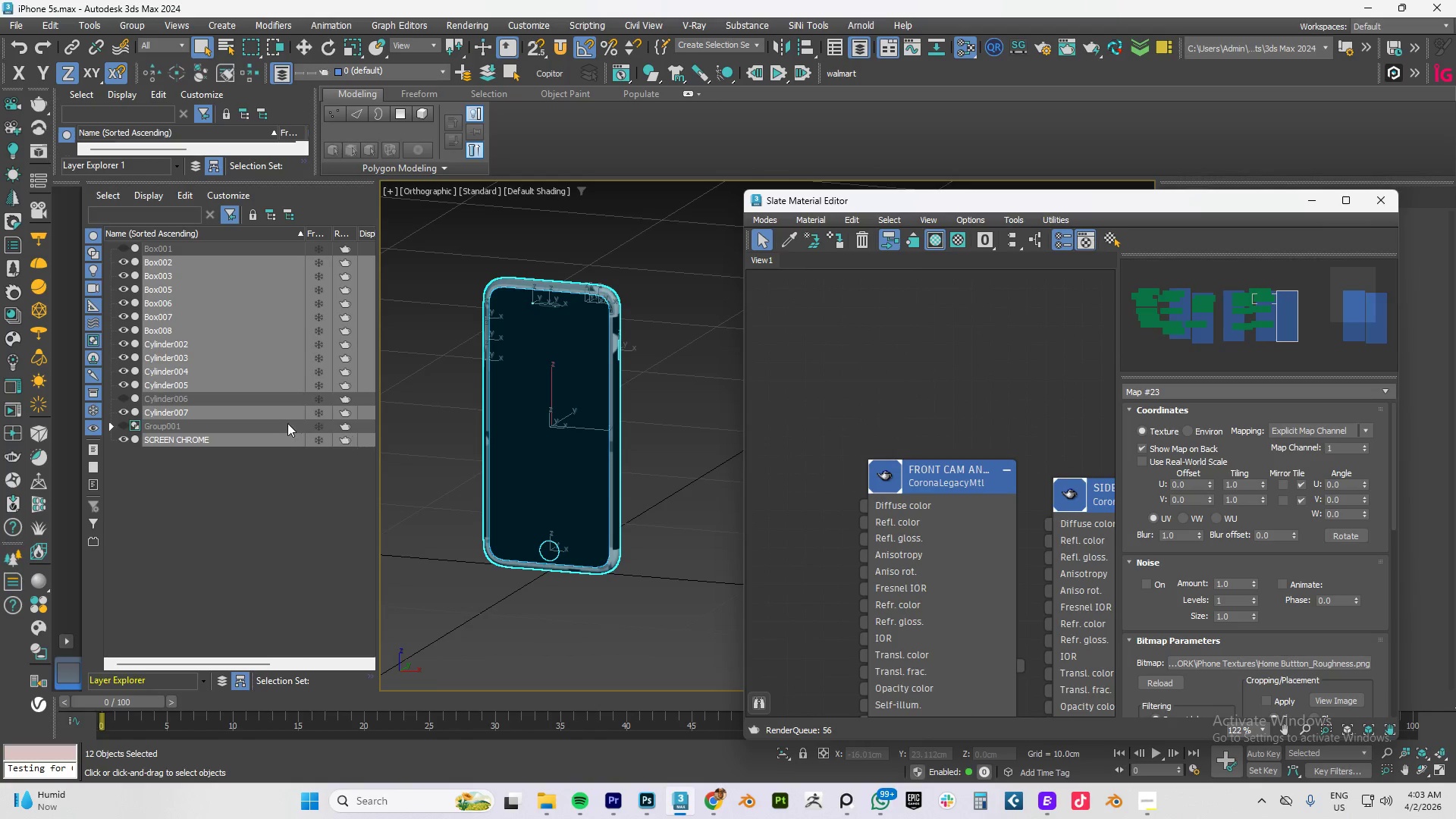 
key(Alt+Tab)
 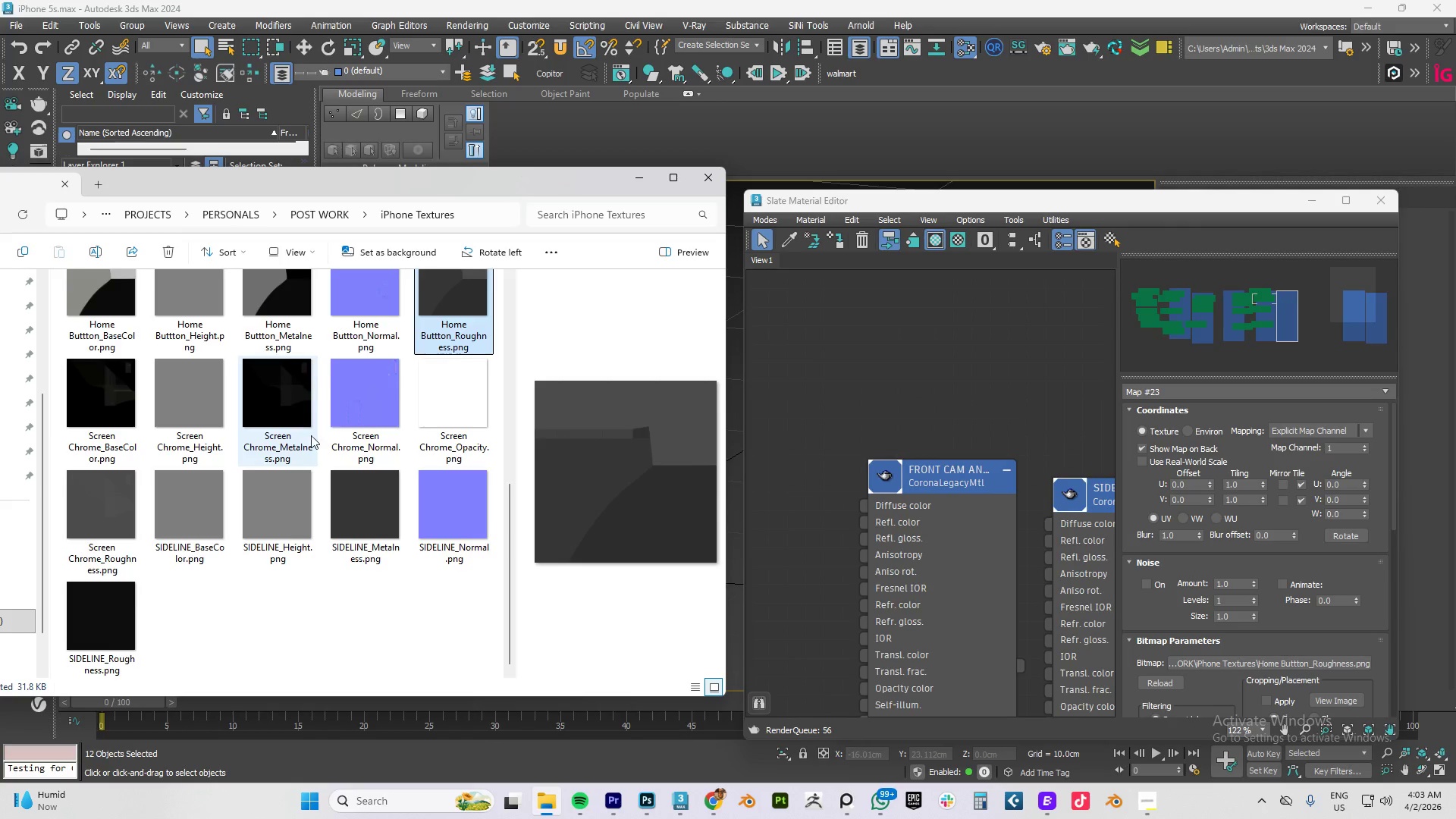 
scroll: coordinate [315, 435], scroll_direction: up, amount: 9.0
 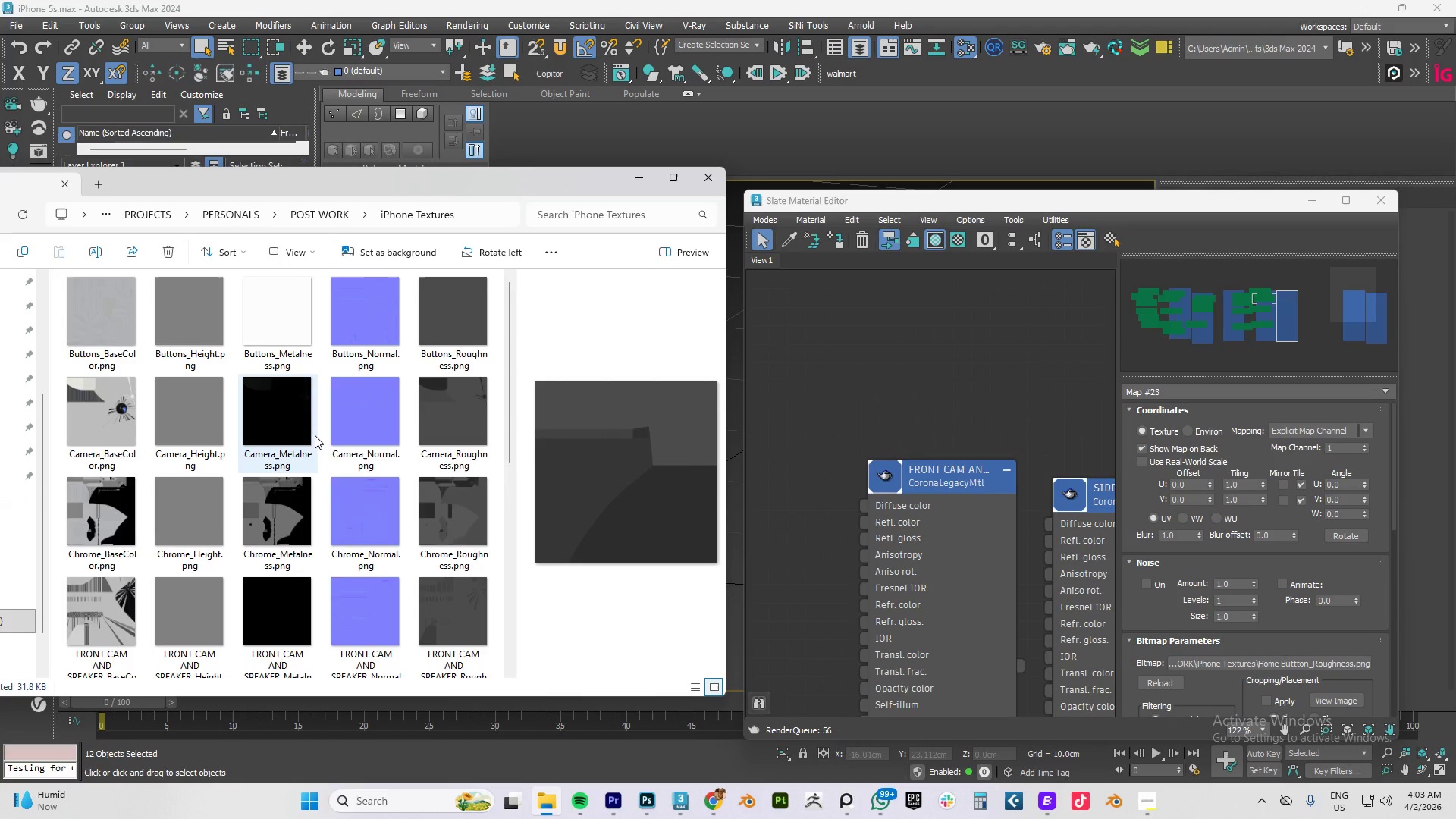 
scroll: coordinate [315, 435], scroll_direction: down, amount: 1.0
 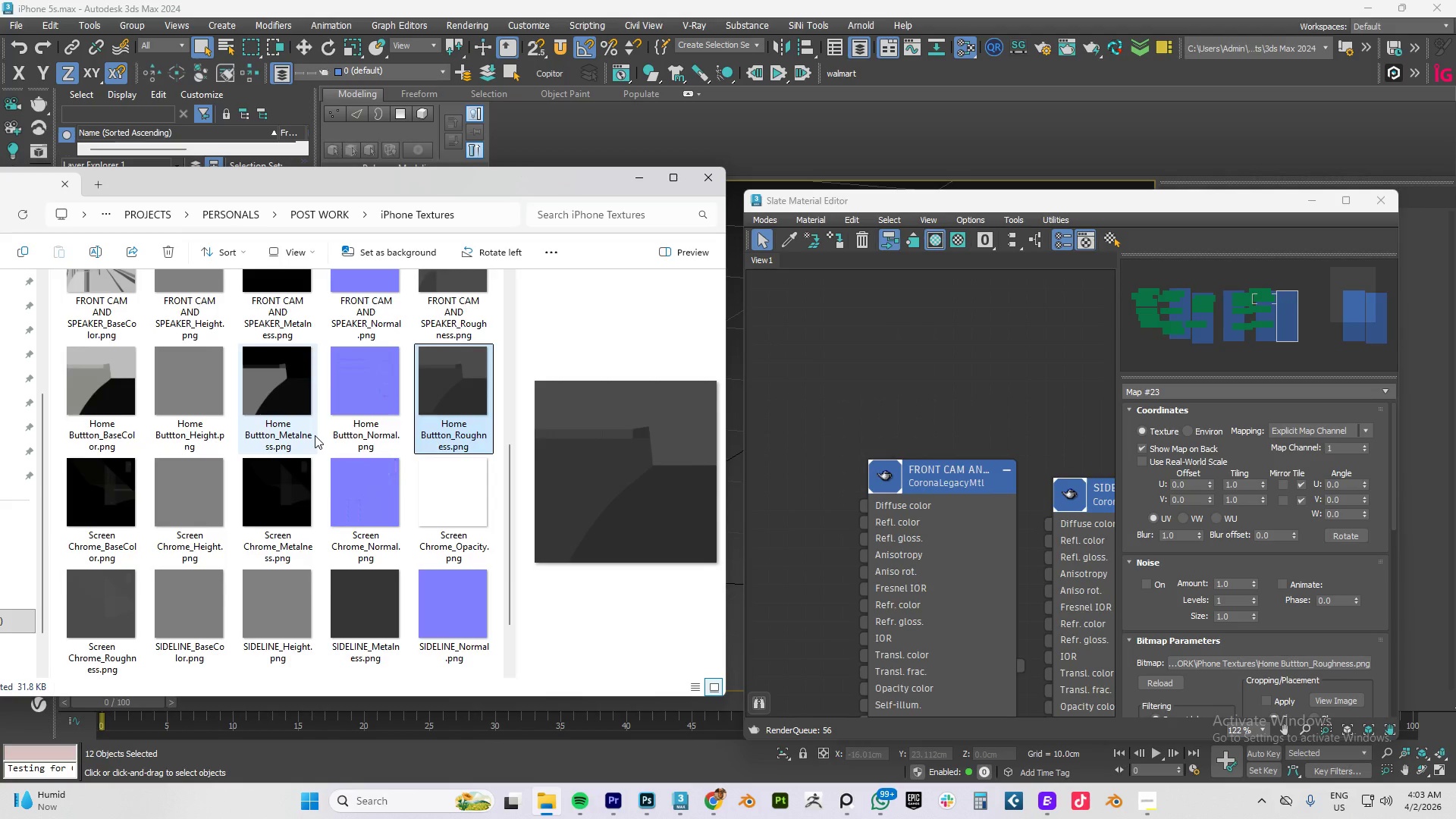 
scroll: coordinate [315, 435], scroll_direction: up, amount: 1.0
 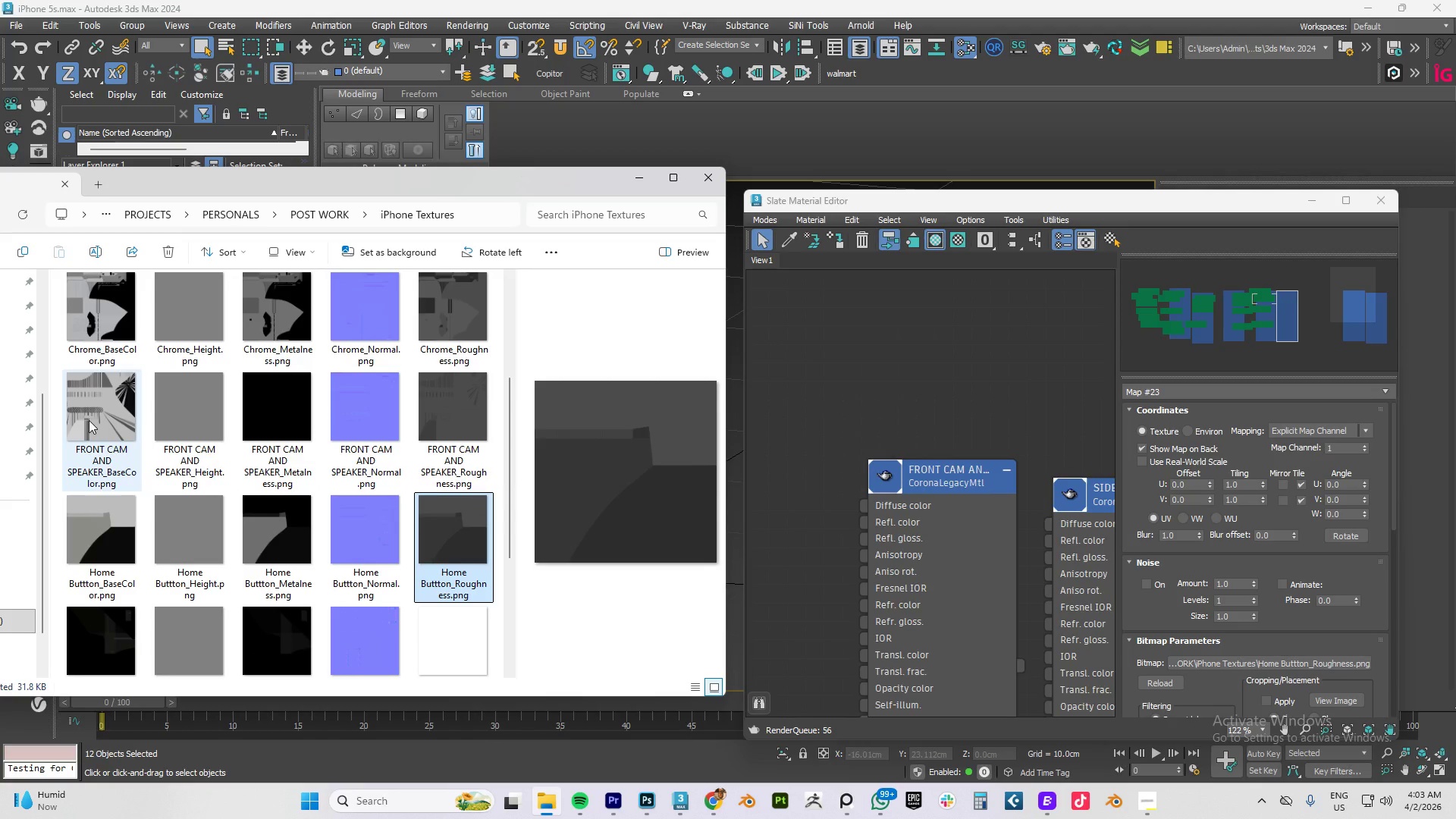 
left_click_drag(start_coordinate=[89, 420], to_coordinate=[783, 490])
 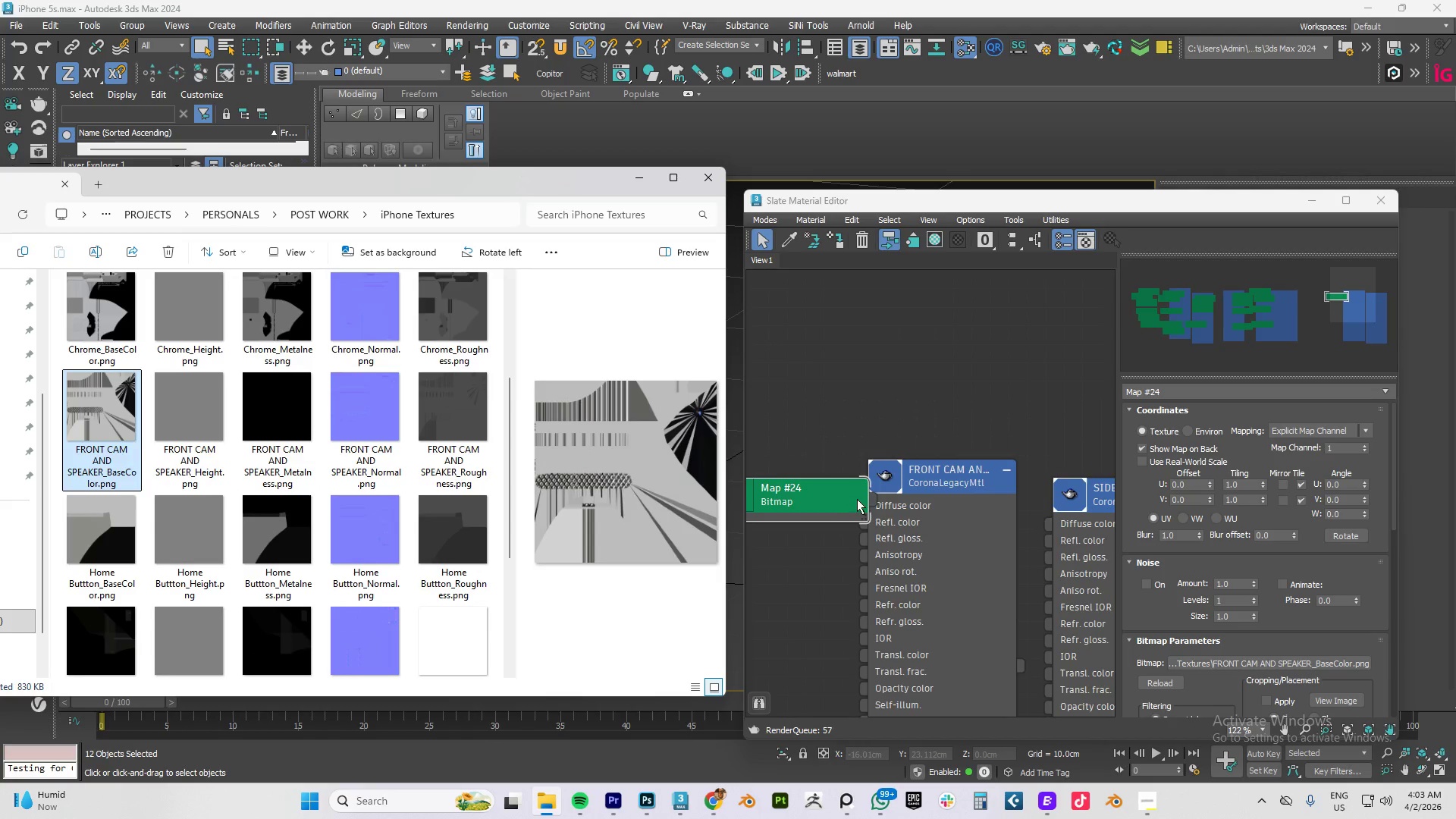 
left_click_drag(start_coordinate=[823, 497], to_coordinate=[733, 476])
 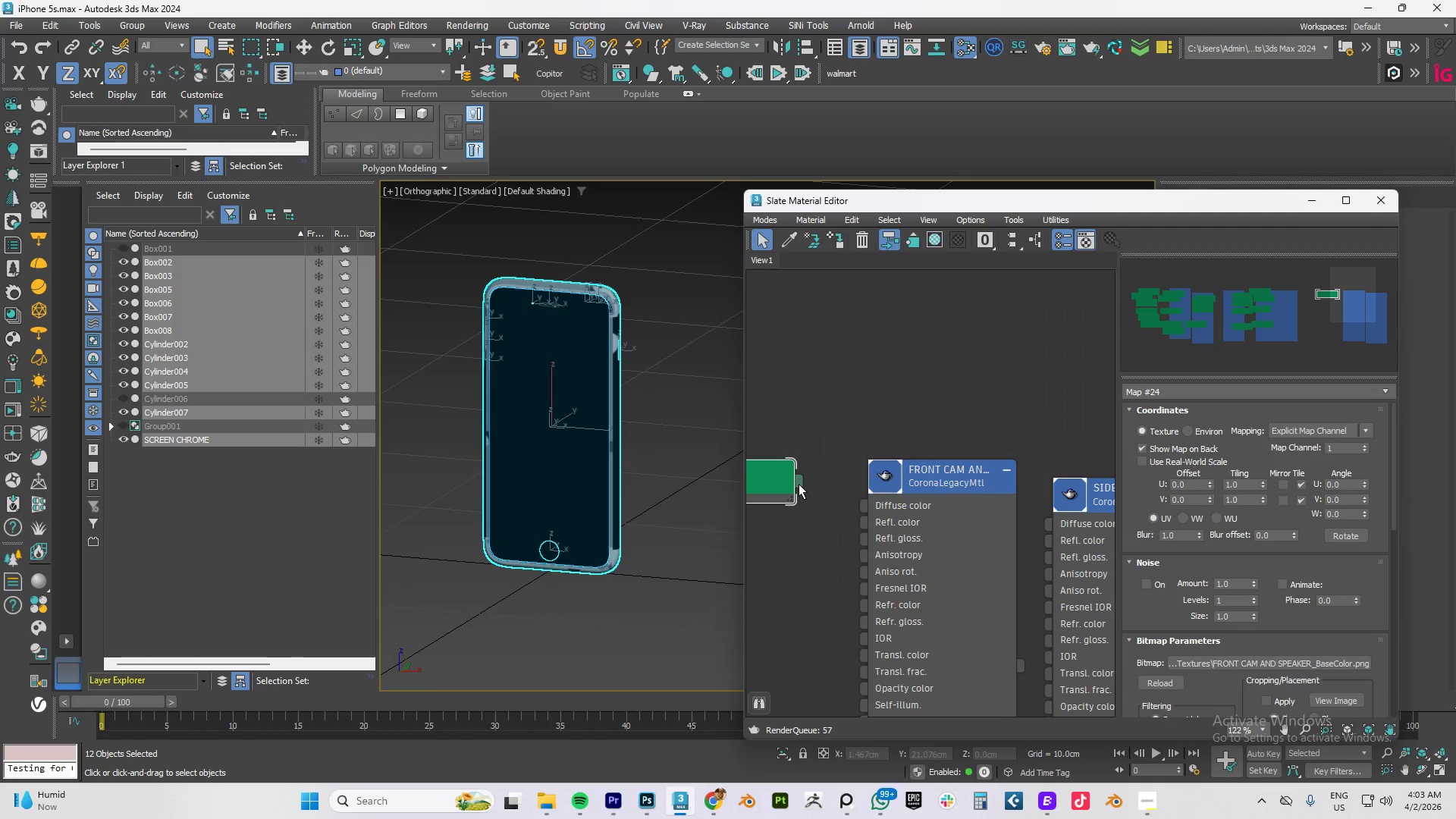 
left_click_drag(start_coordinate=[799, 484], to_coordinate=[867, 504])
 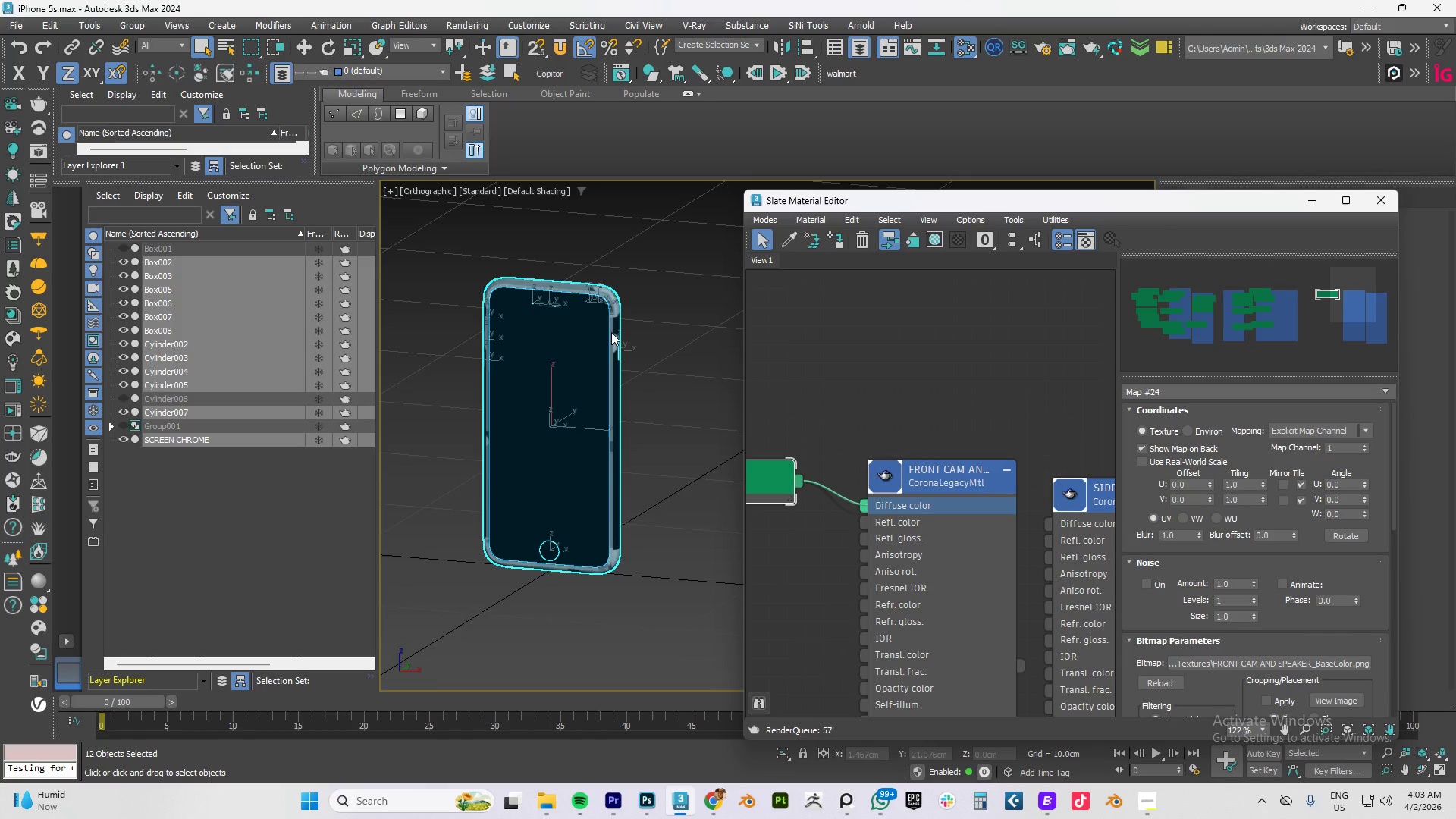 
scroll: coordinate [611, 332], scroll_direction: up, amount: 5.0
 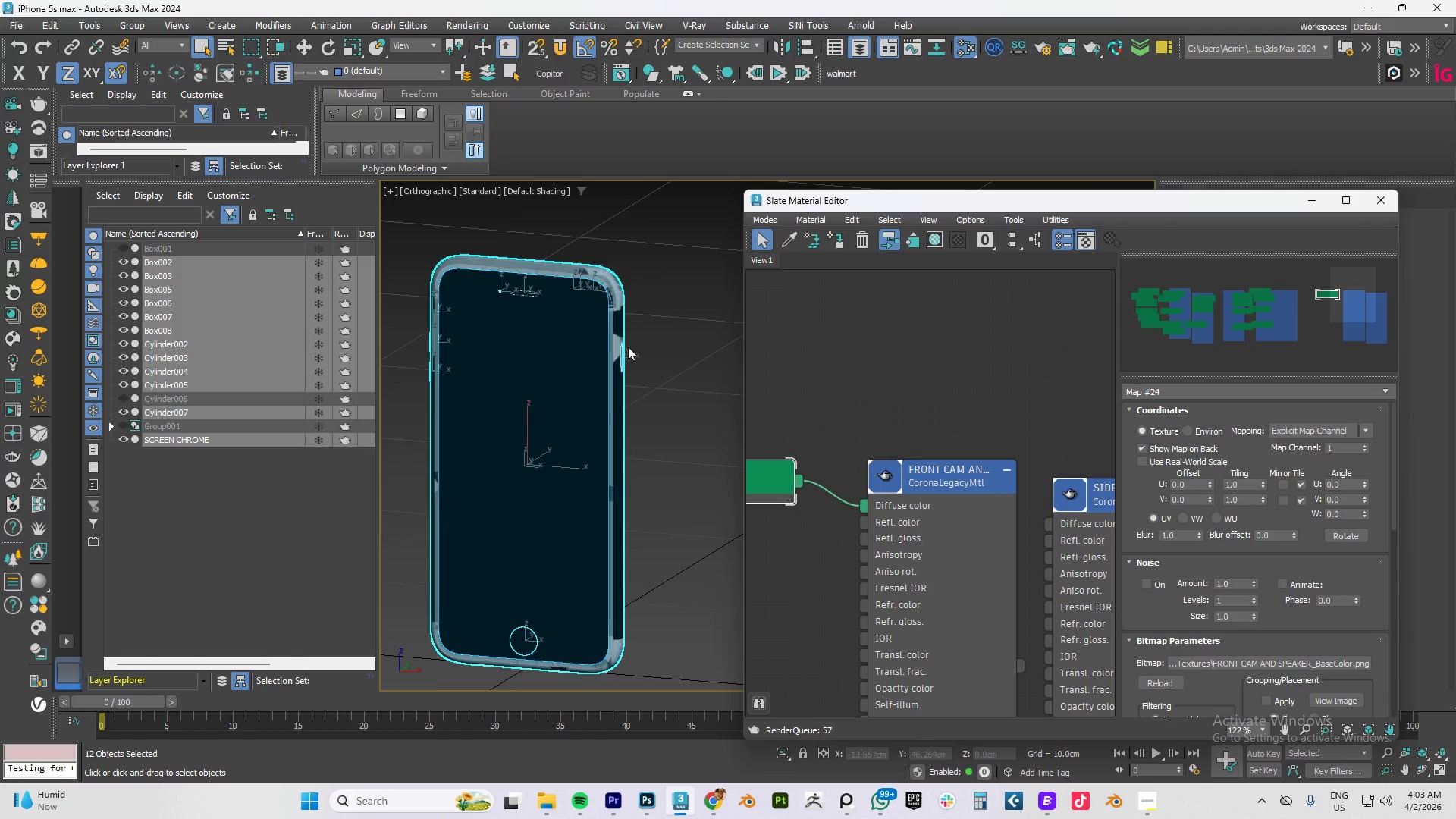 
key(Alt+AltLeft)
 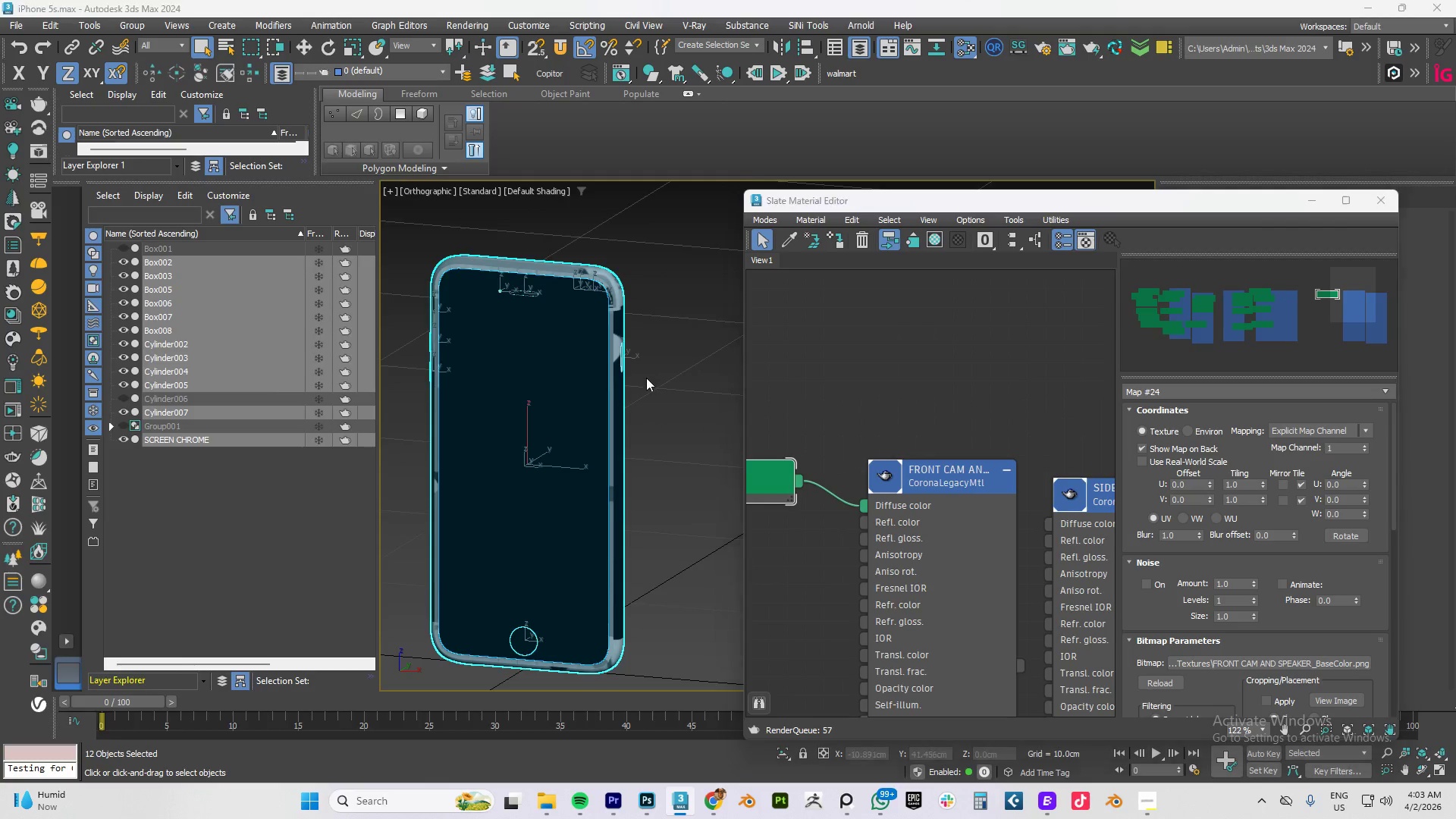 
key(Alt+Tab)
 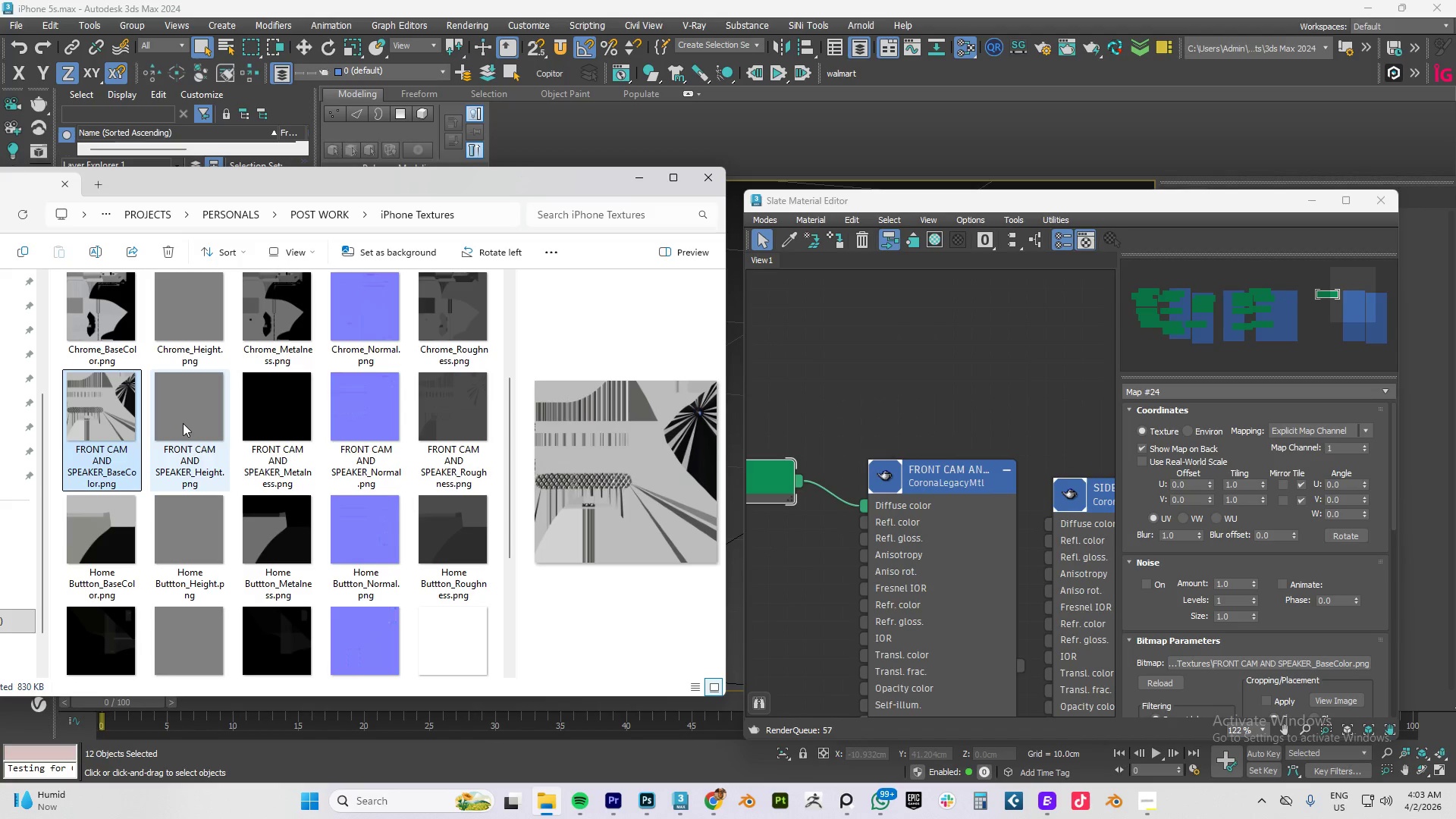 
left_click_drag(start_coordinate=[269, 430], to_coordinate=[780, 580])
 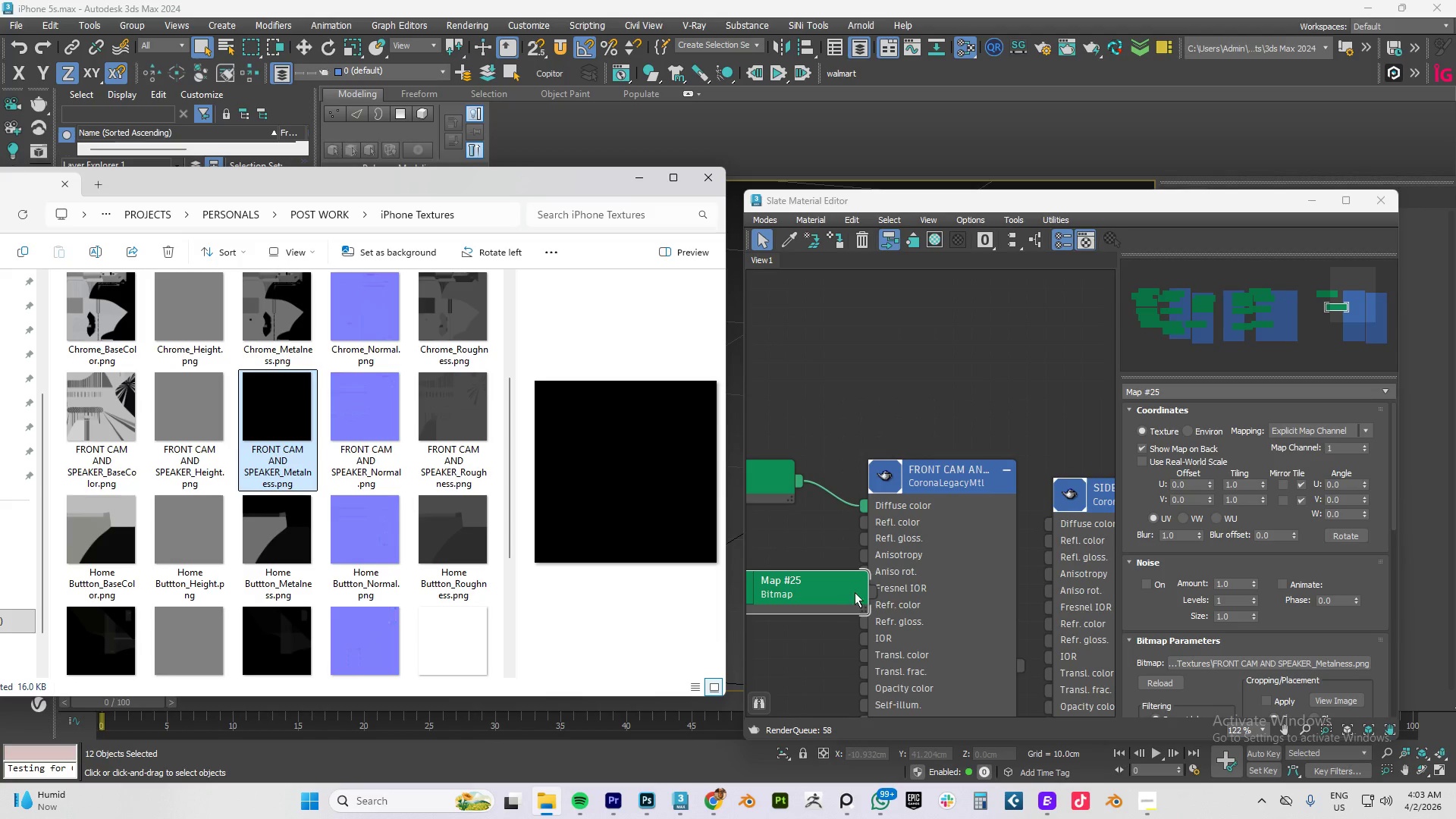 
left_click_drag(start_coordinate=[842, 591], to_coordinate=[763, 591])
 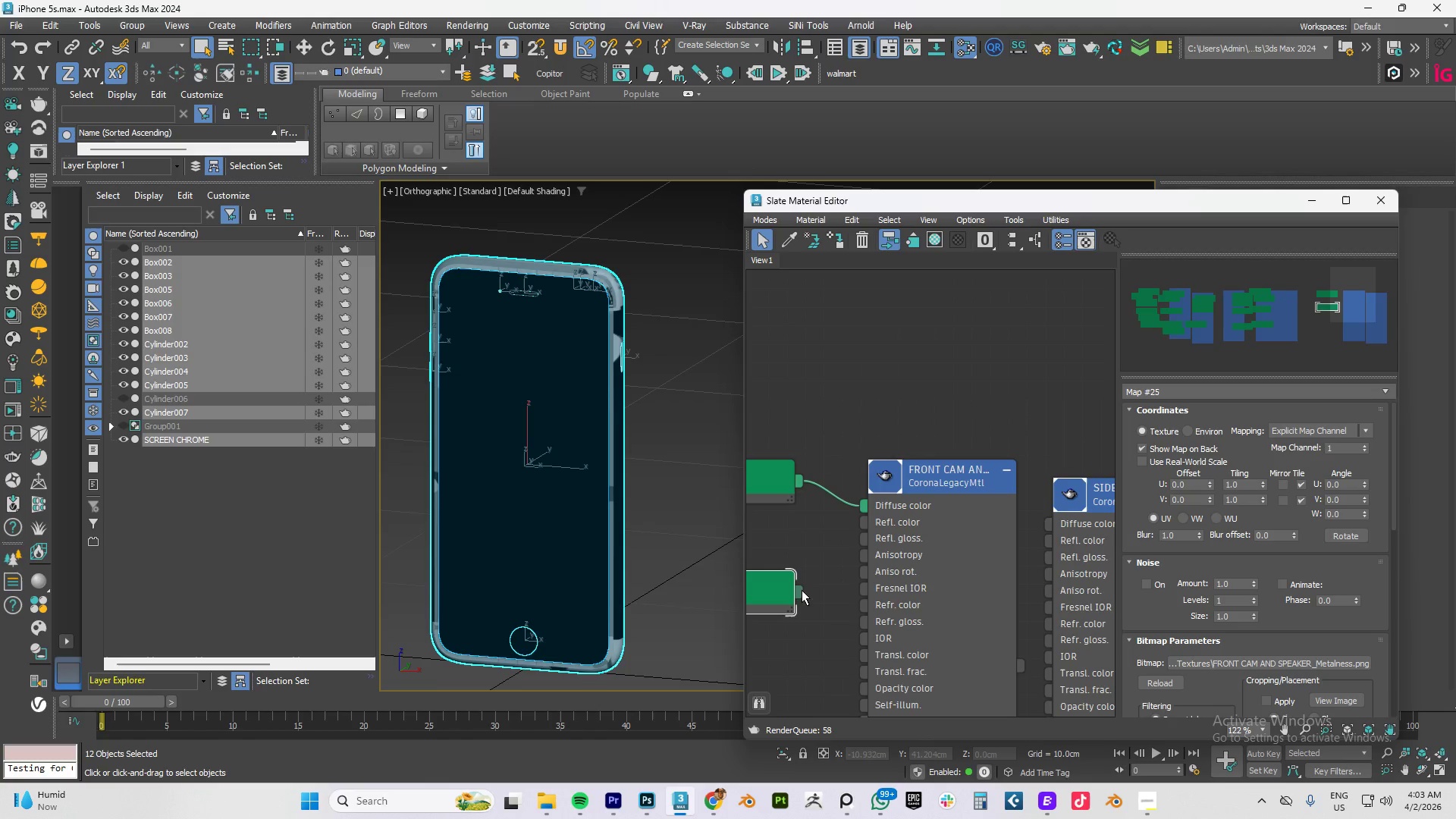 
left_click_drag(start_coordinate=[799, 592], to_coordinate=[874, 639])
 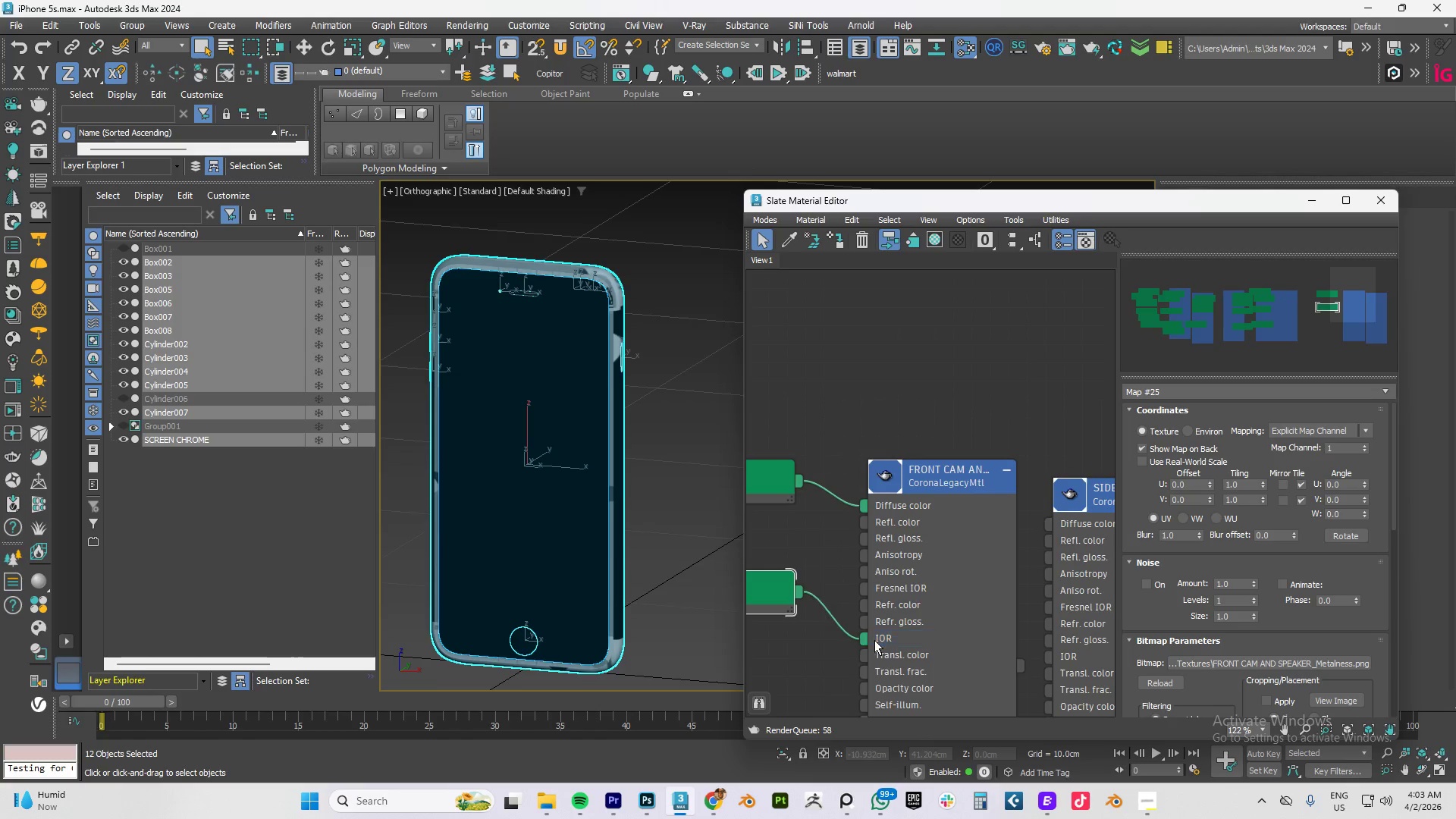 
key(Alt+AltLeft)
 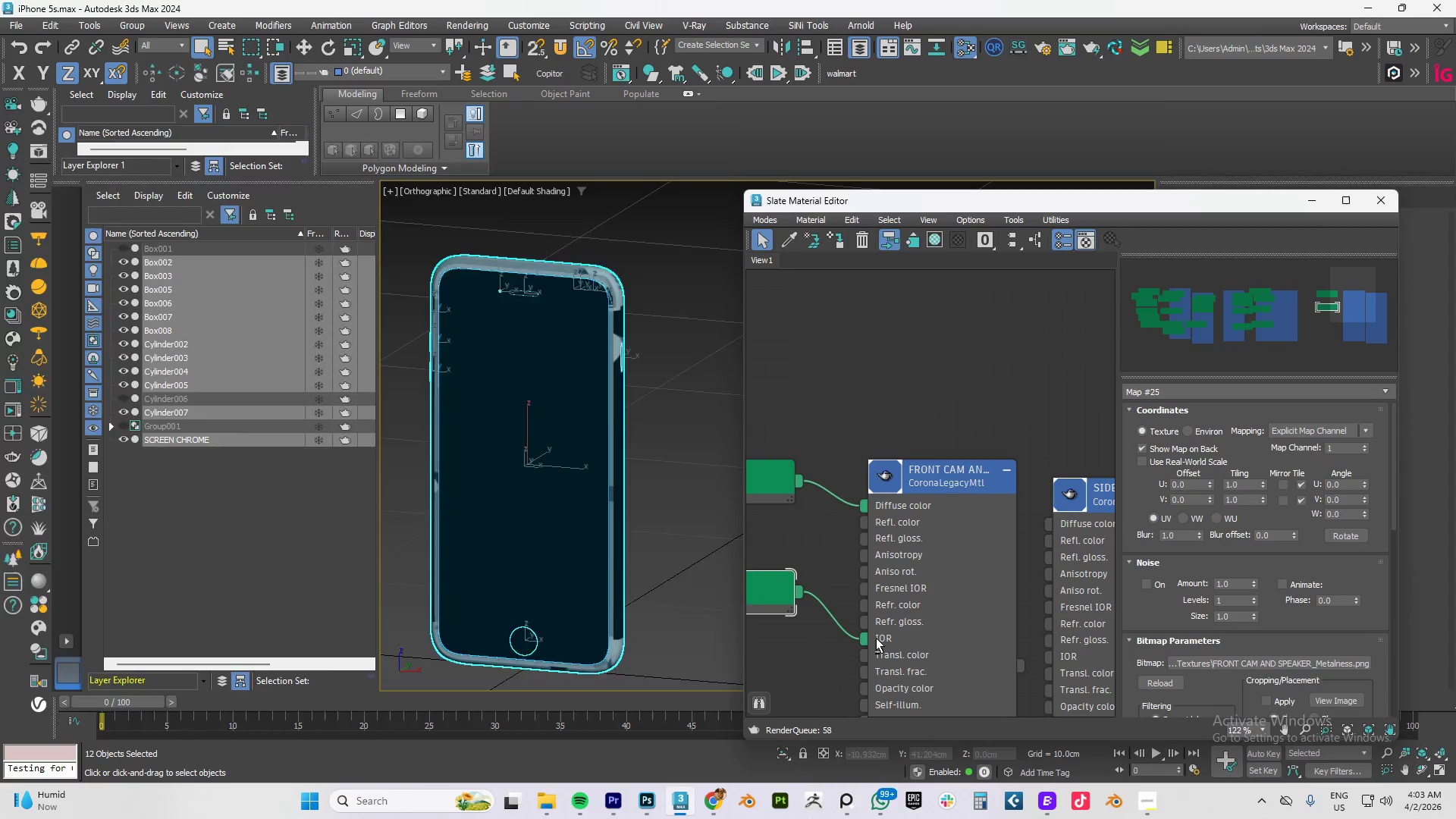 
key(Alt+Tab)
 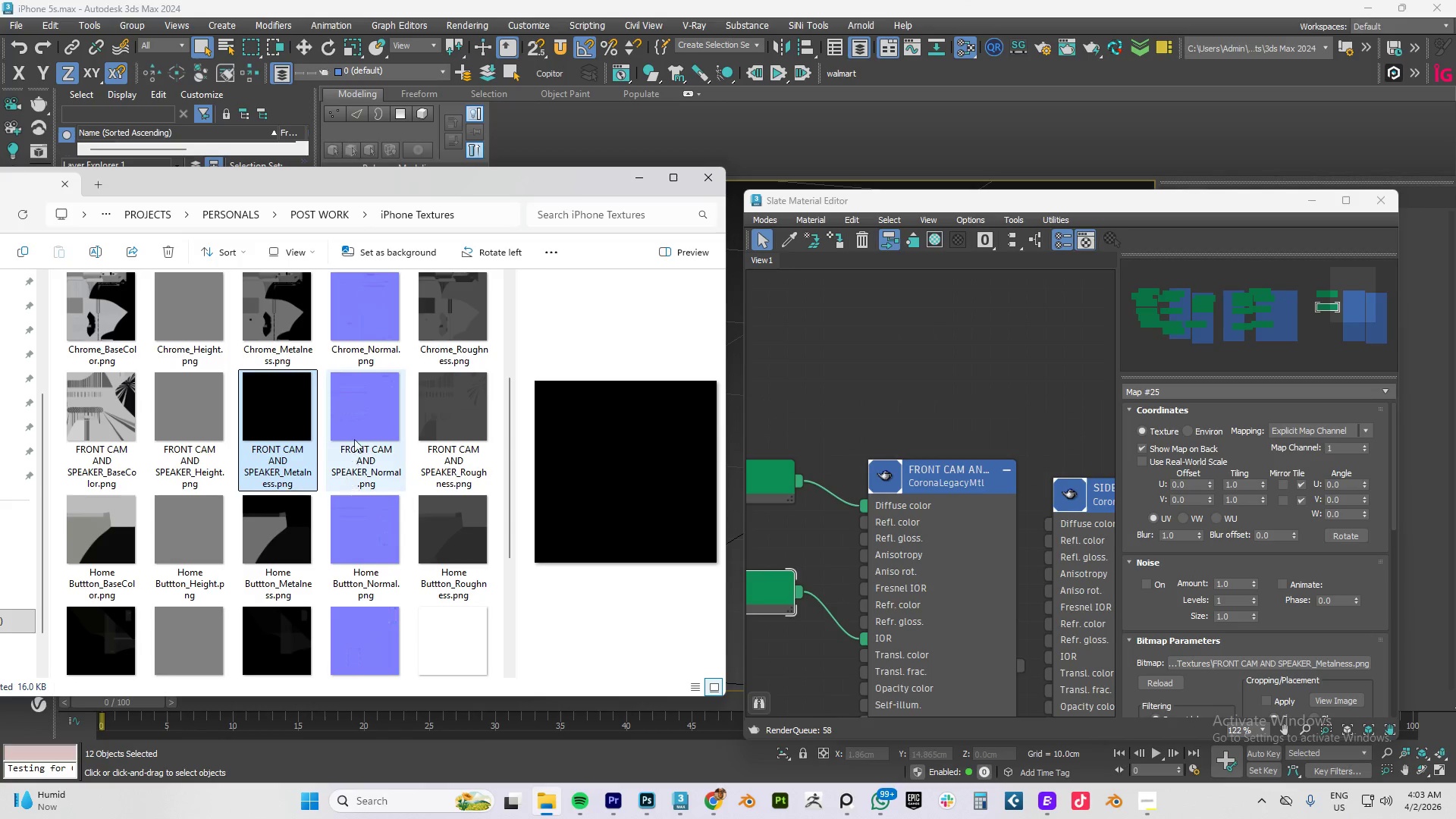 
left_click_drag(start_coordinate=[362, 434], to_coordinate=[779, 664])
 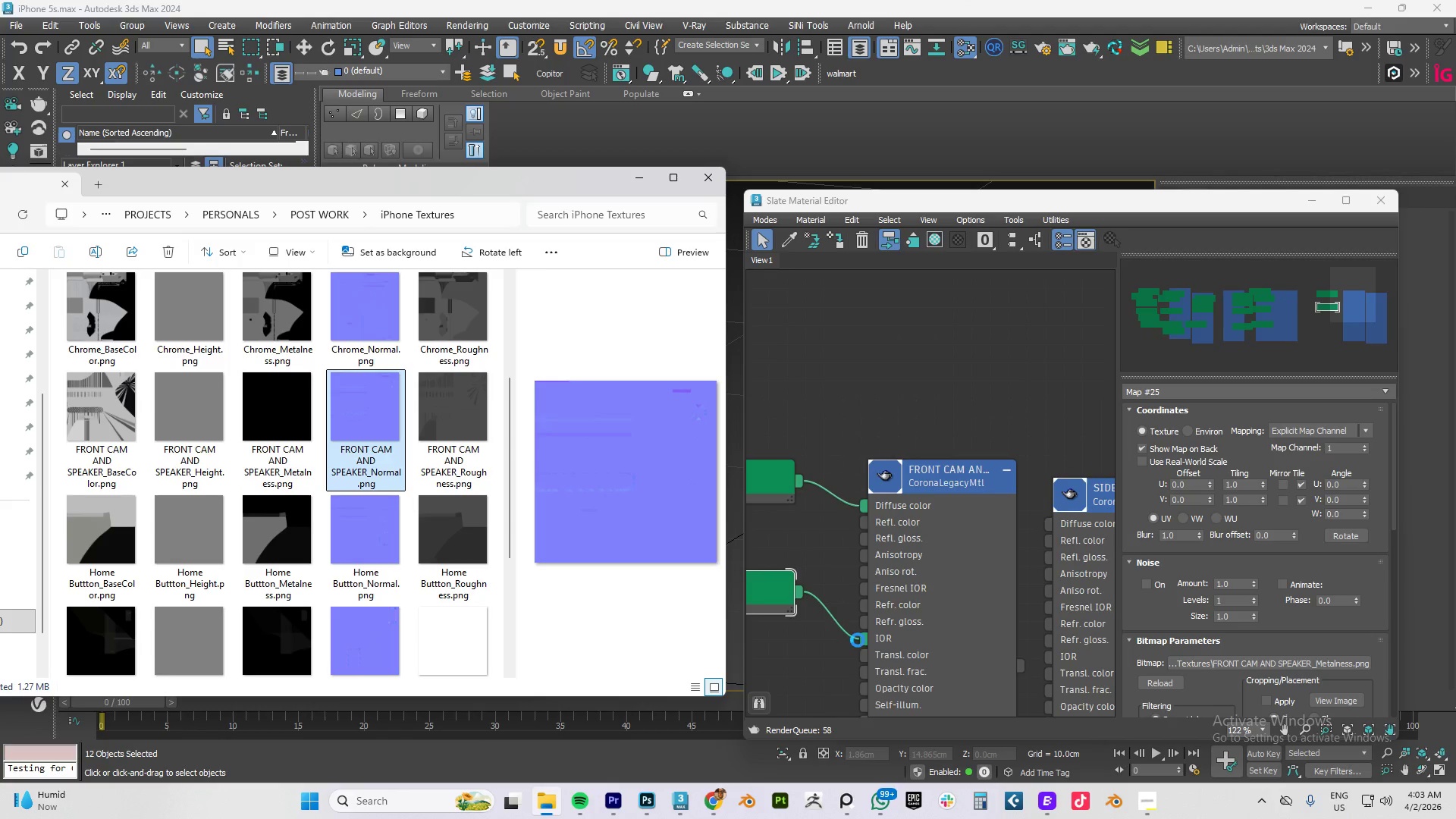 
scroll: coordinate [858, 640], scroll_direction: down, amount: 3.0
 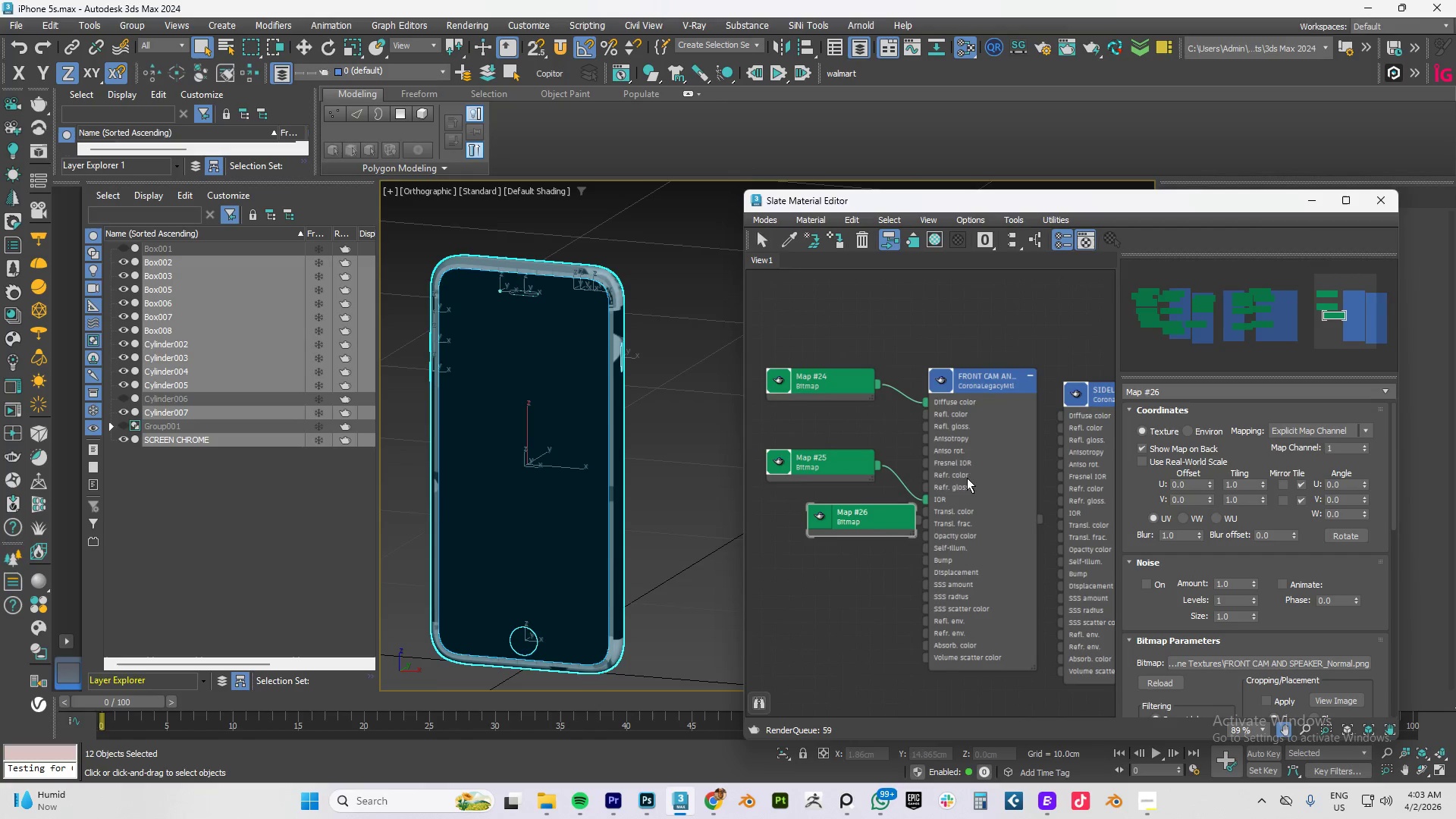 
left_click_drag(start_coordinate=[875, 526], to_coordinate=[794, 551])
 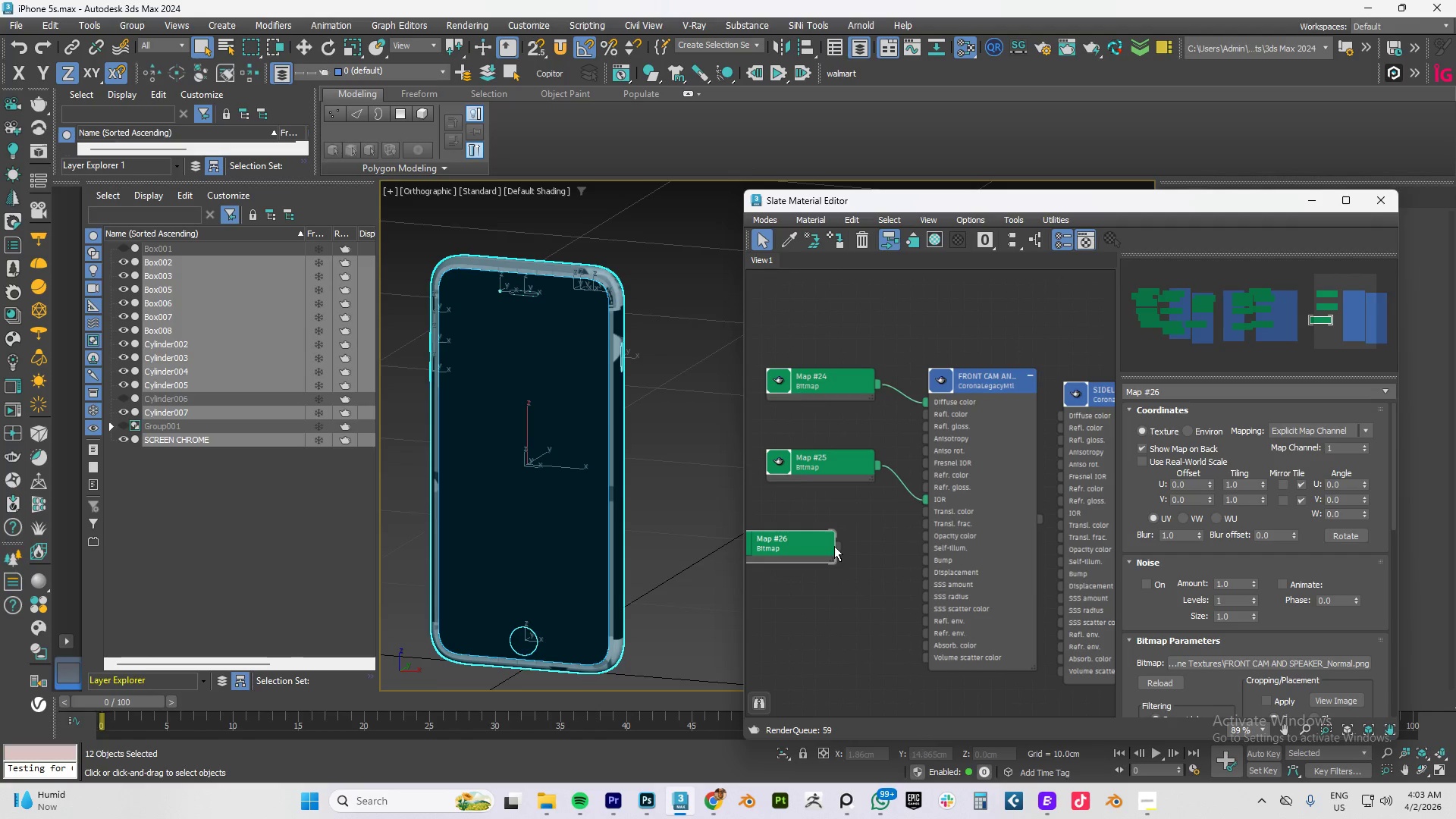 
left_click_drag(start_coordinate=[836, 545], to_coordinate=[924, 562])
 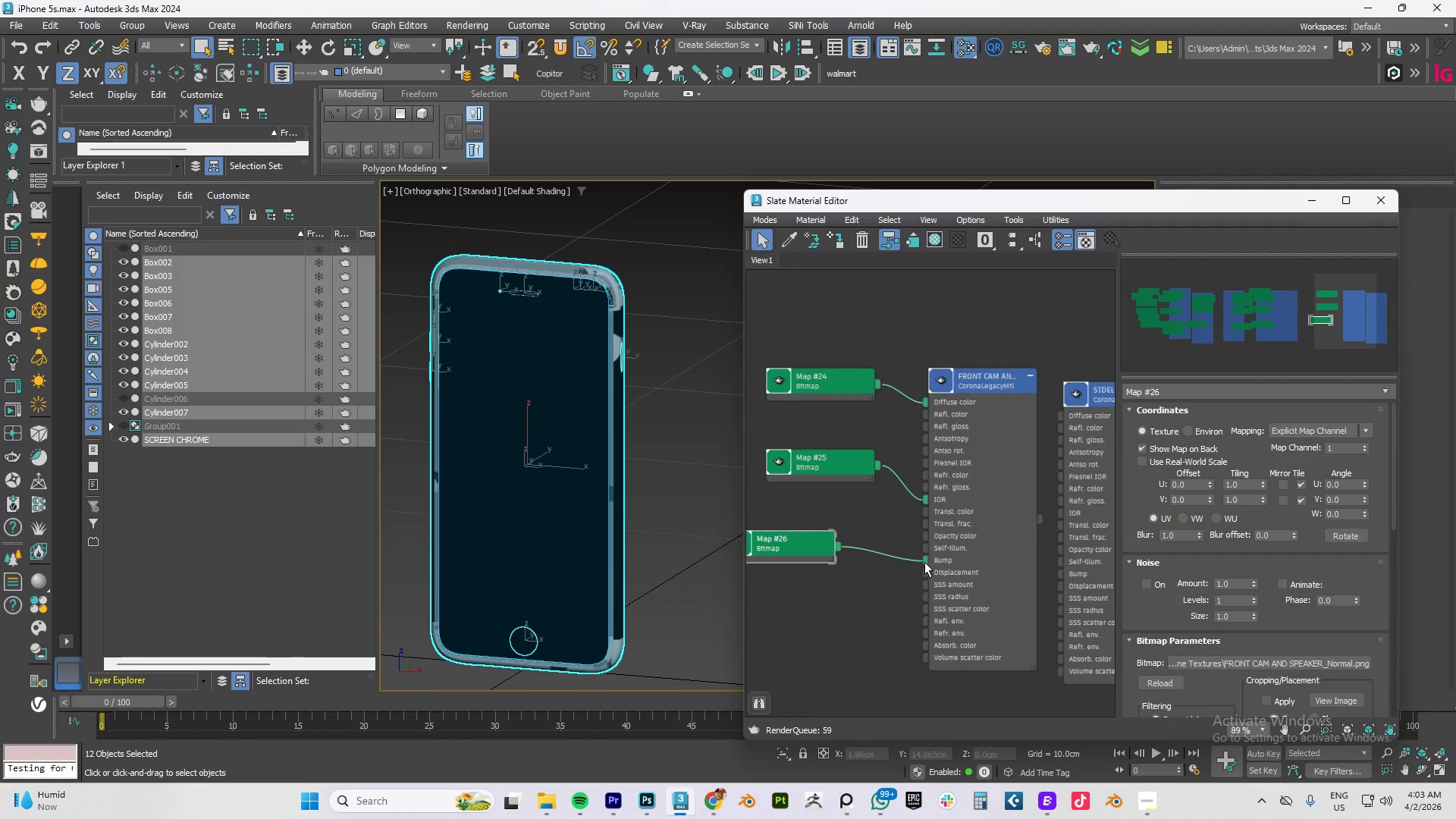 
key(Alt+AltLeft)
 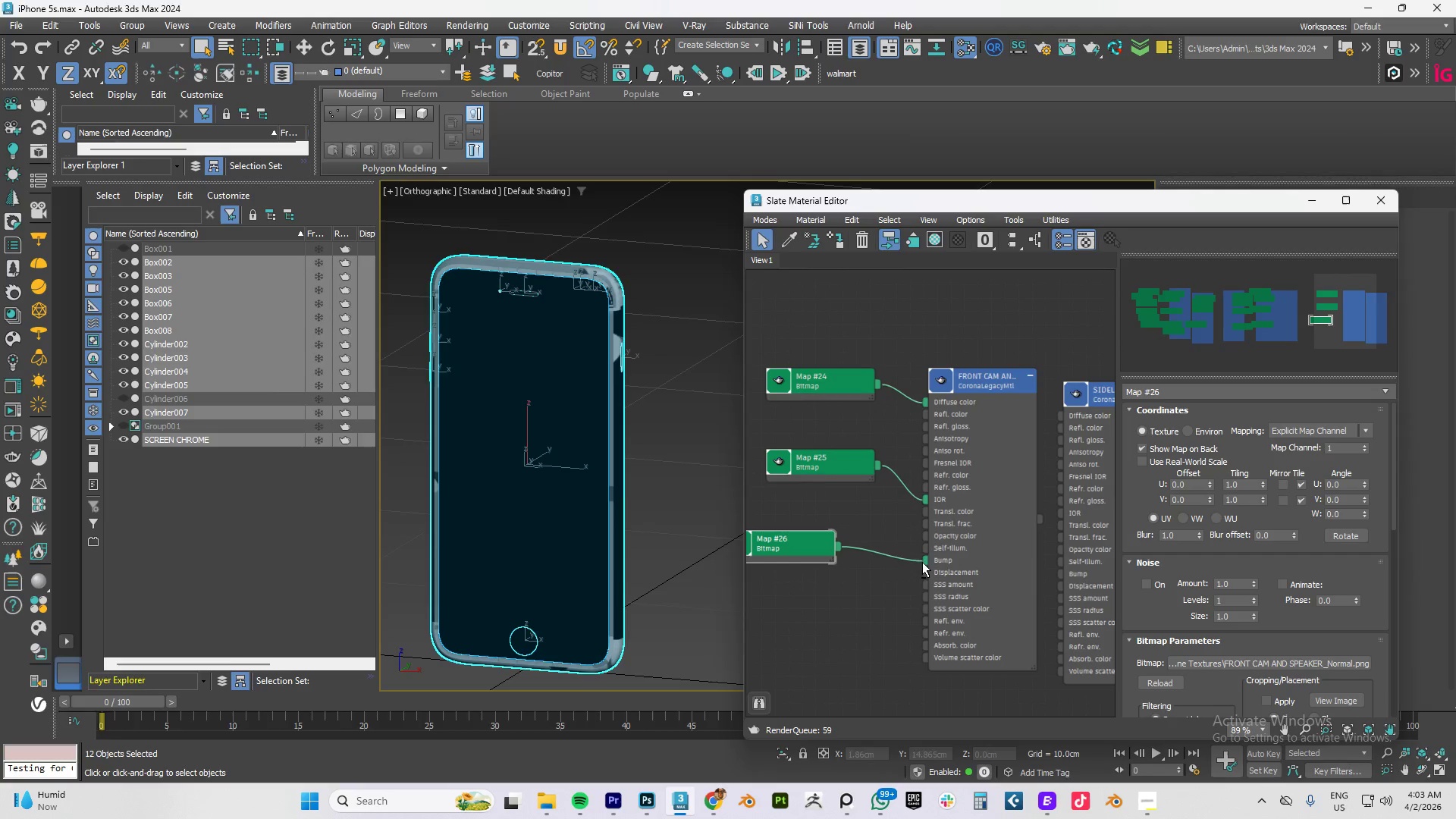 
key(Alt+Tab)
 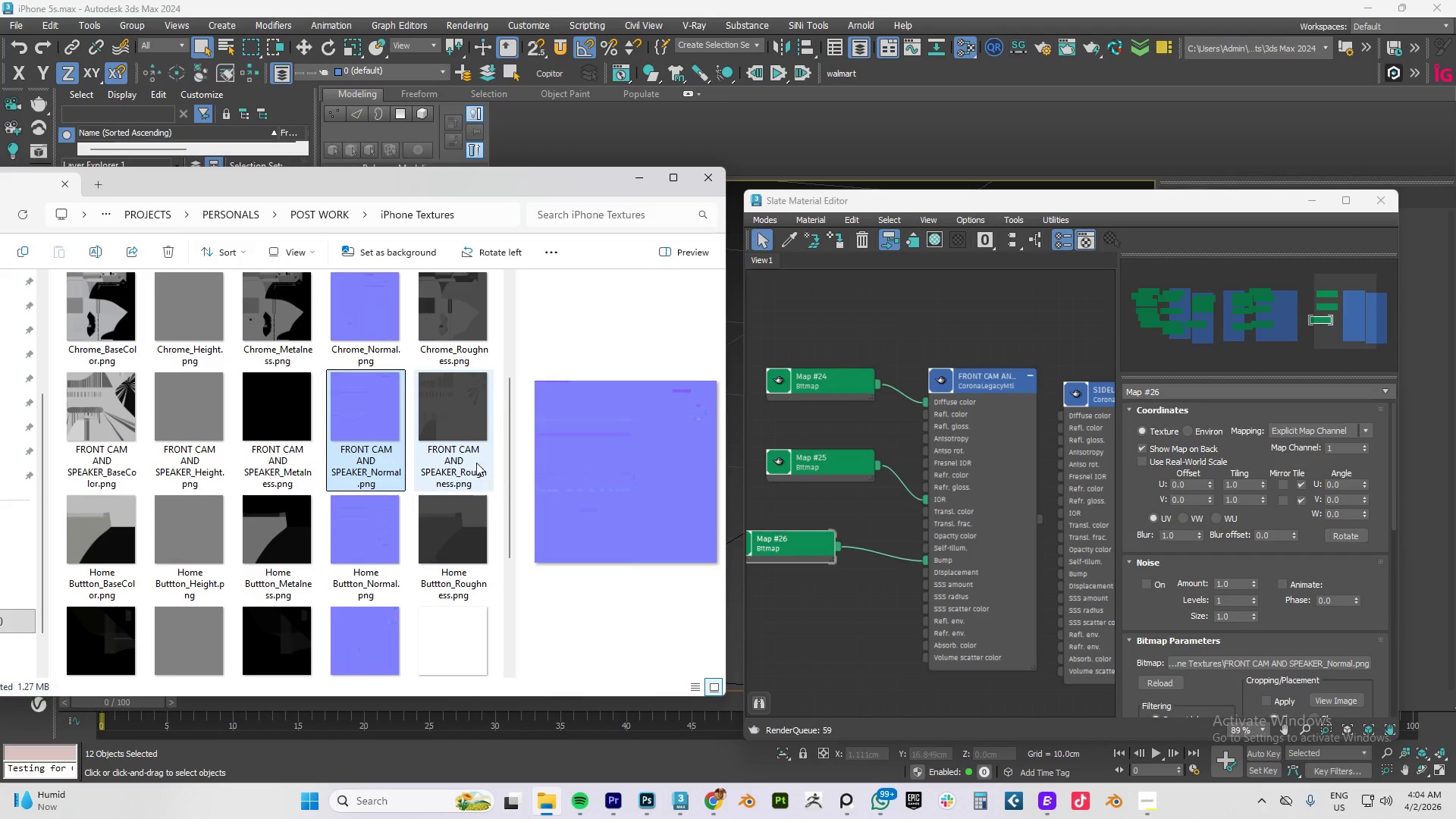 
left_click_drag(start_coordinate=[457, 436], to_coordinate=[782, 419])
 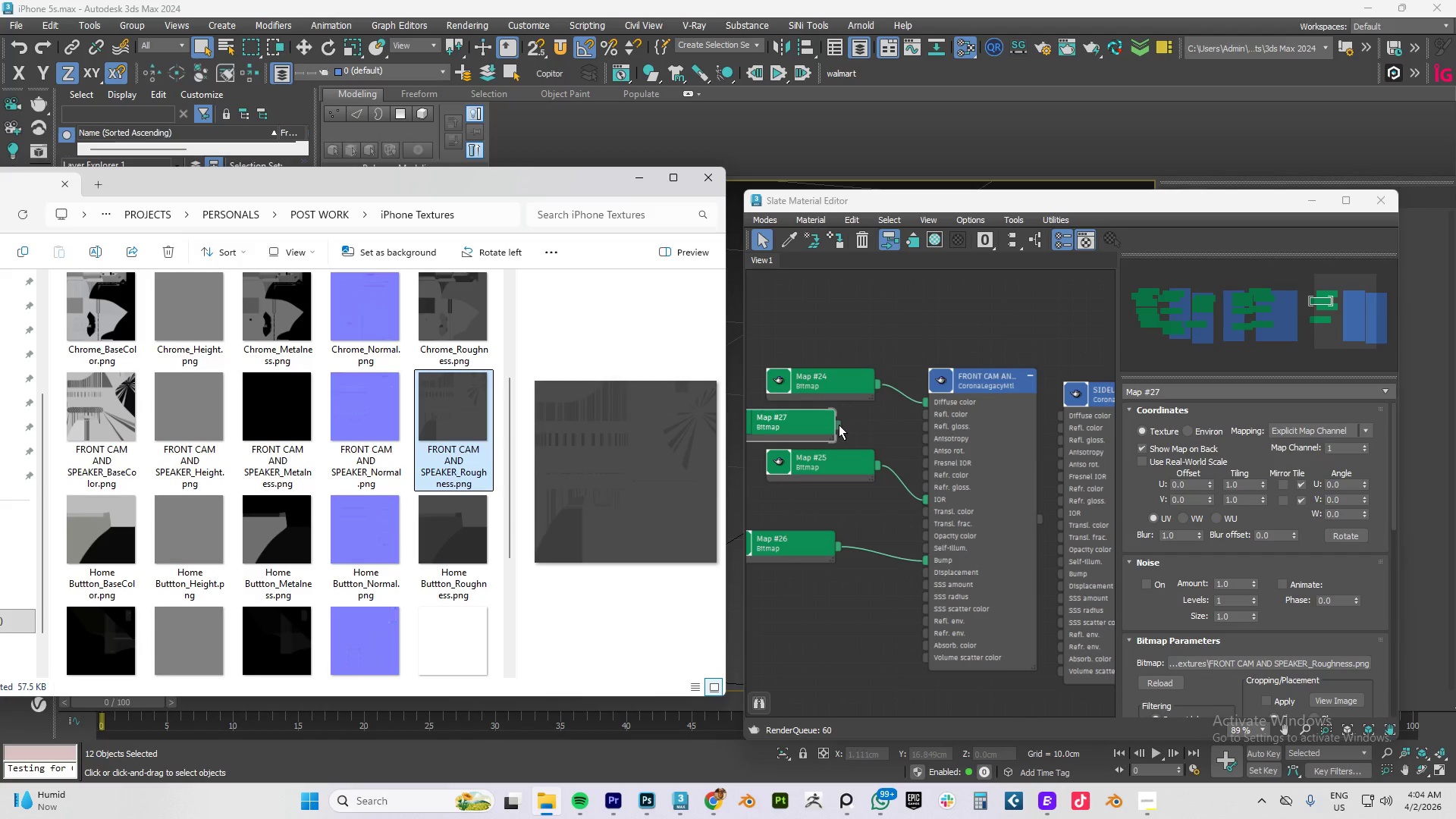 
left_click_drag(start_coordinate=[839, 425], to_coordinate=[930, 417])
 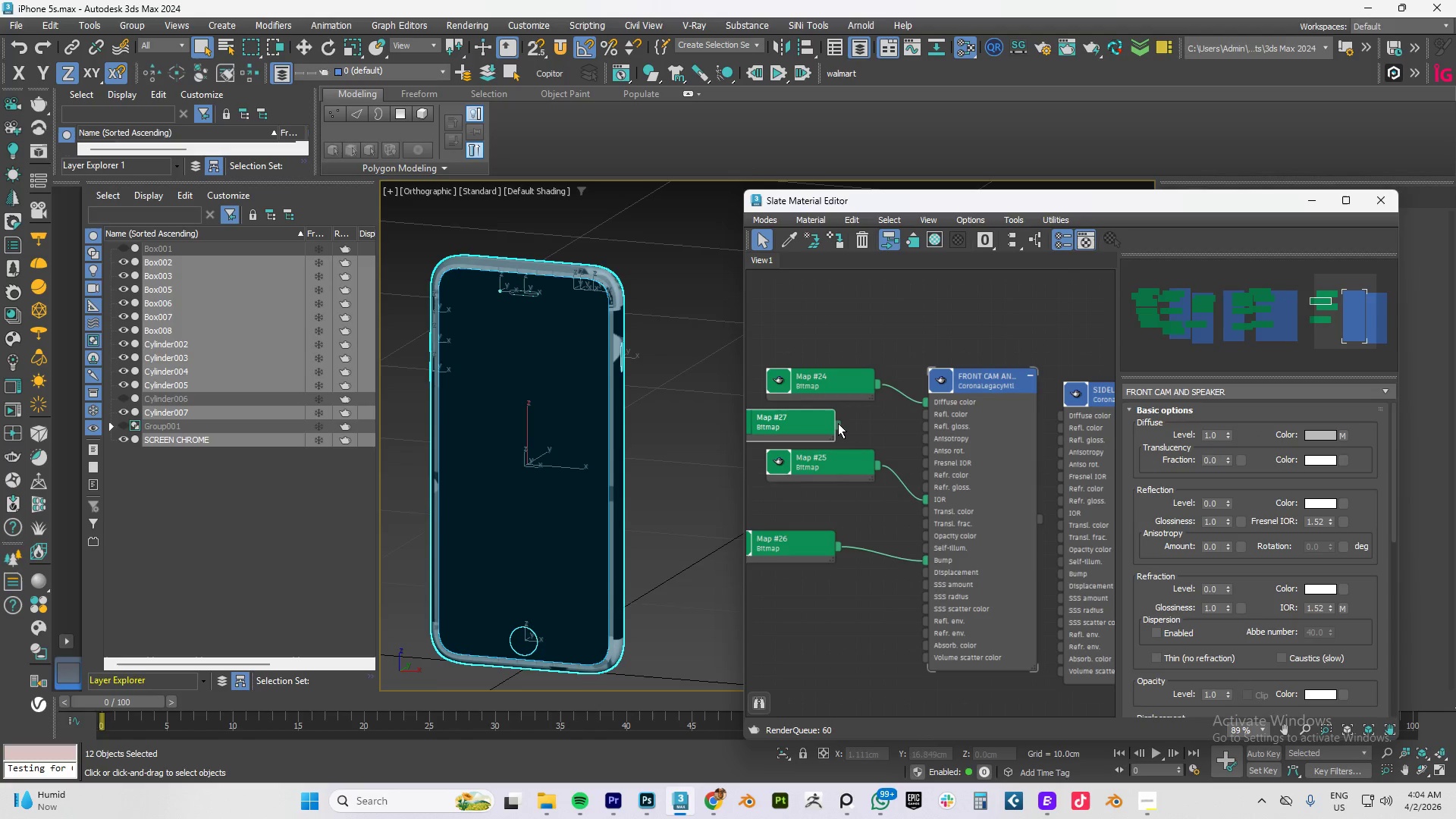 
left_click_drag(start_coordinate=[838, 423], to_coordinate=[930, 424])
 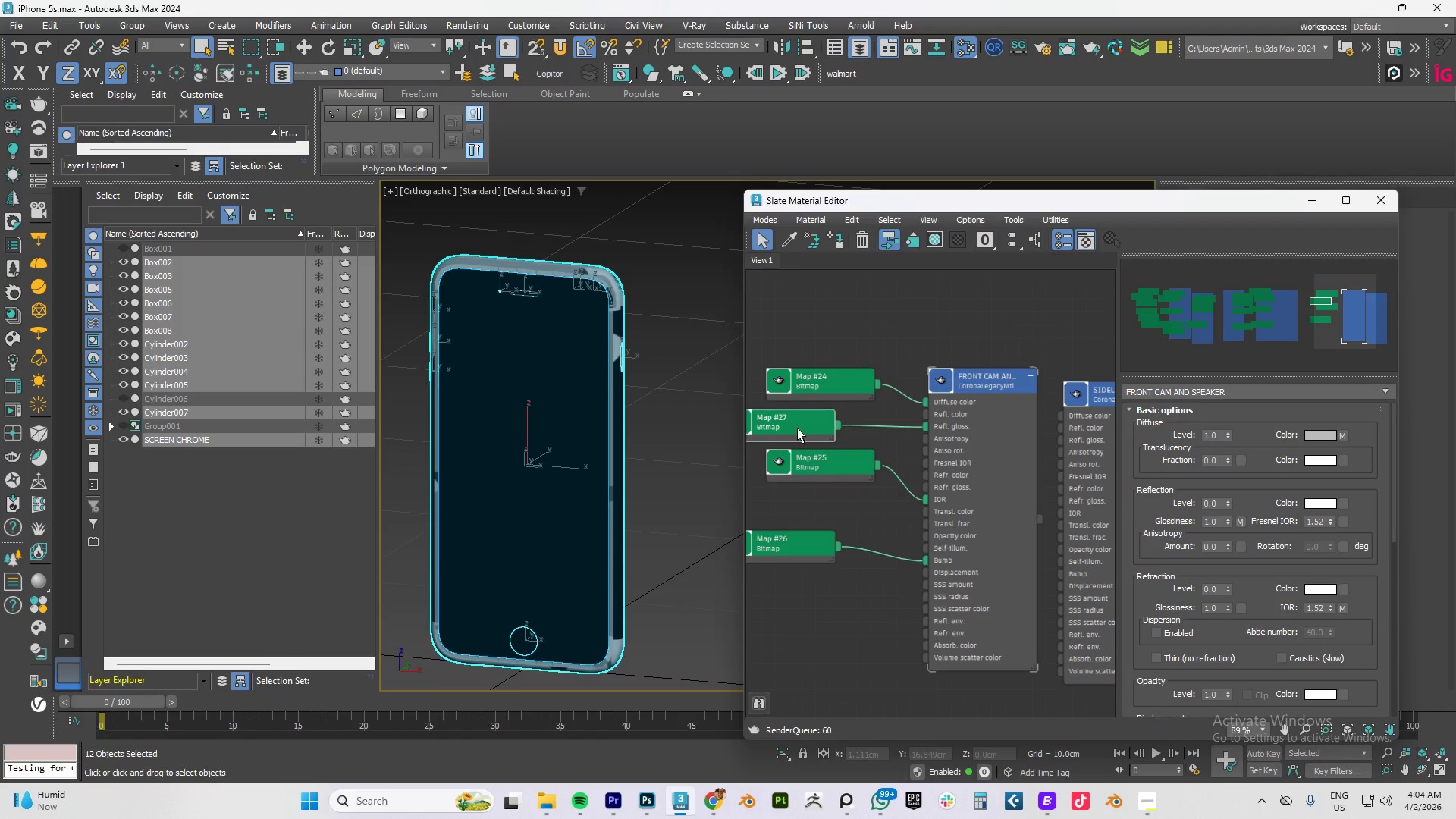 
left_click_drag(start_coordinate=[796, 428], to_coordinate=[836, 419])
 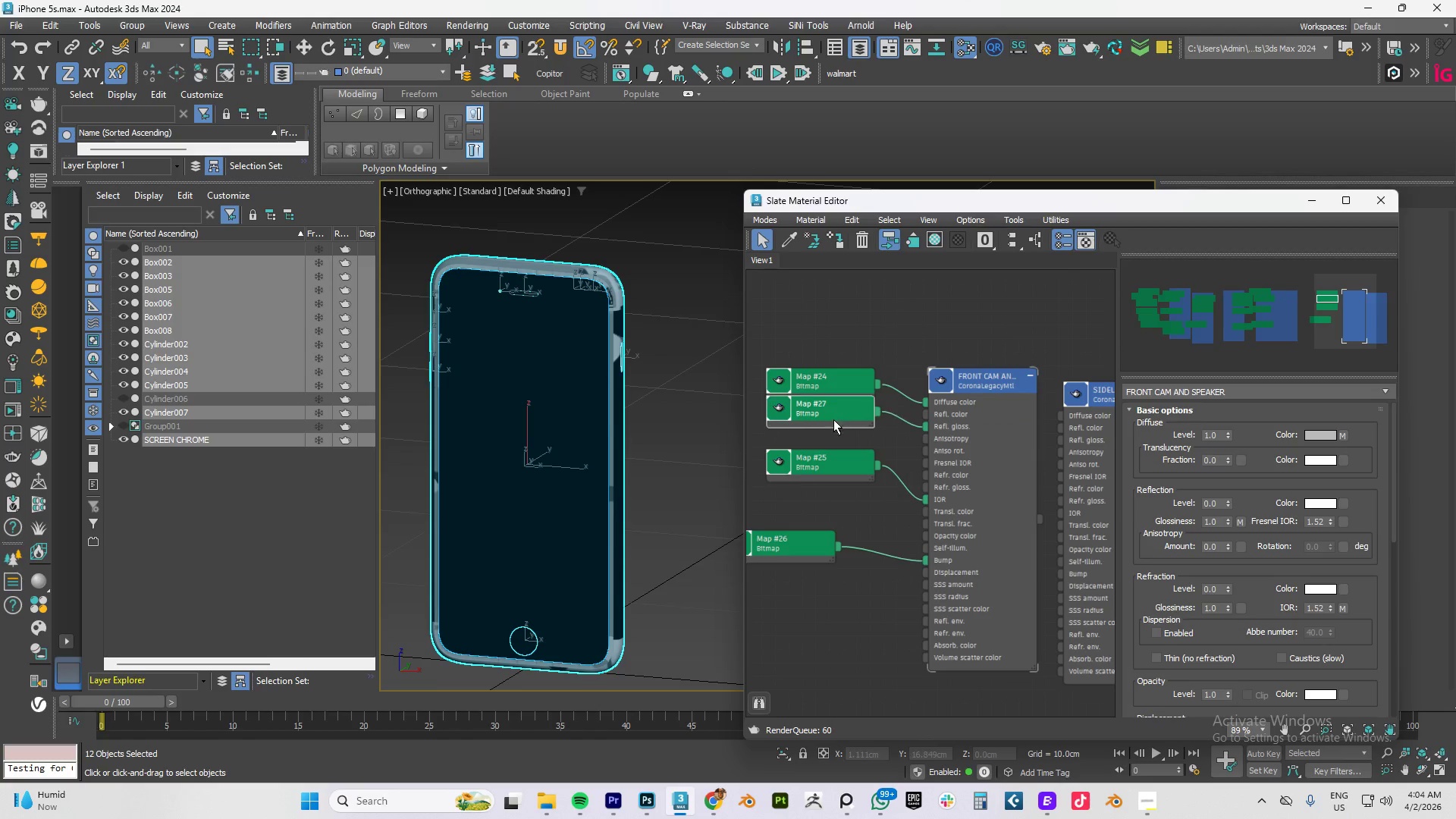 
key(Alt+AltLeft)
 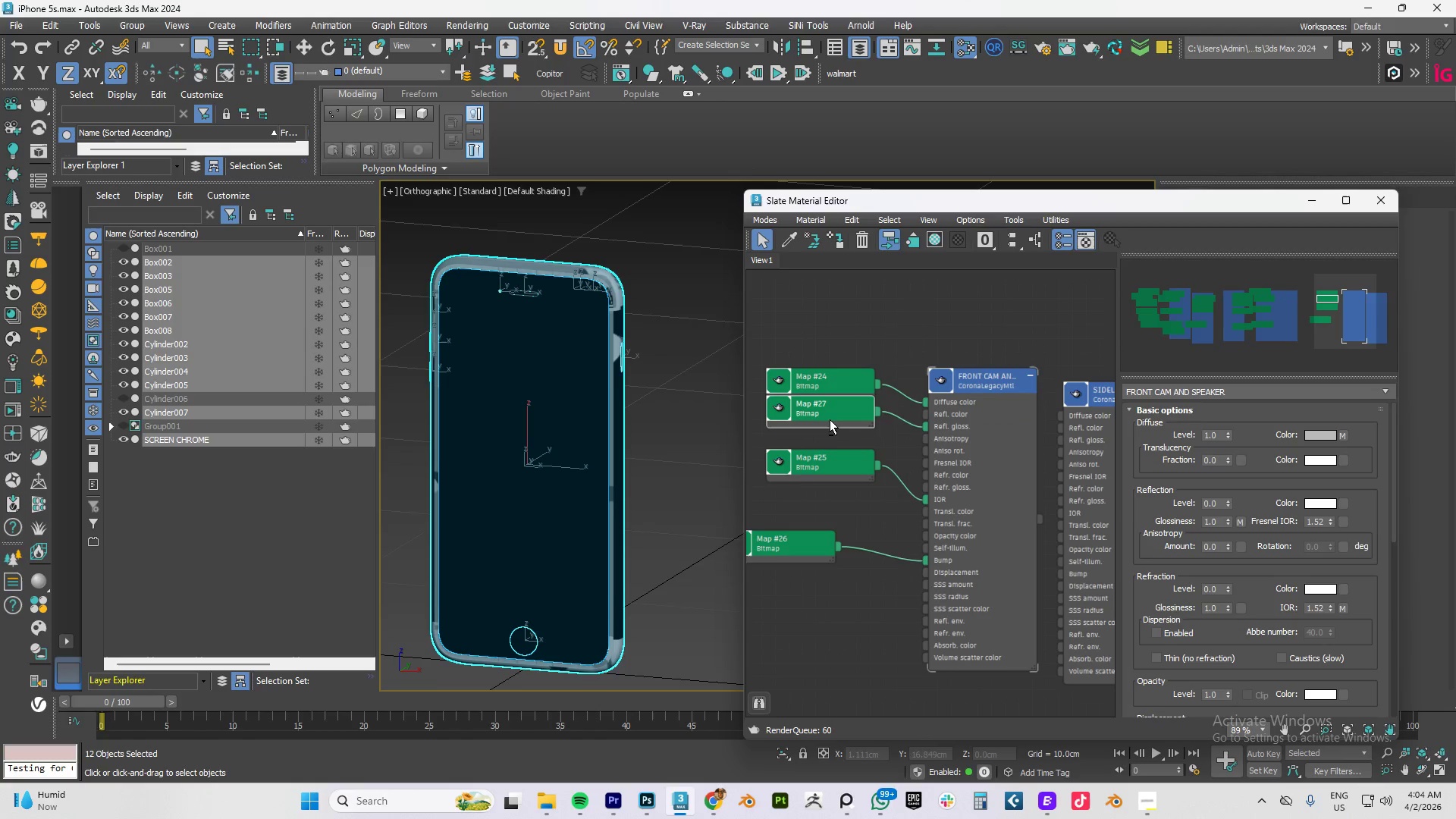 
key(Tab)
 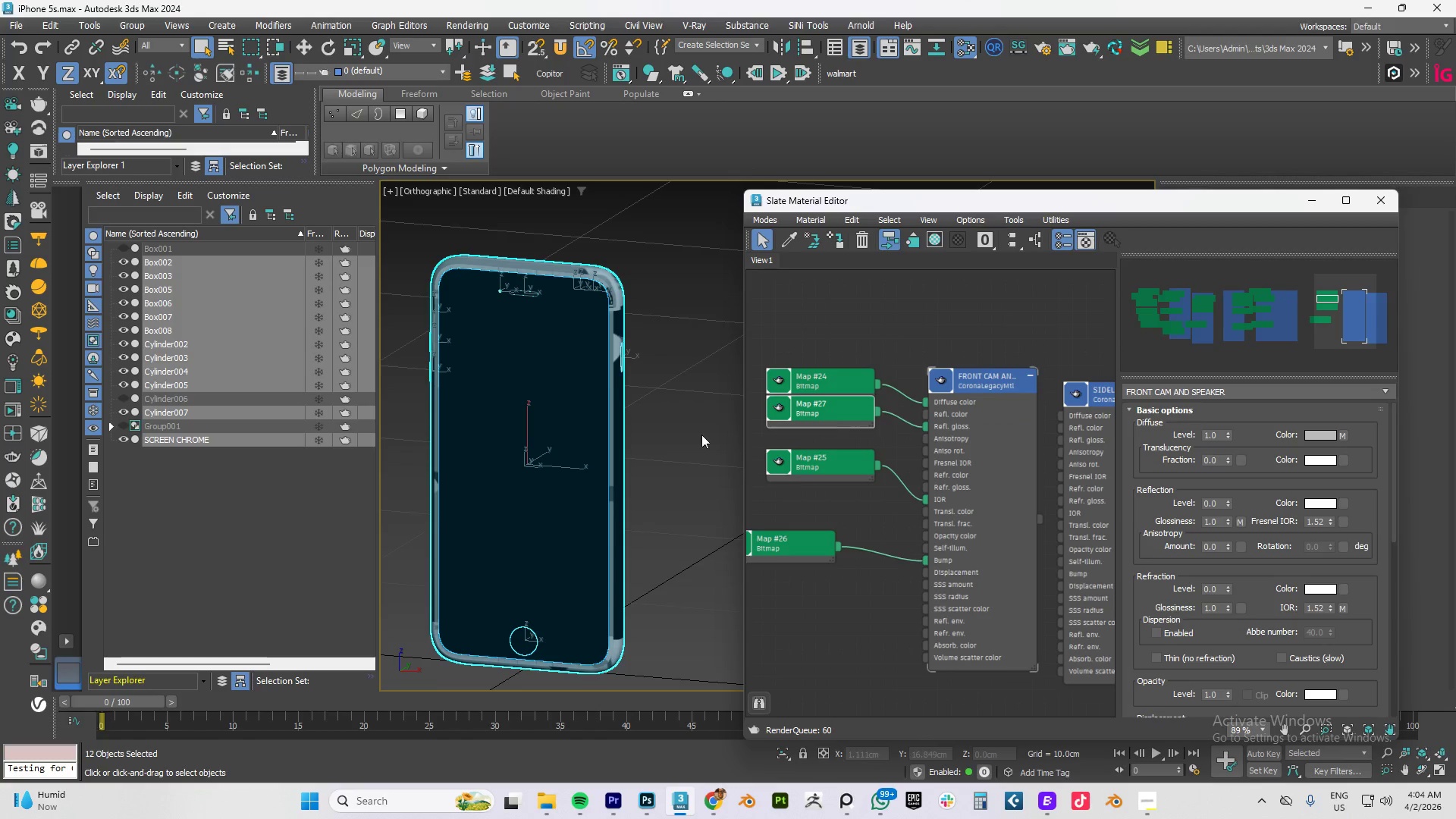 
key(Alt+AltLeft)
 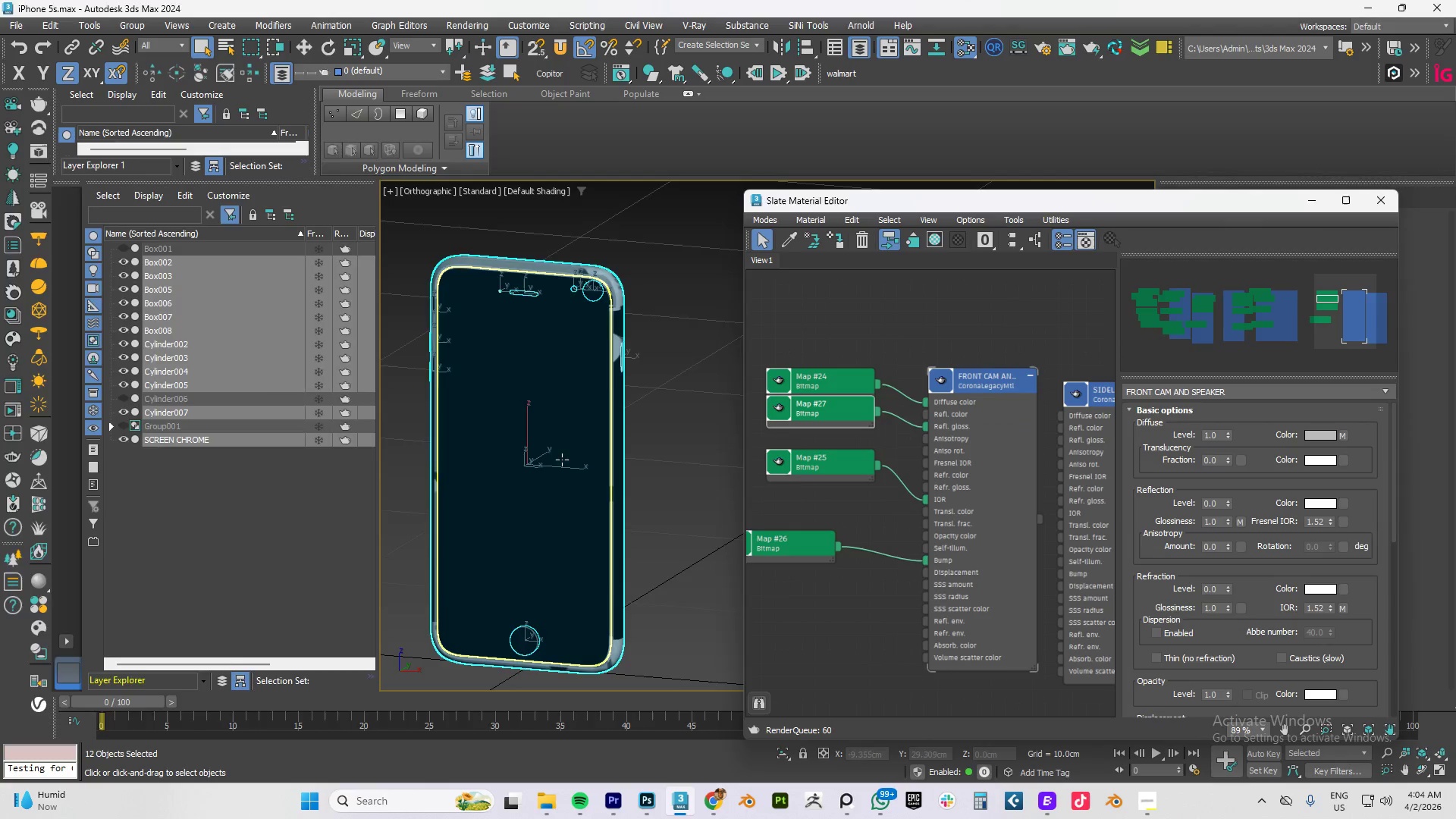 
key(Alt+Tab)
 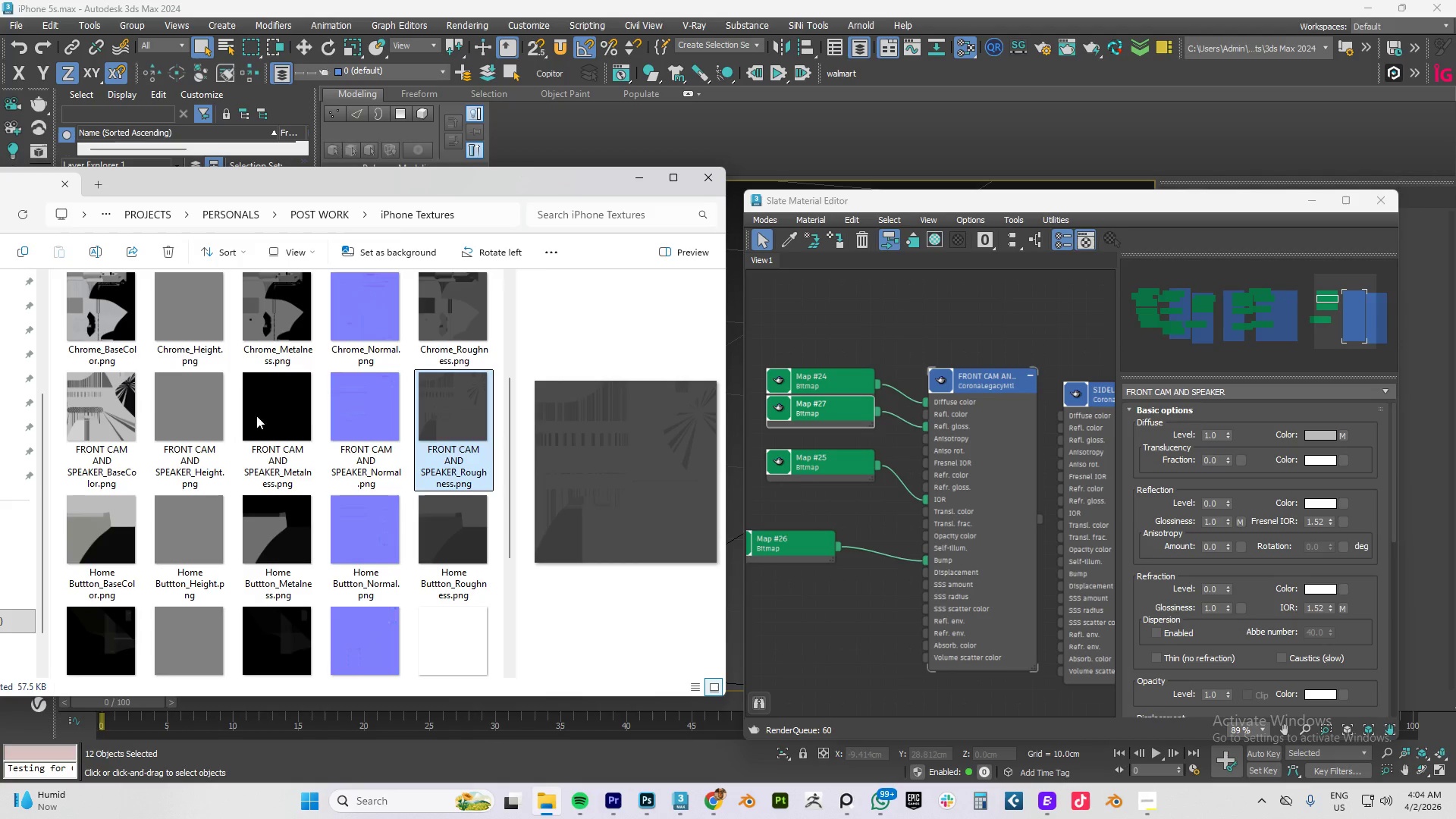 
wait(6.86)
 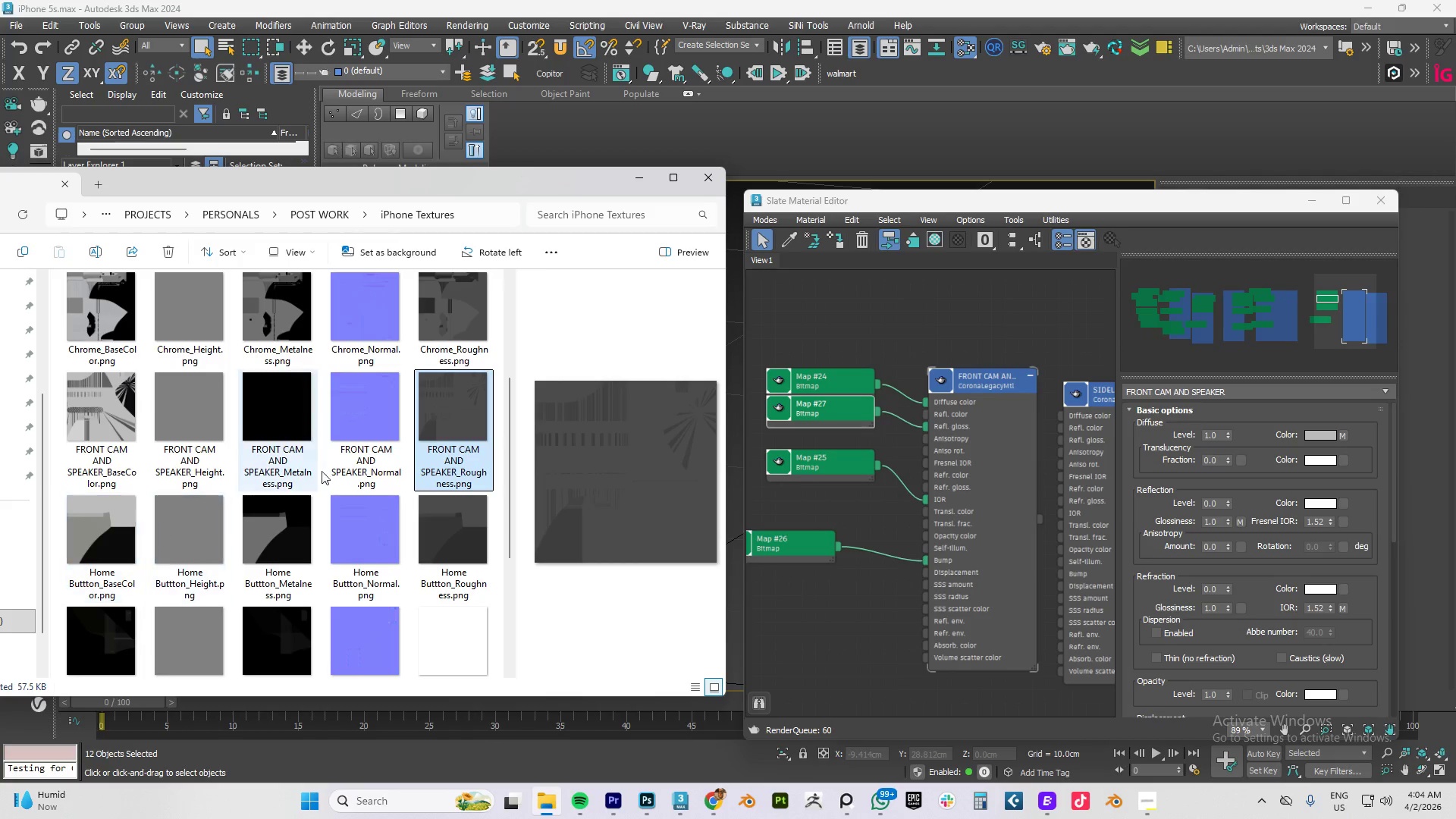 
scroll: coordinate [921, 538], scroll_direction: down, amount: 4.0
 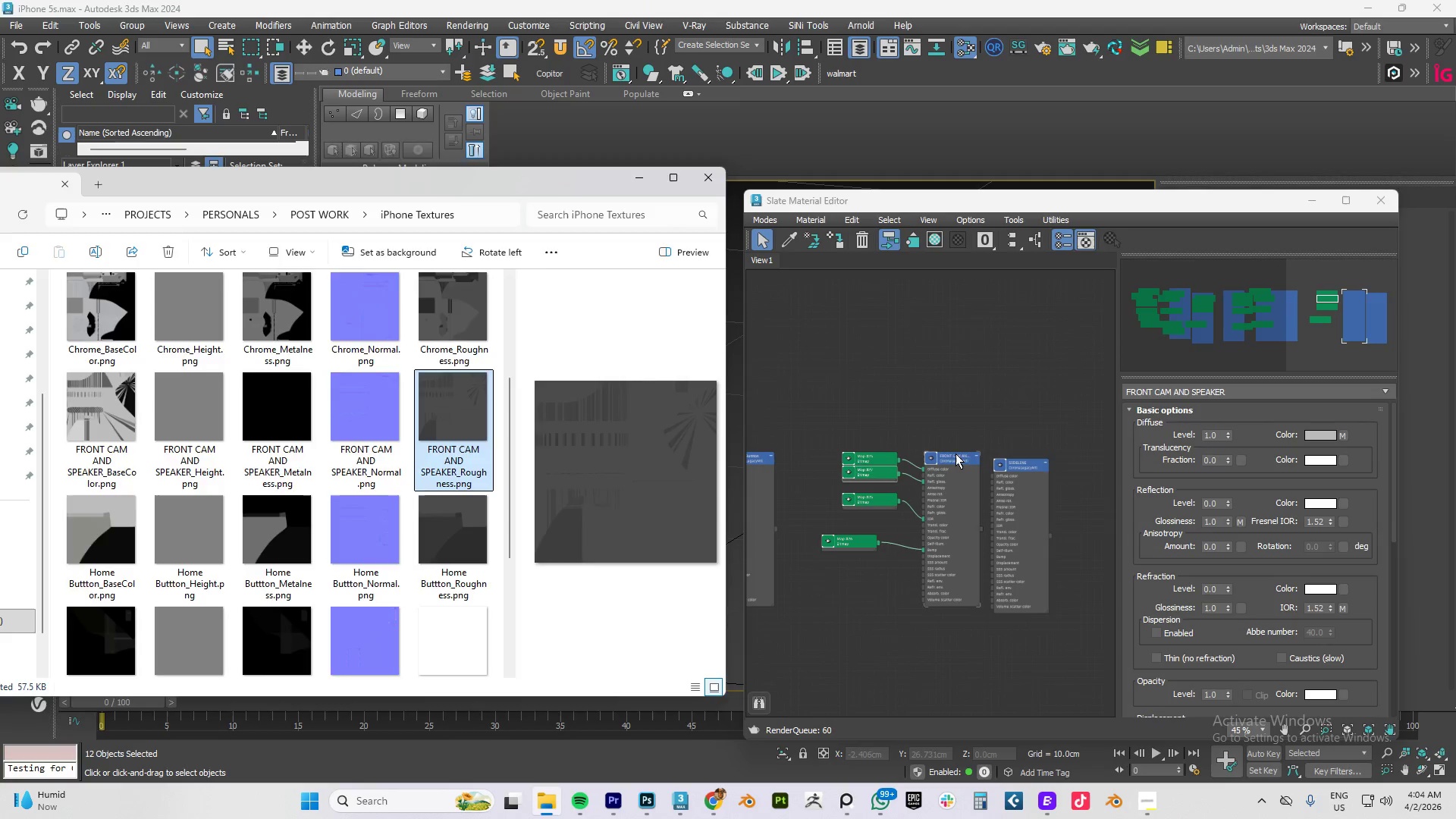 
left_click_drag(start_coordinate=[954, 453], to_coordinate=[851, 464])
 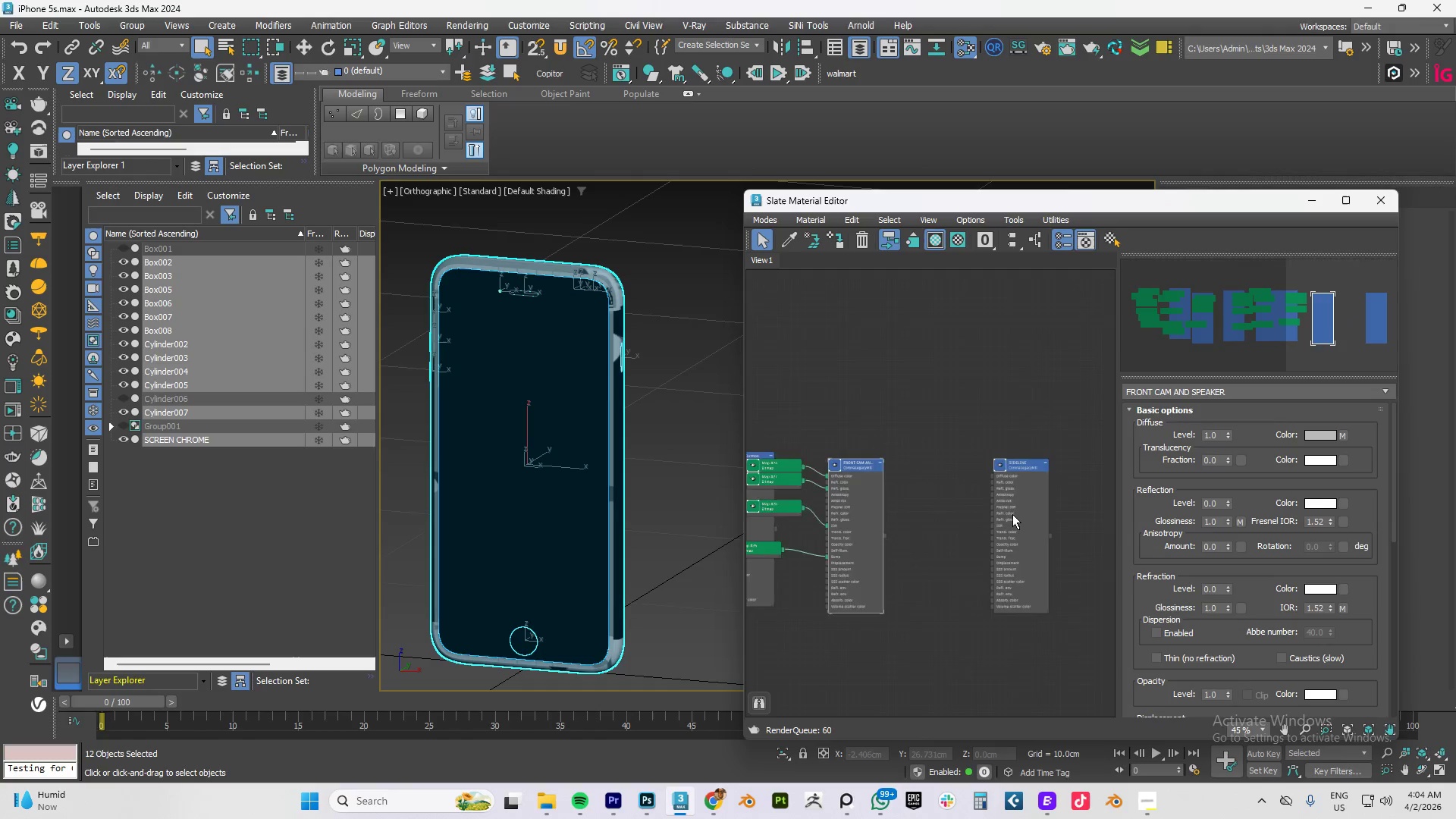 
scroll: coordinate [1012, 514], scroll_direction: up, amount: 3.0
 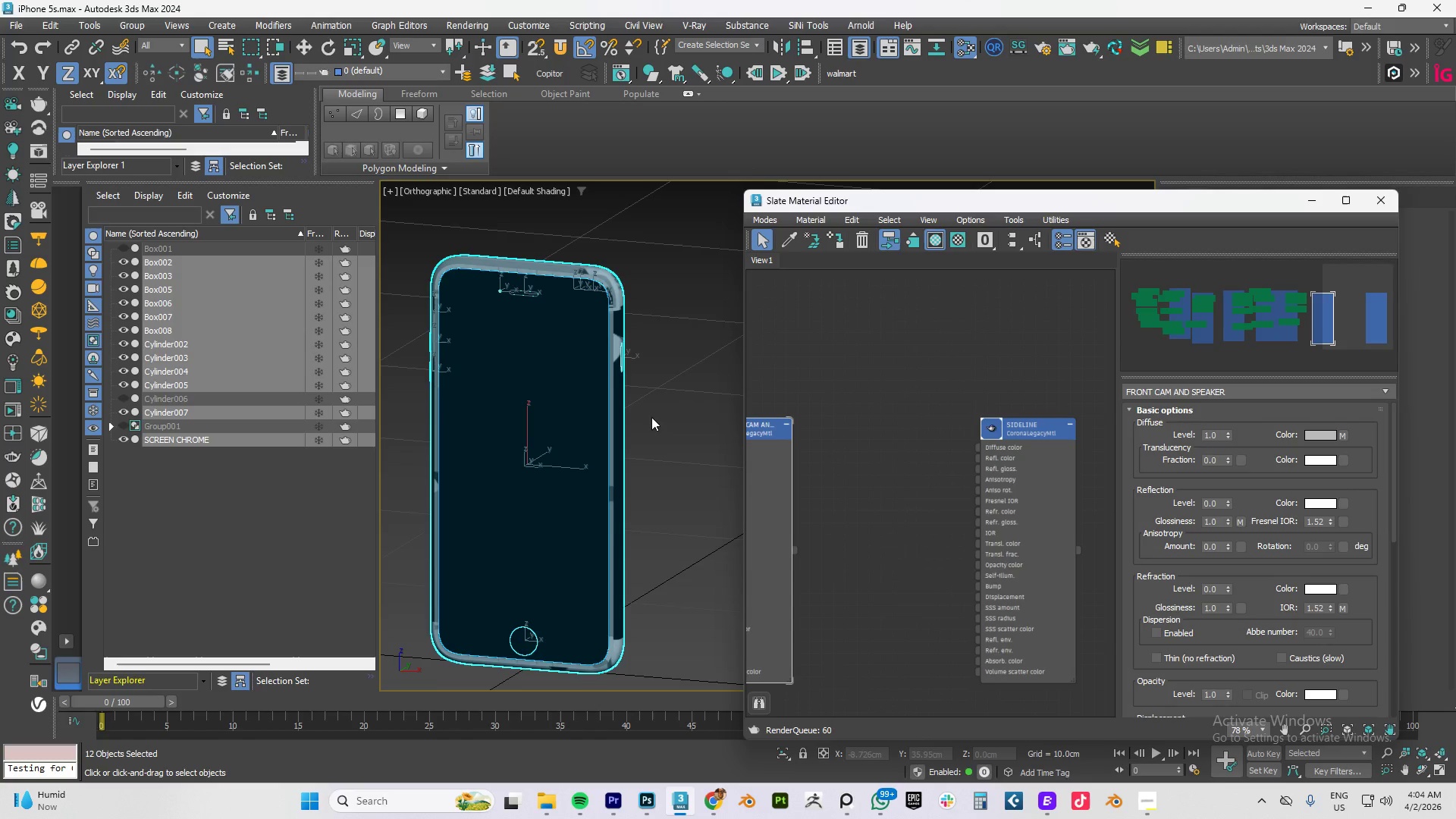 
hold_key(key=AltLeft, duration=0.7)
left_click_drag(start_coordinate=[590, 407], to_coordinate=[403, 410])
 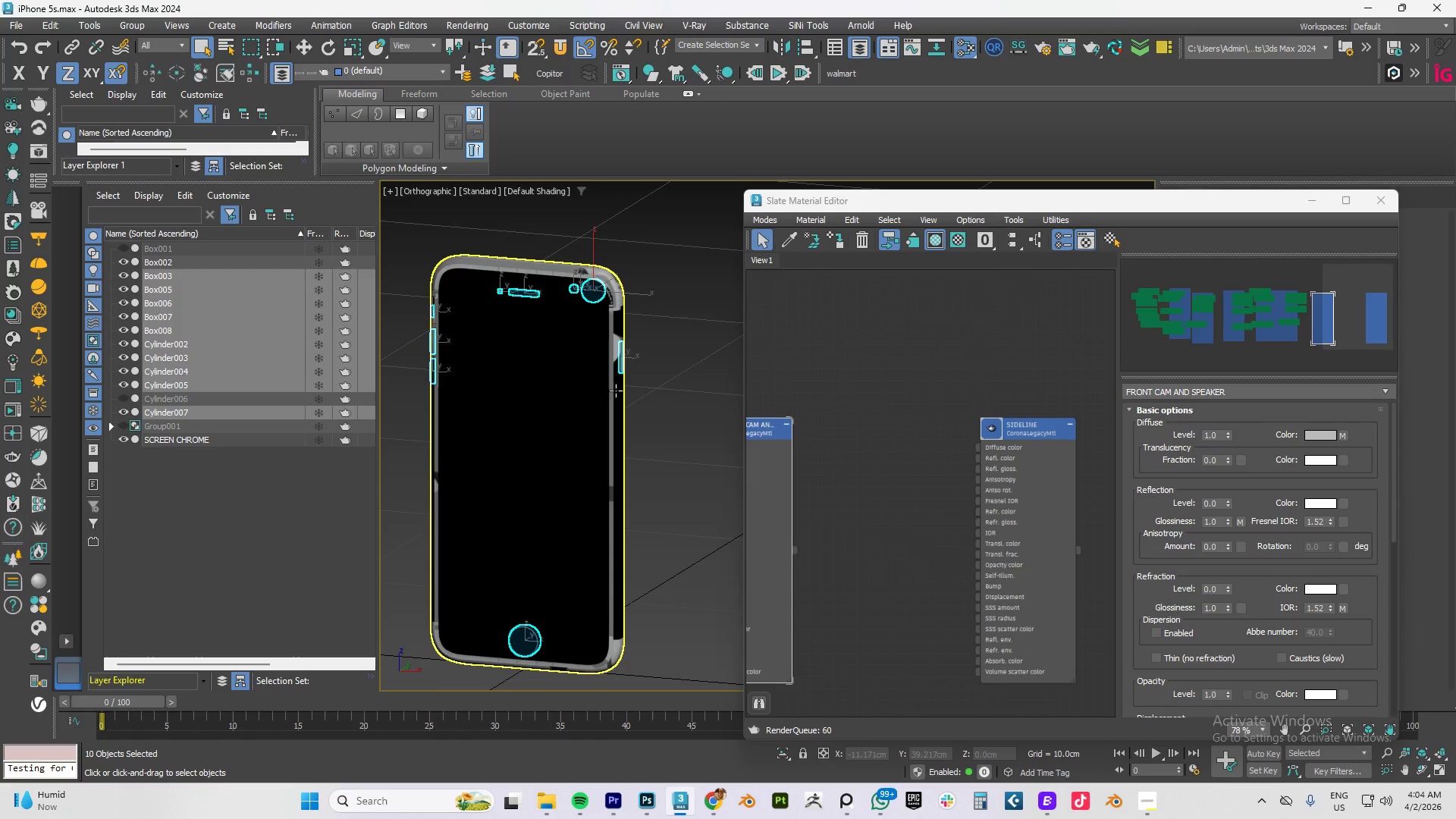 
hold_key(key=AltLeft, duration=1.5)
 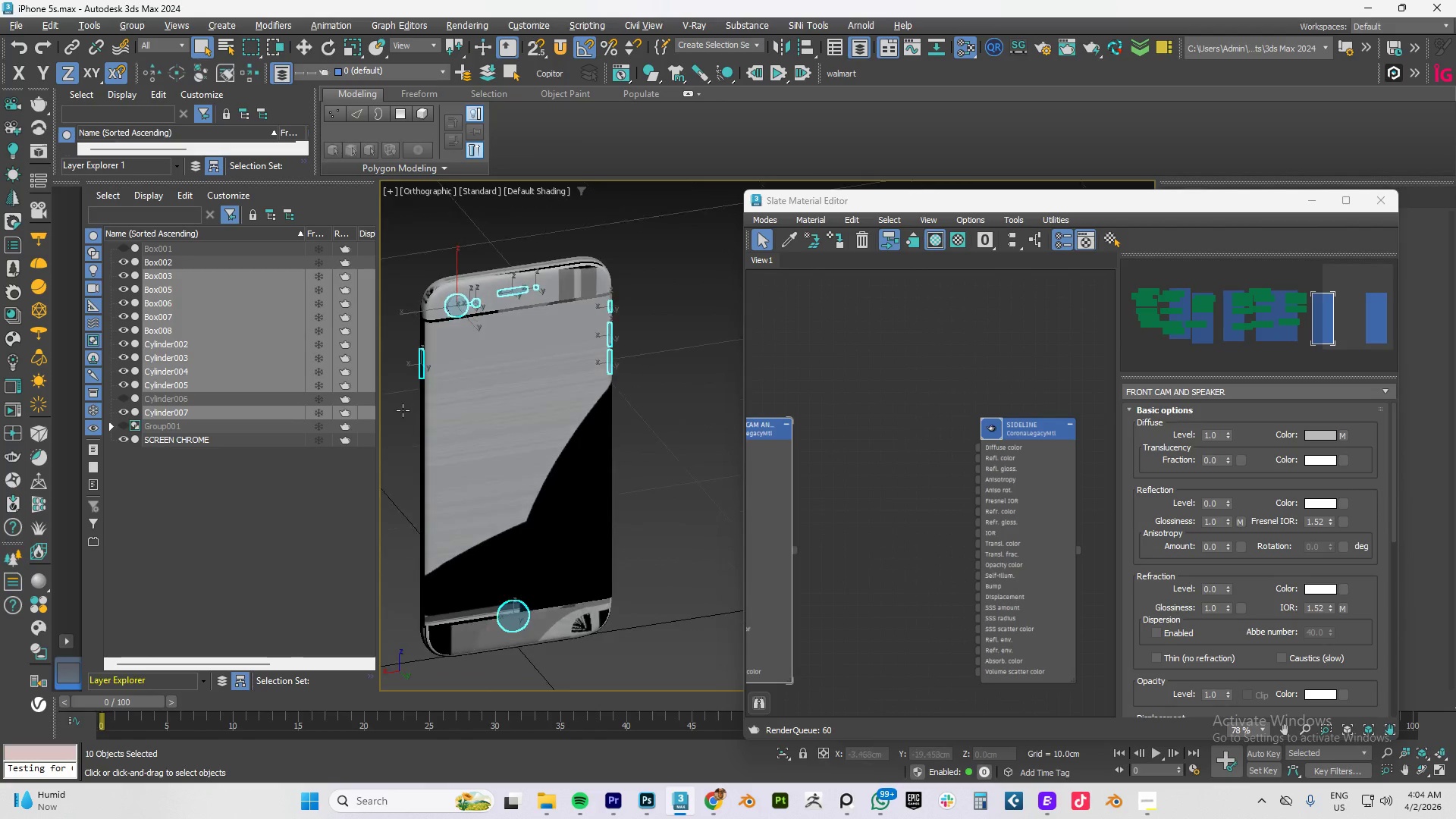 
hold_key(key=AltLeft, duration=1.51)
 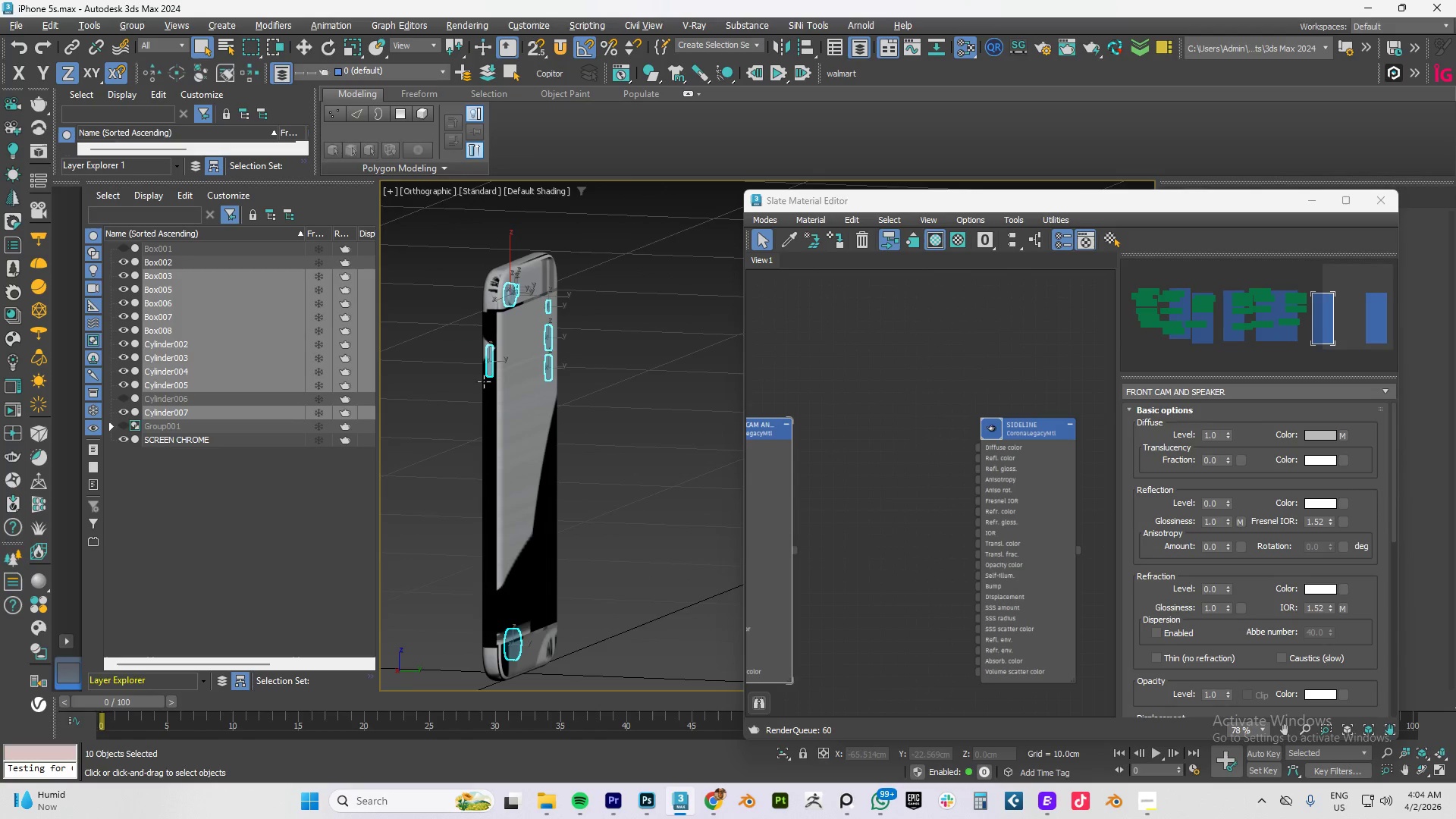 
hold_key(key=AltLeft, duration=0.69)
 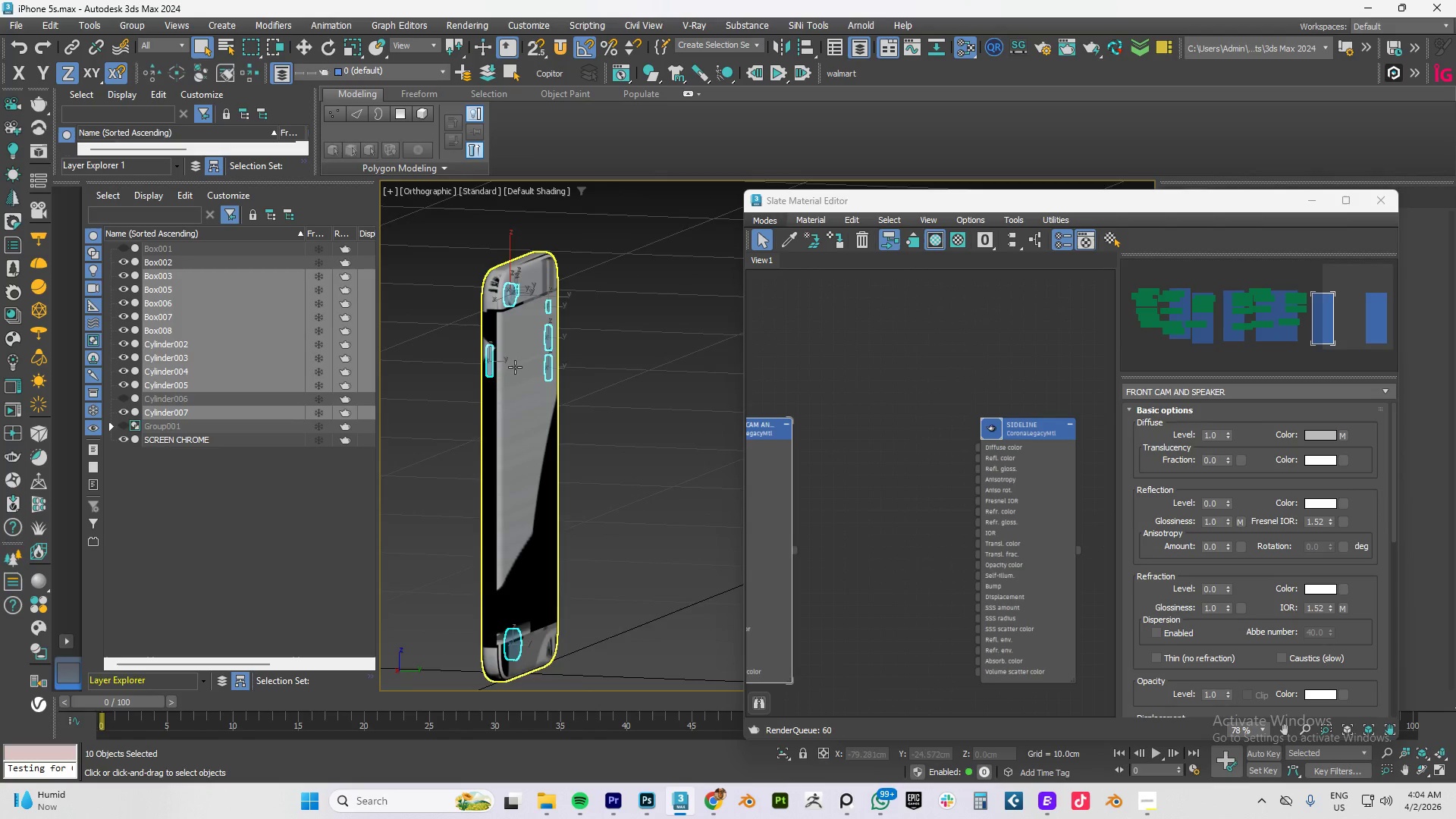 
hold_key(key=AltLeft, duration=1.51)
 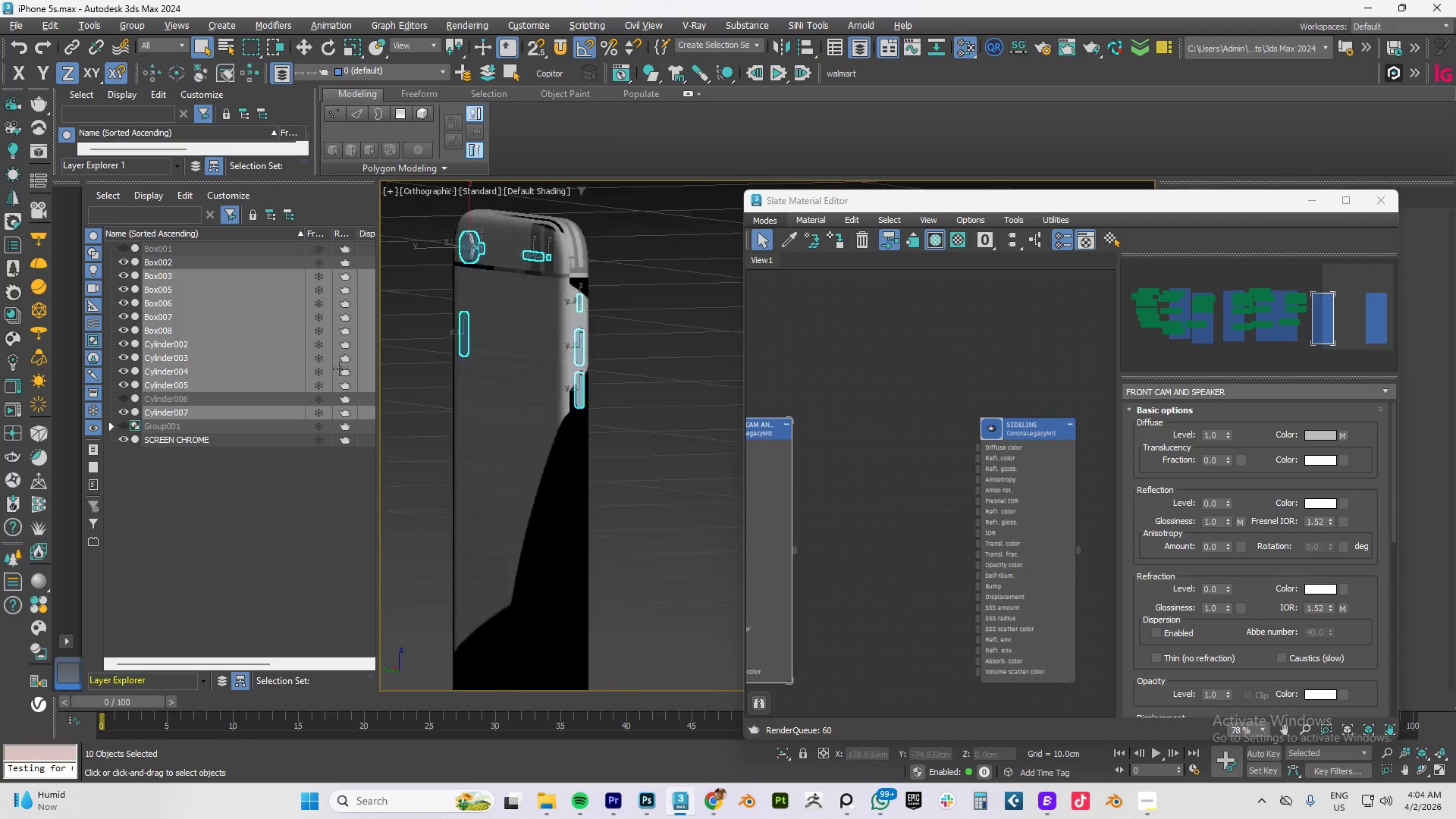 
scroll: coordinate [516, 367], scroll_direction: up, amount: 1.0
 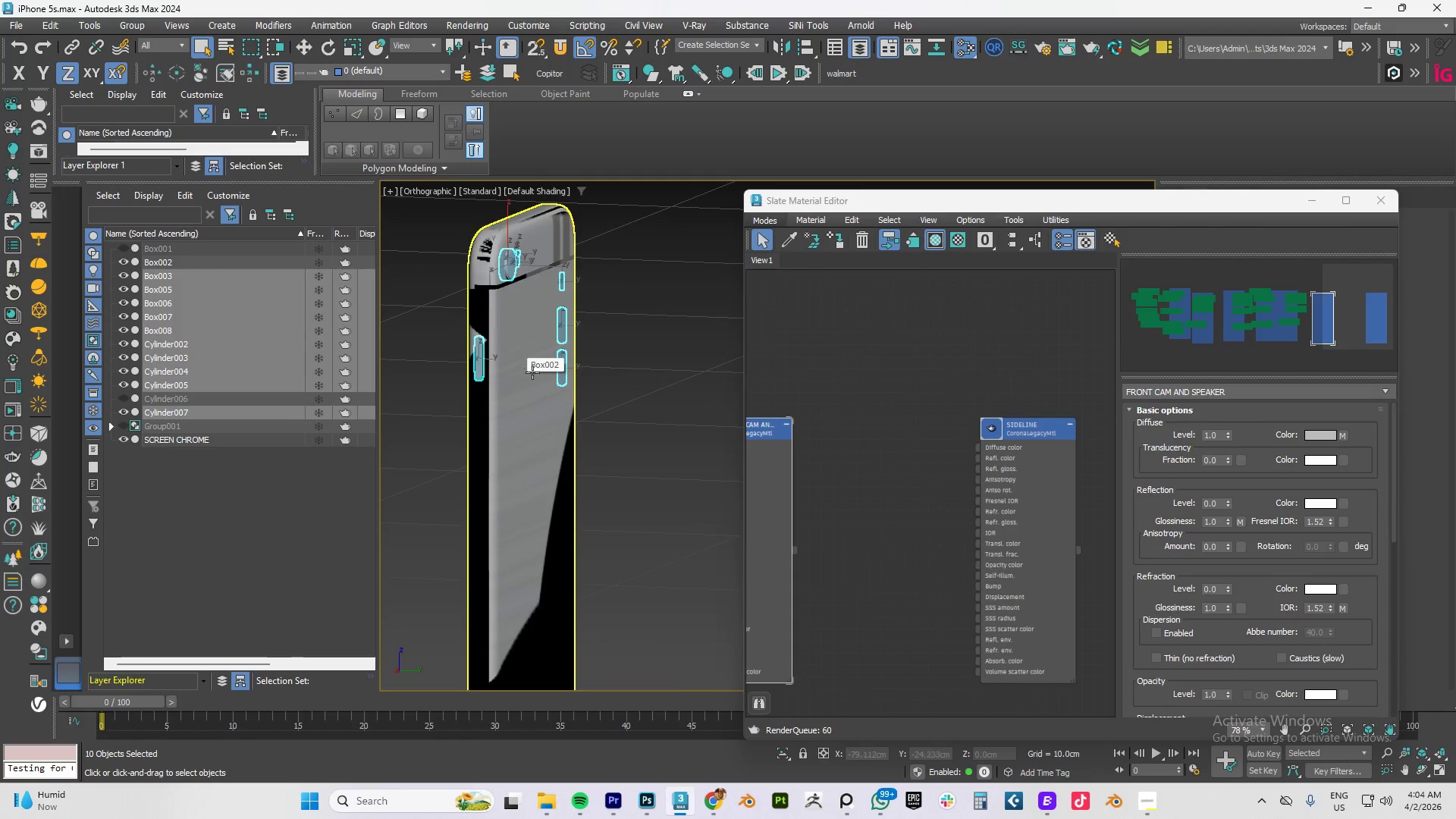 
hold_key(key=AltLeft, duration=1.5)
 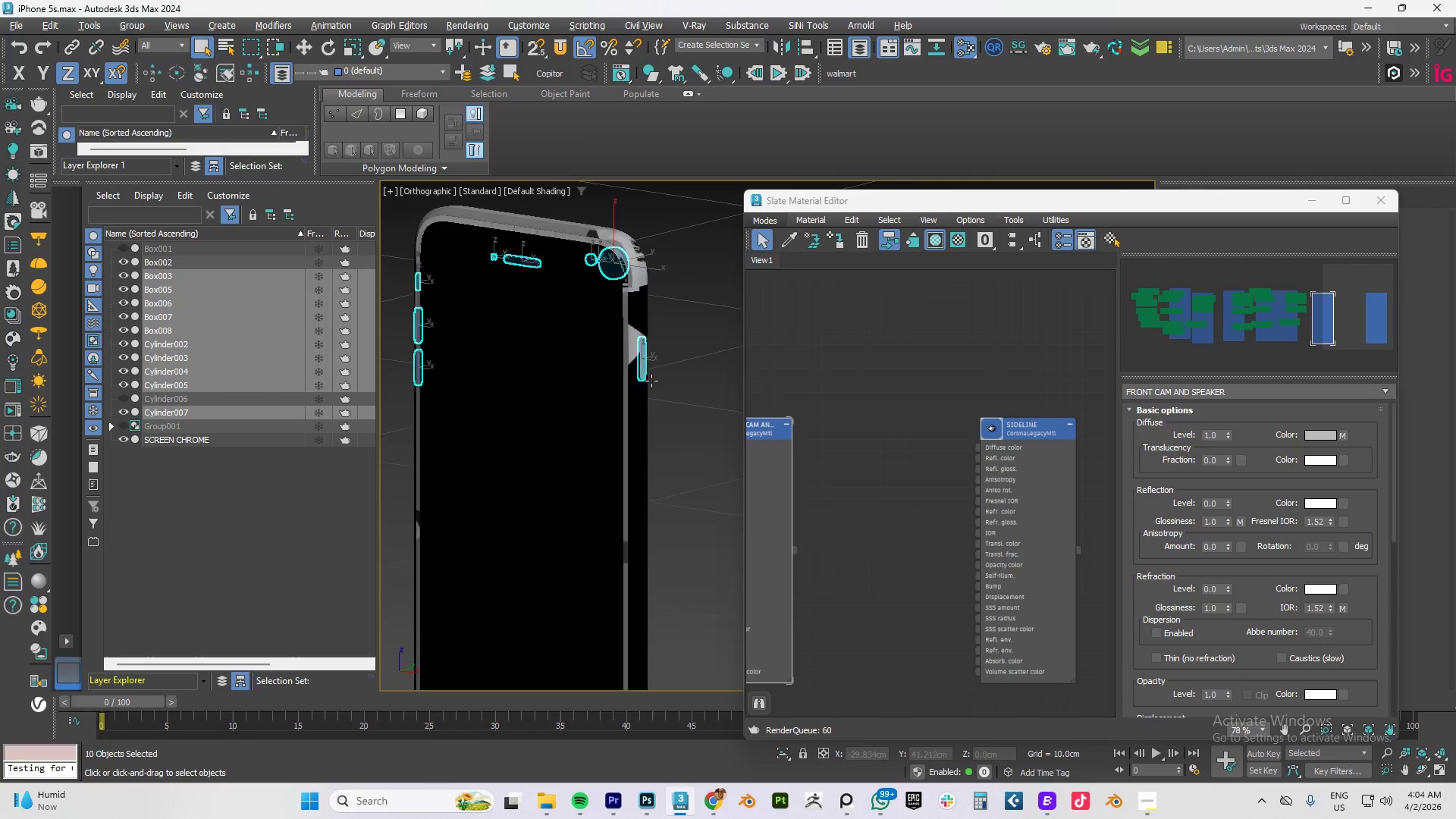 
hold_key(key=AltLeft, duration=1.52)
 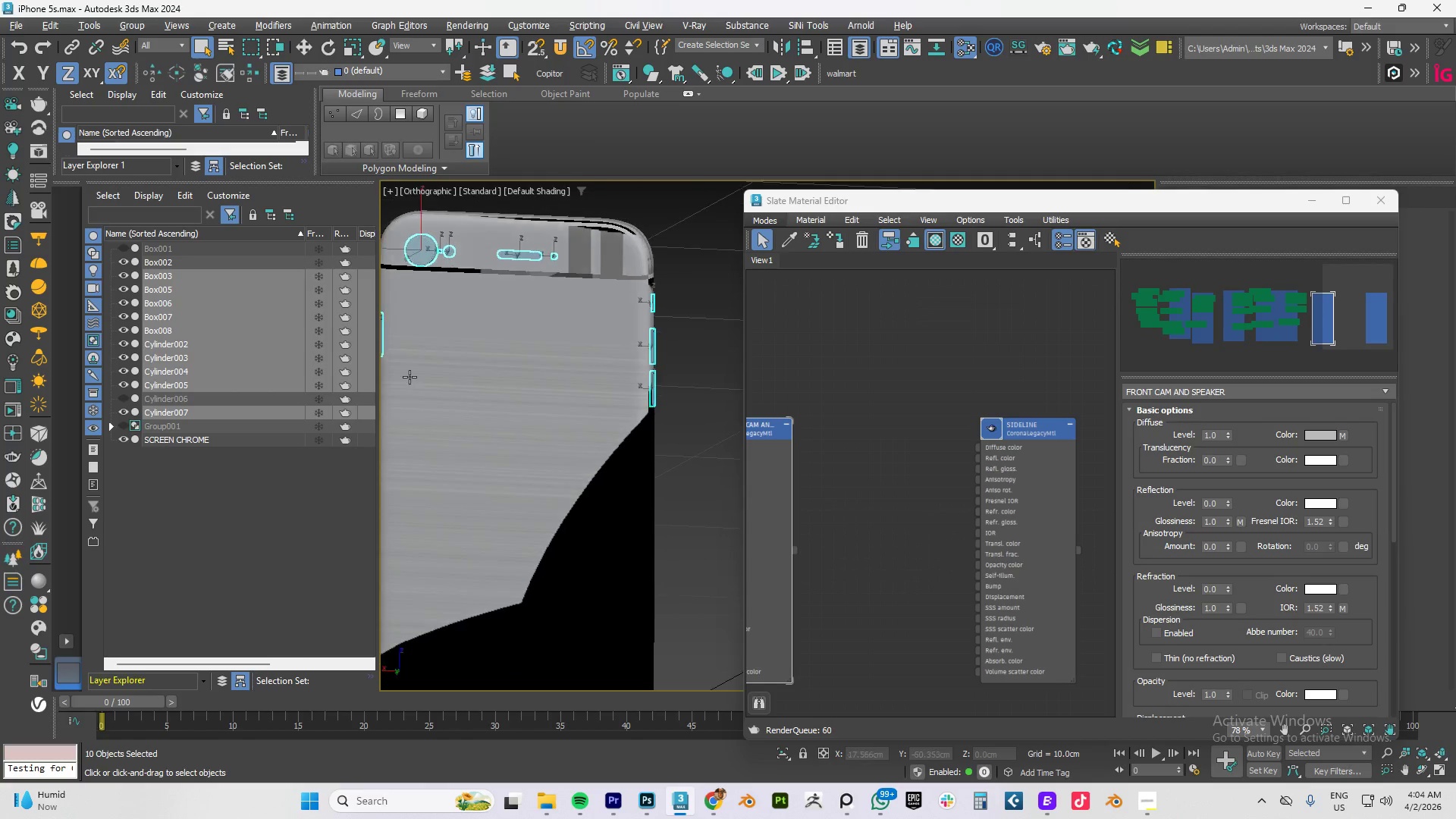 
hold_key(key=AltLeft, duration=1.16)
 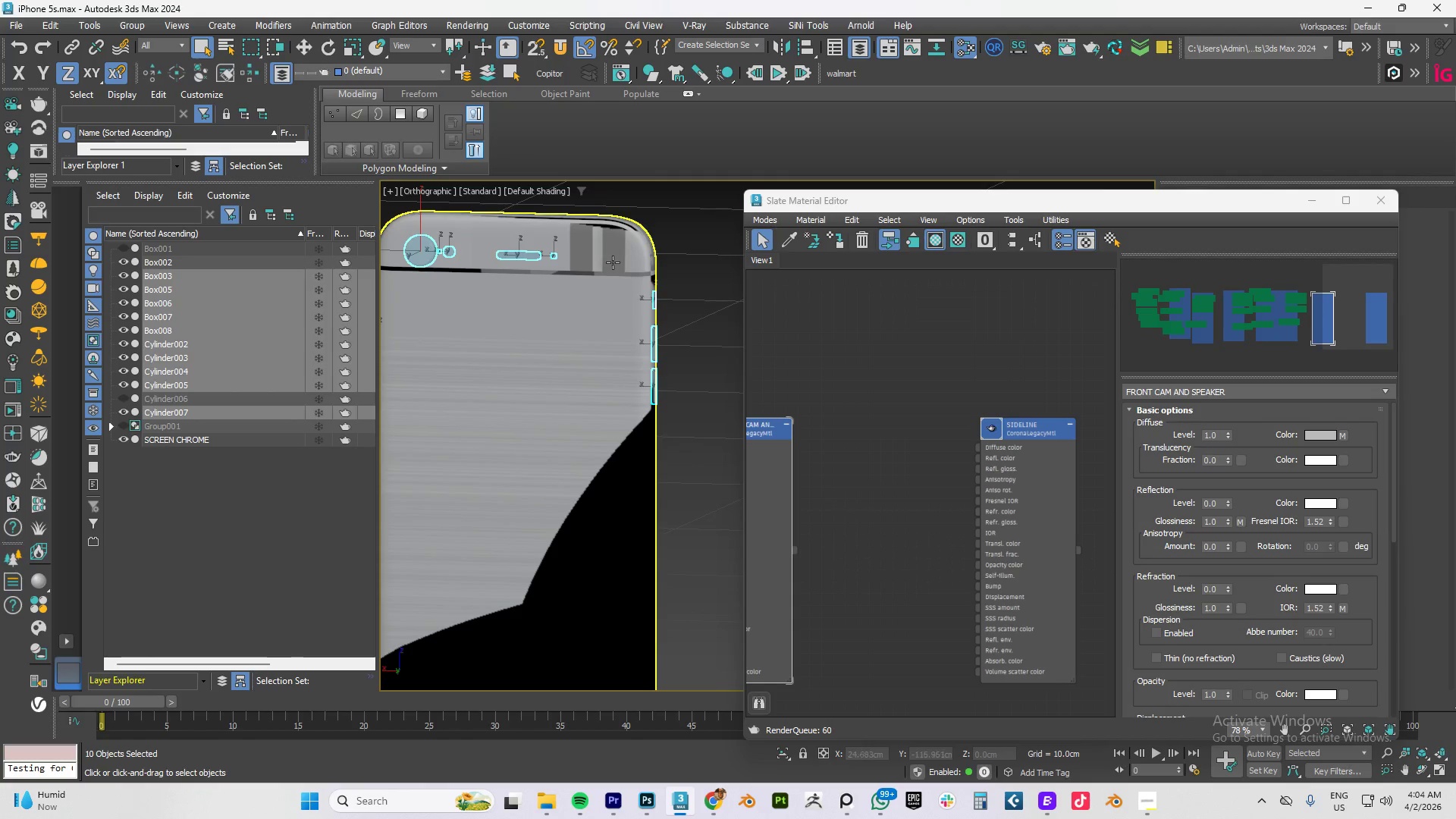 
hold_key(key=AltLeft, duration=0.64)
left_click_drag(start_coordinate=[529, 359], to_coordinate=[602, 349])
 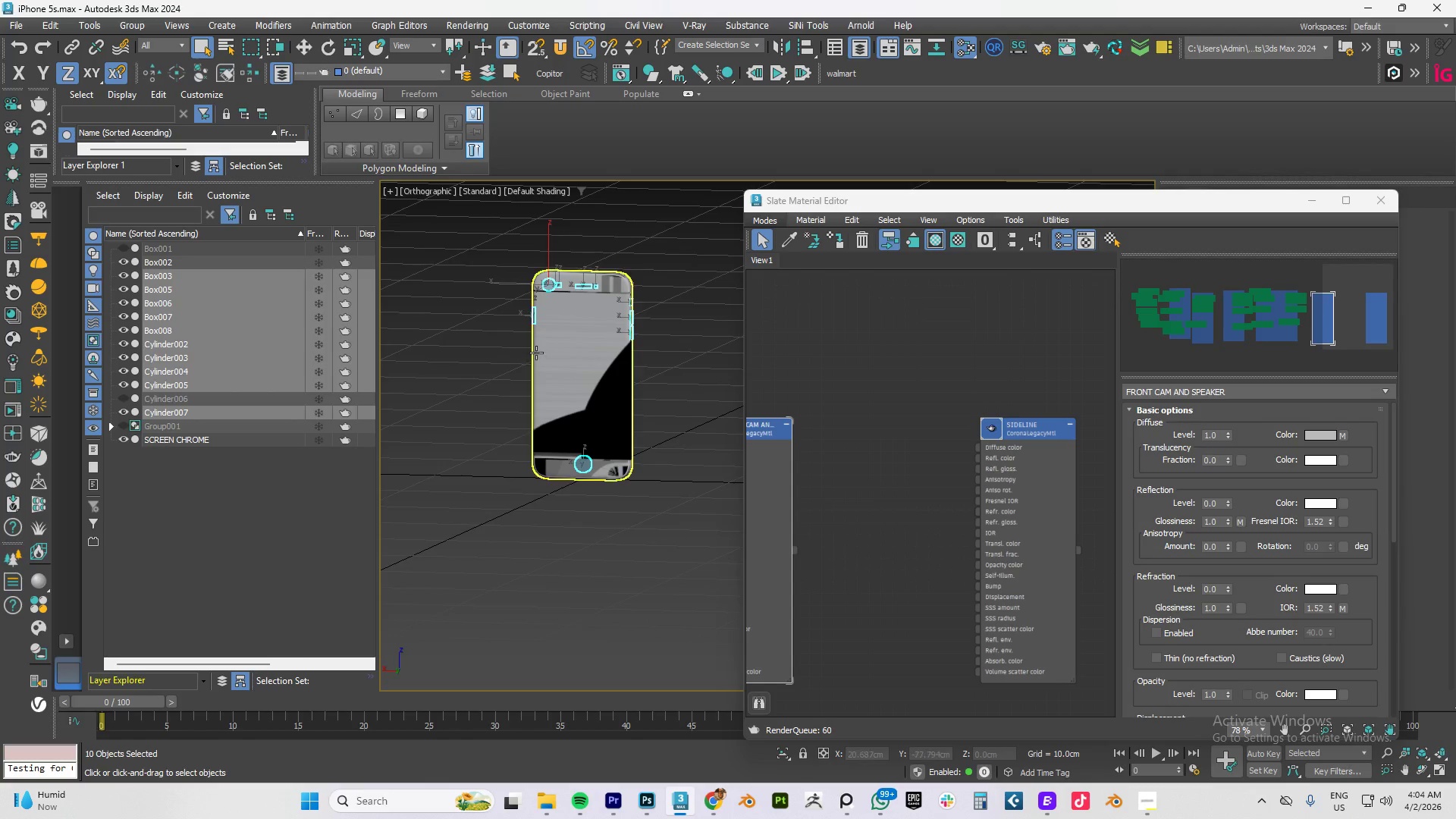 
scroll: coordinate [619, 291], scroll_direction: down, amount: 3.0
 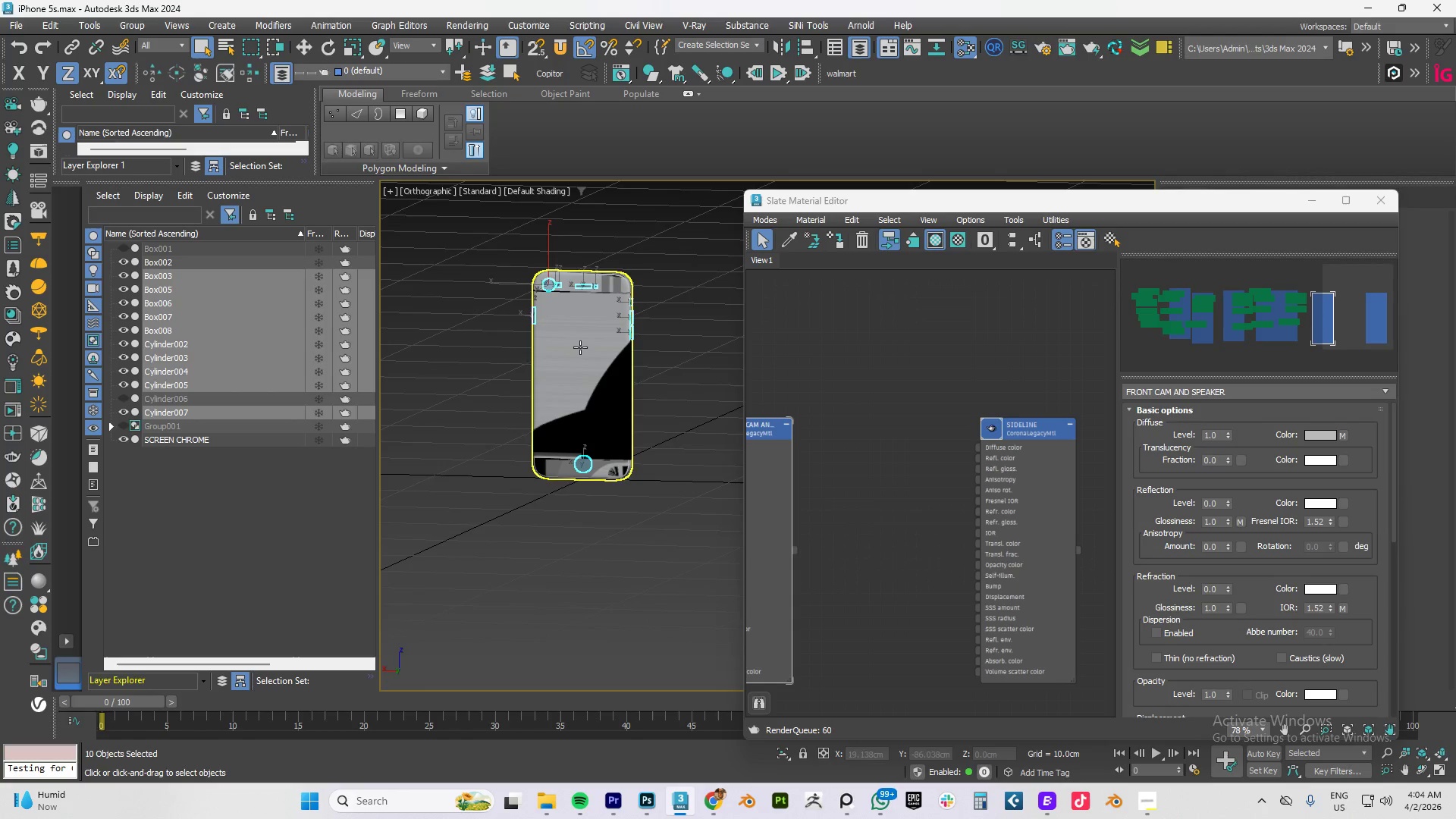 
hold_key(key=AltLeft, duration=0.59)
 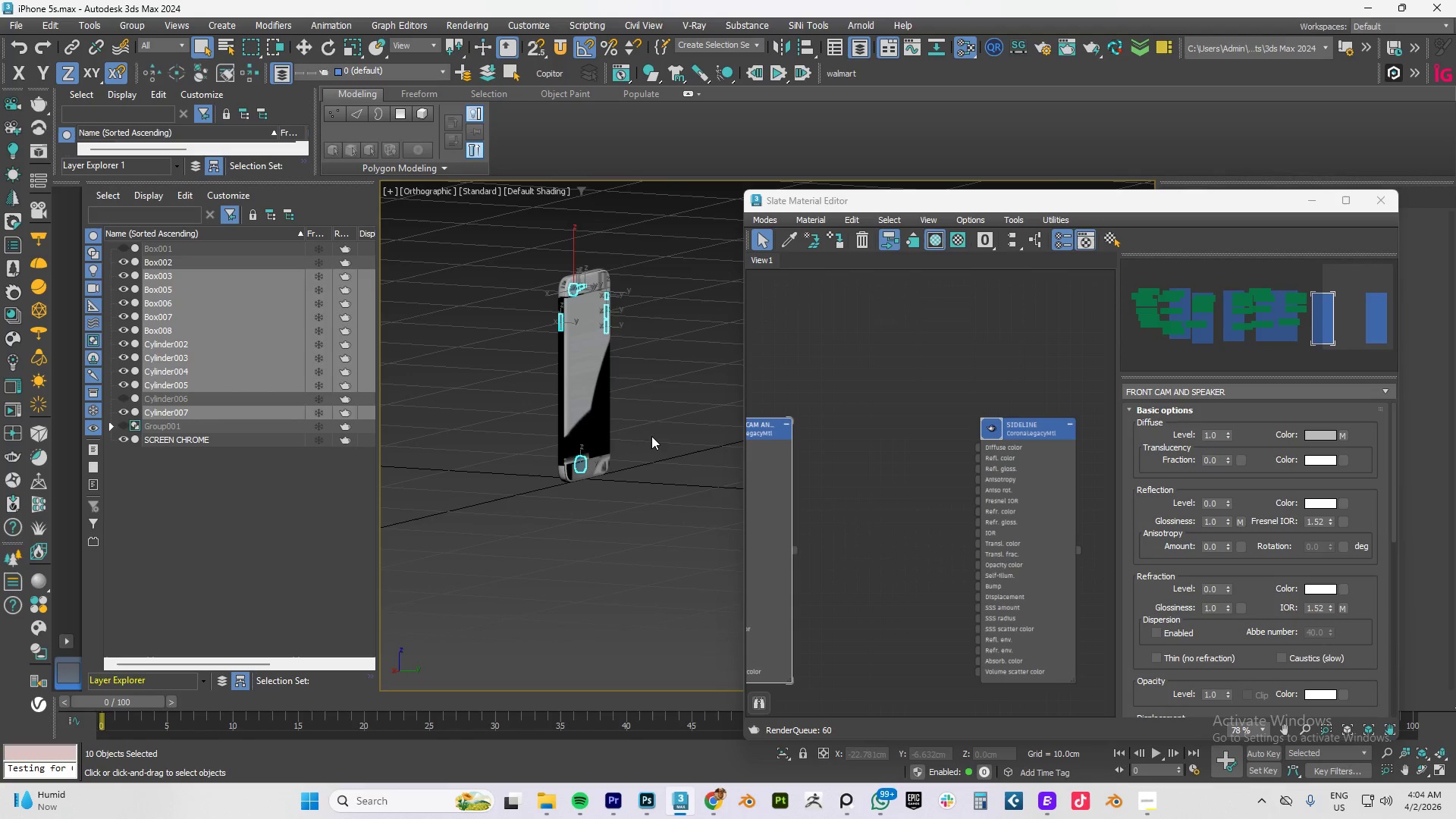 
left_click([651, 436])
 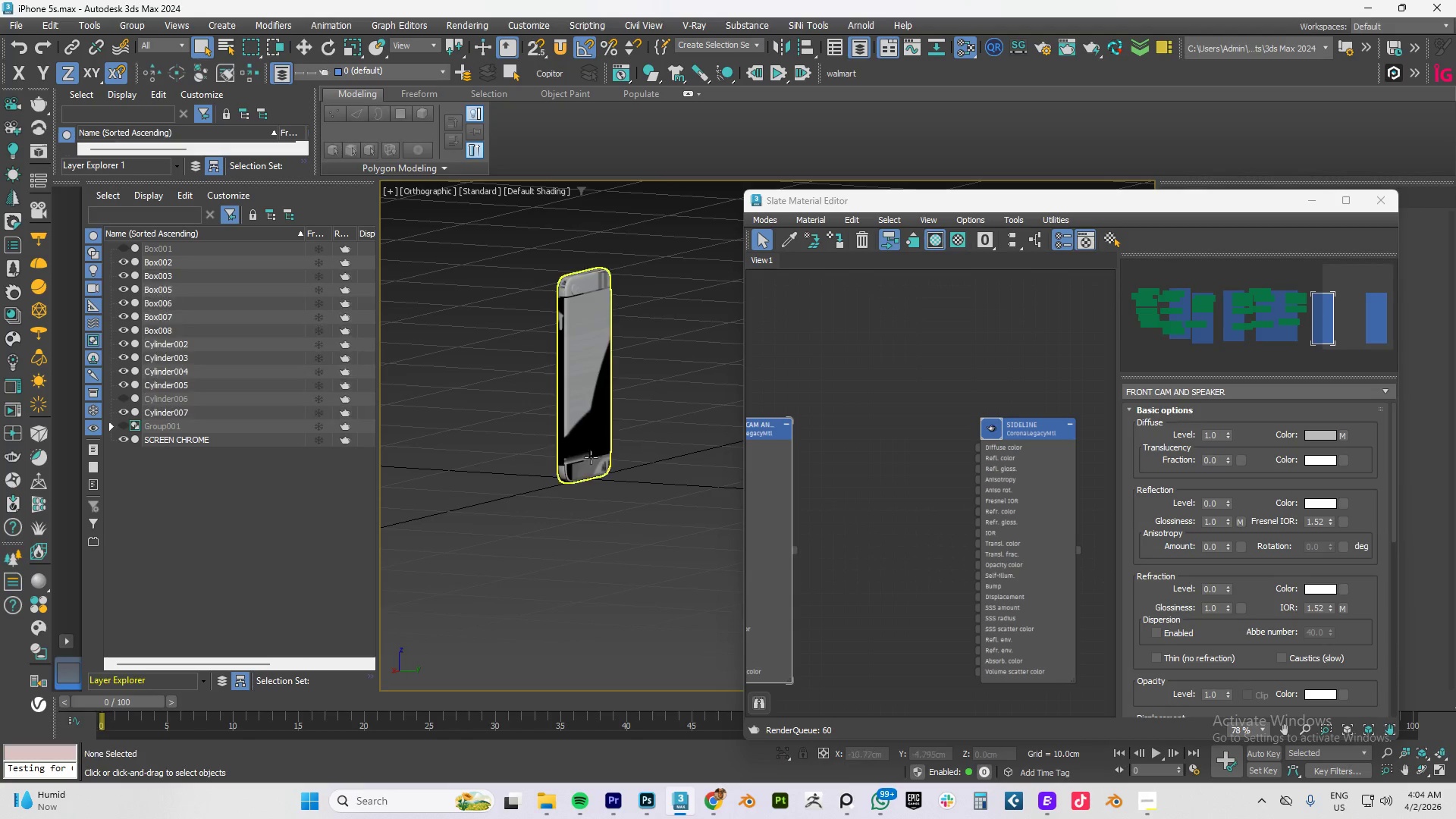 
hold_key(key=AltLeft, duration=0.64)
left_click_drag(start_coordinate=[535, 491], to_coordinate=[609, 467])
 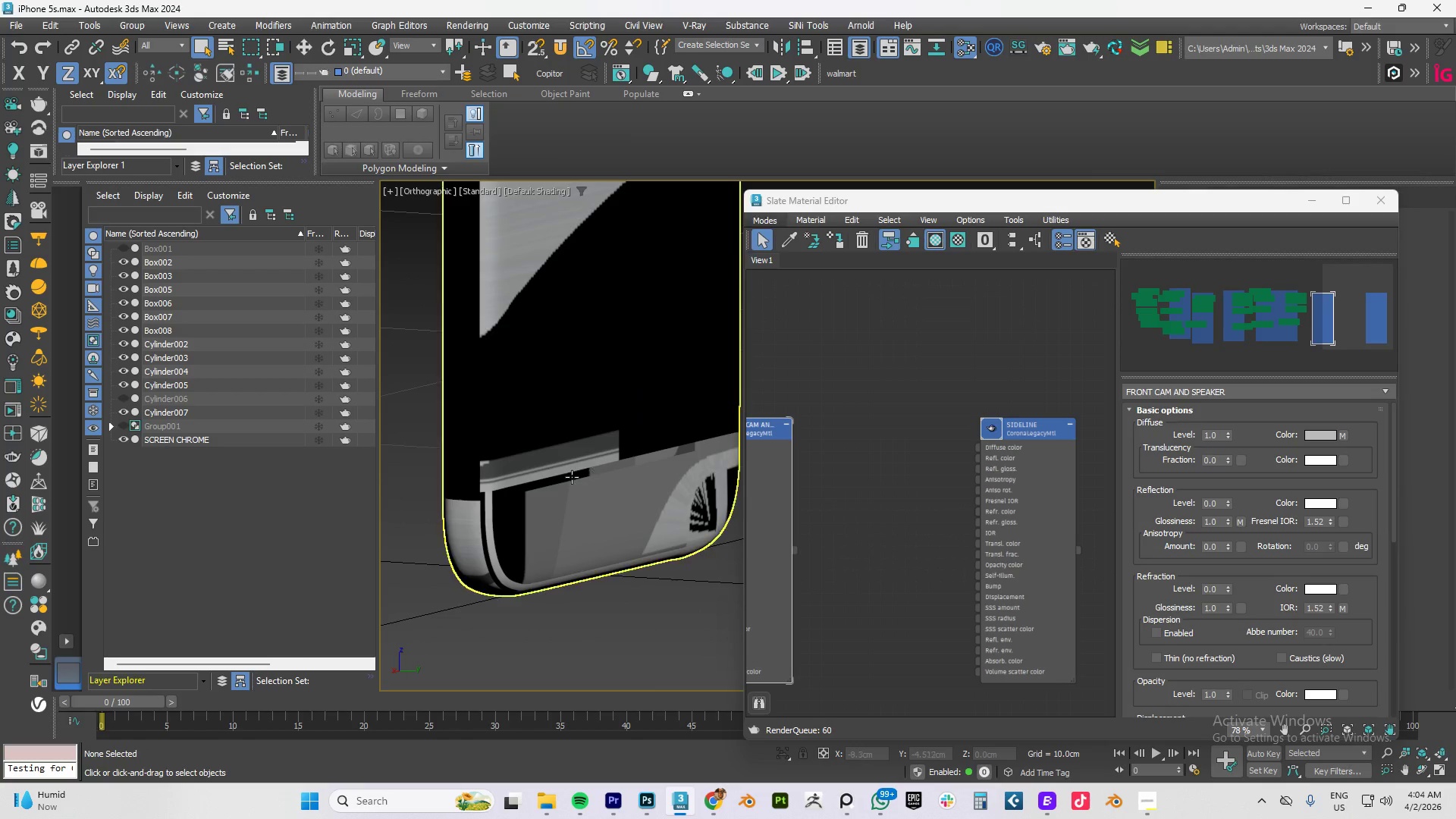 
scroll: coordinate [582, 458], scroll_direction: up, amount: 5.0
 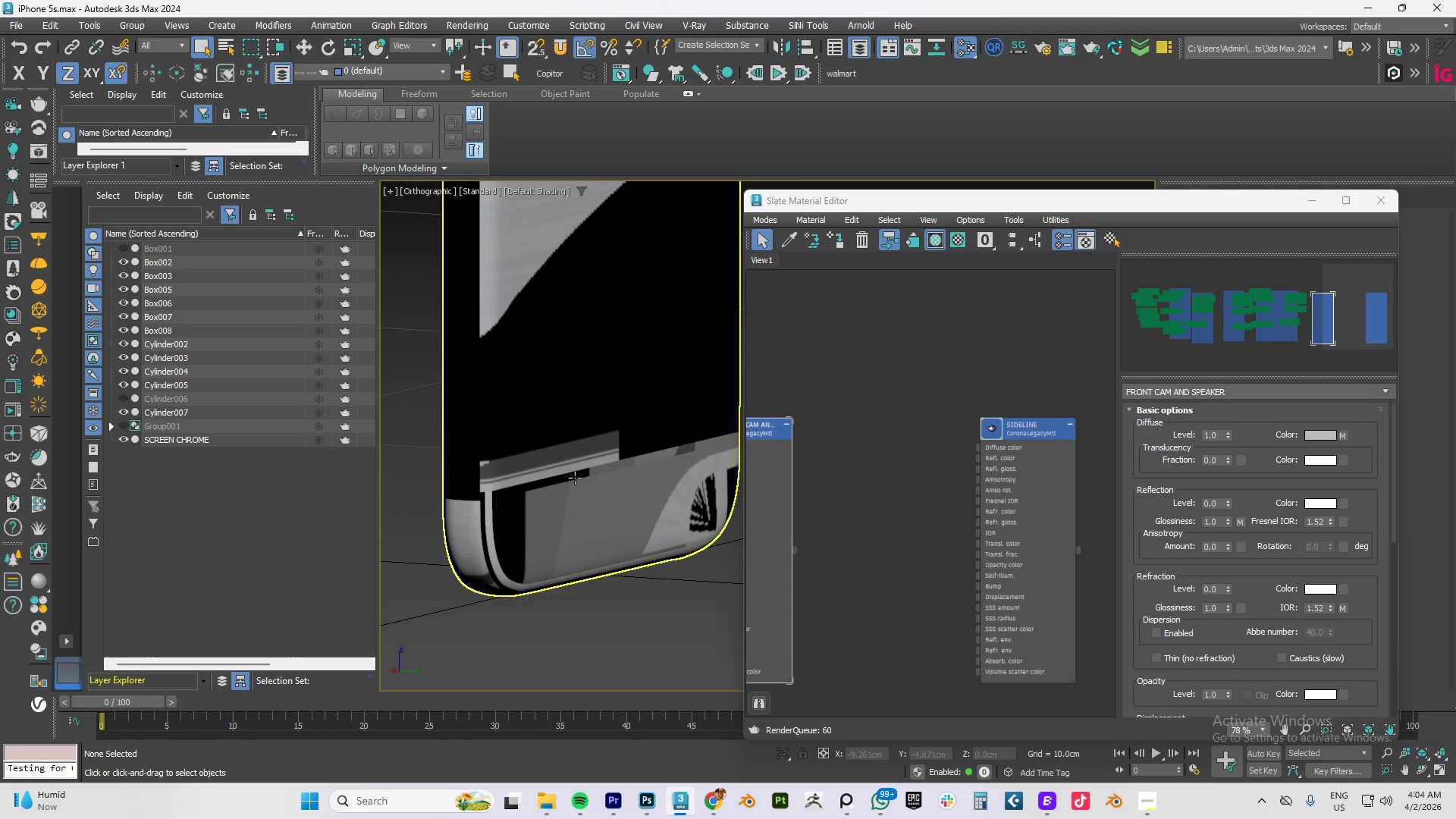 
hold_key(key=AltLeft, duration=0.62)
 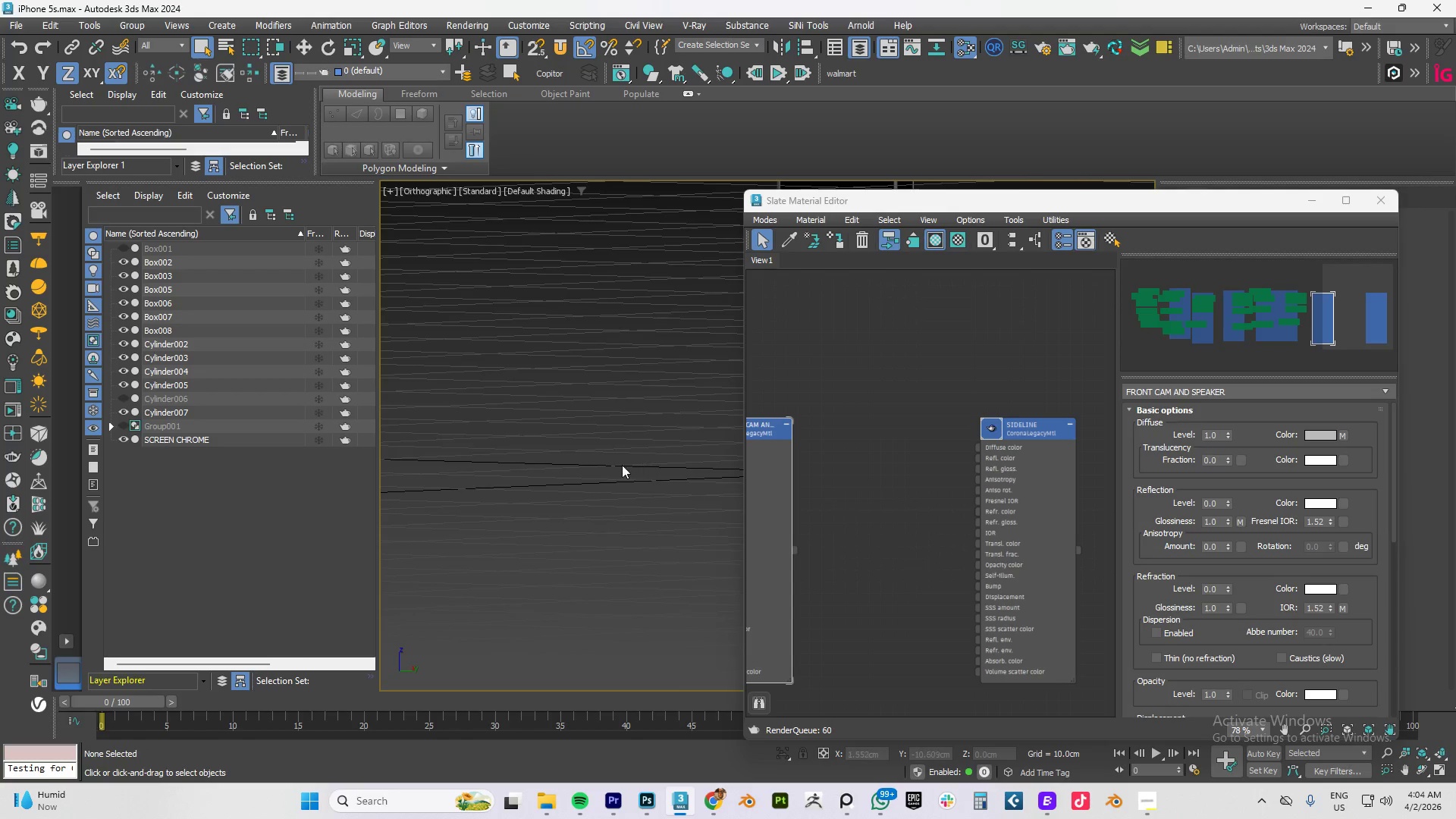 
scroll: coordinate [617, 466], scroll_direction: down, amount: 10.0
 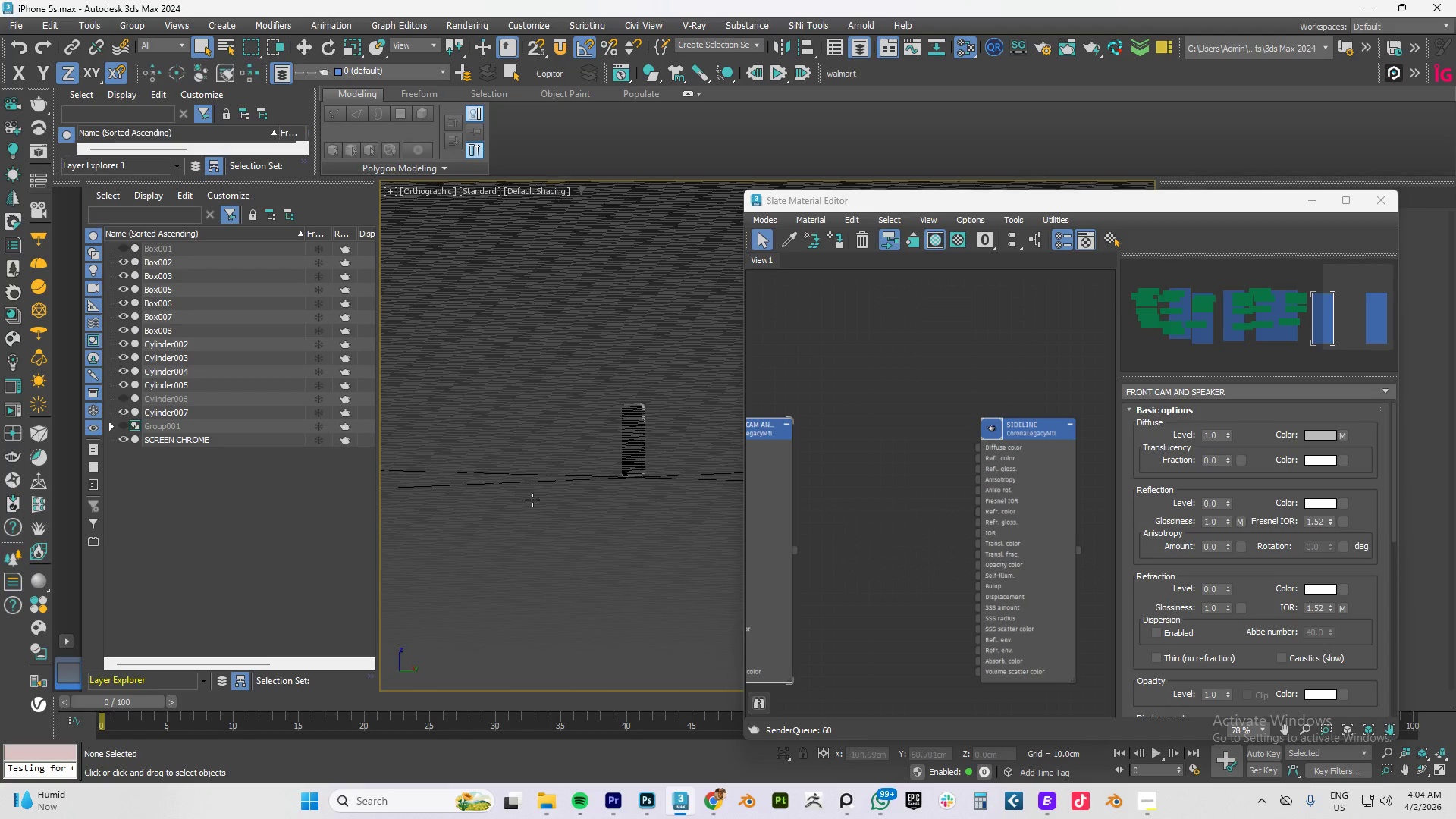 
type(fz)
 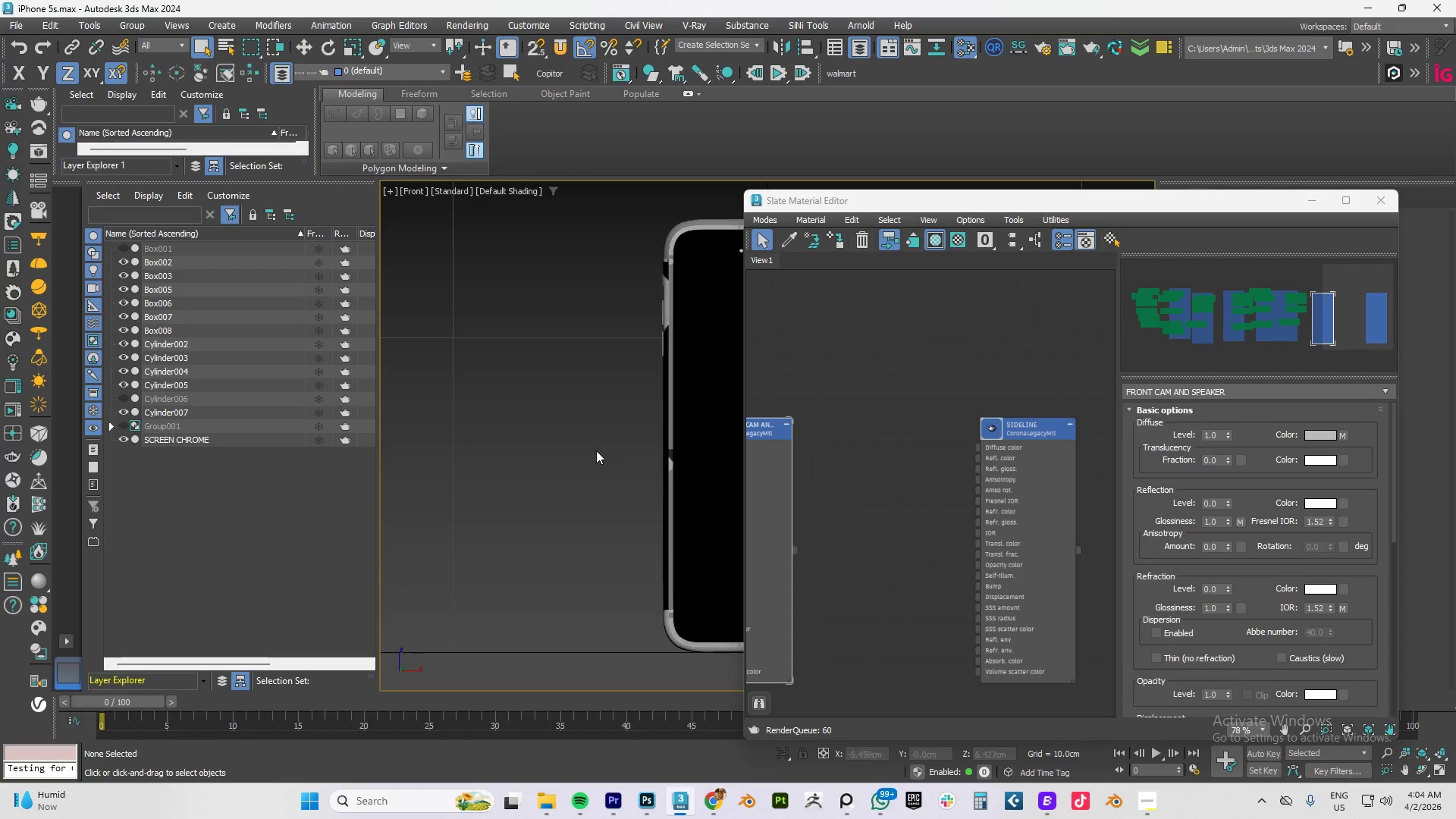 
hold_key(key=AltLeft, duration=0.92)
 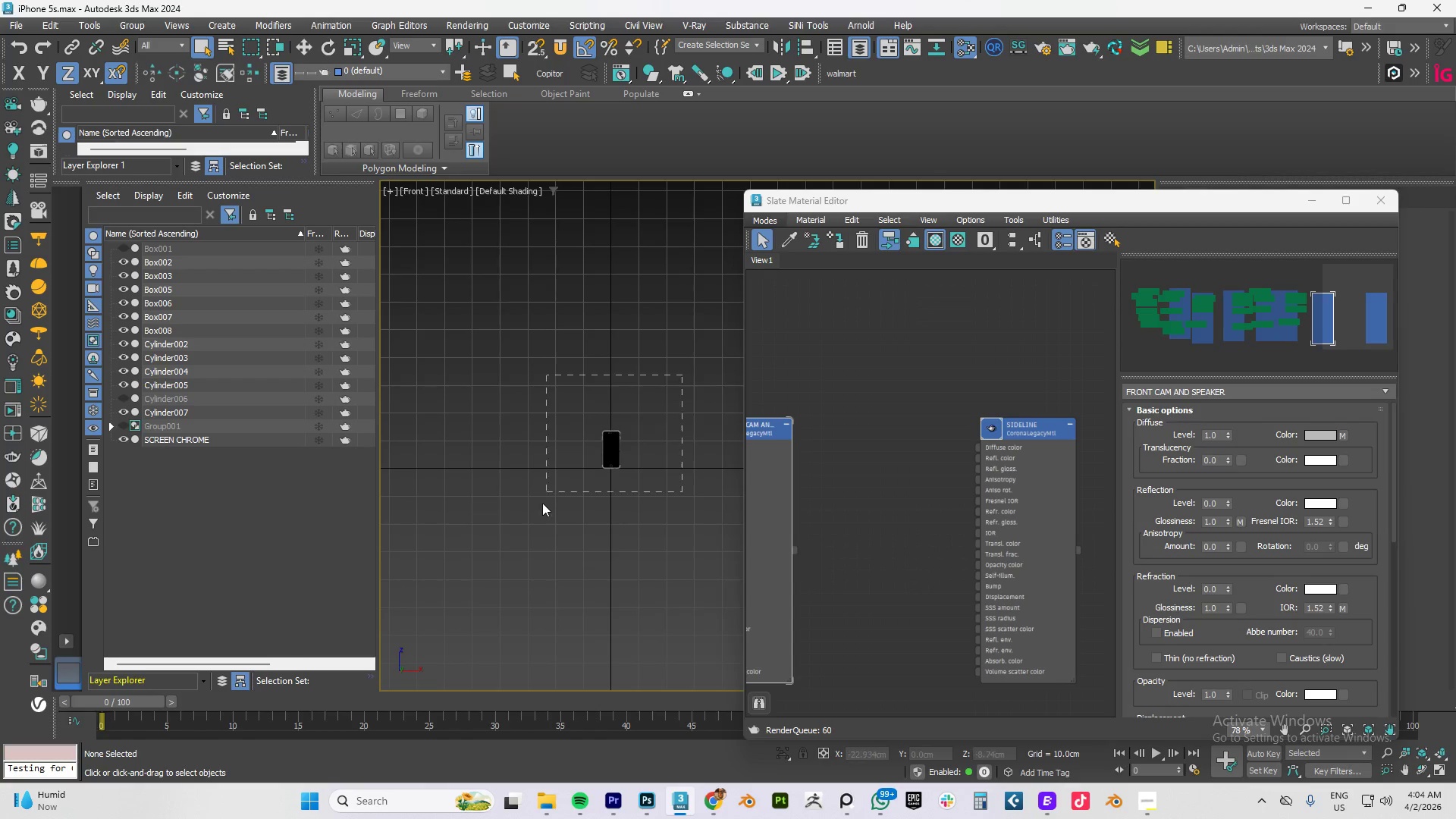 
scroll: coordinate [596, 450], scroll_direction: down, amount: 7.0
 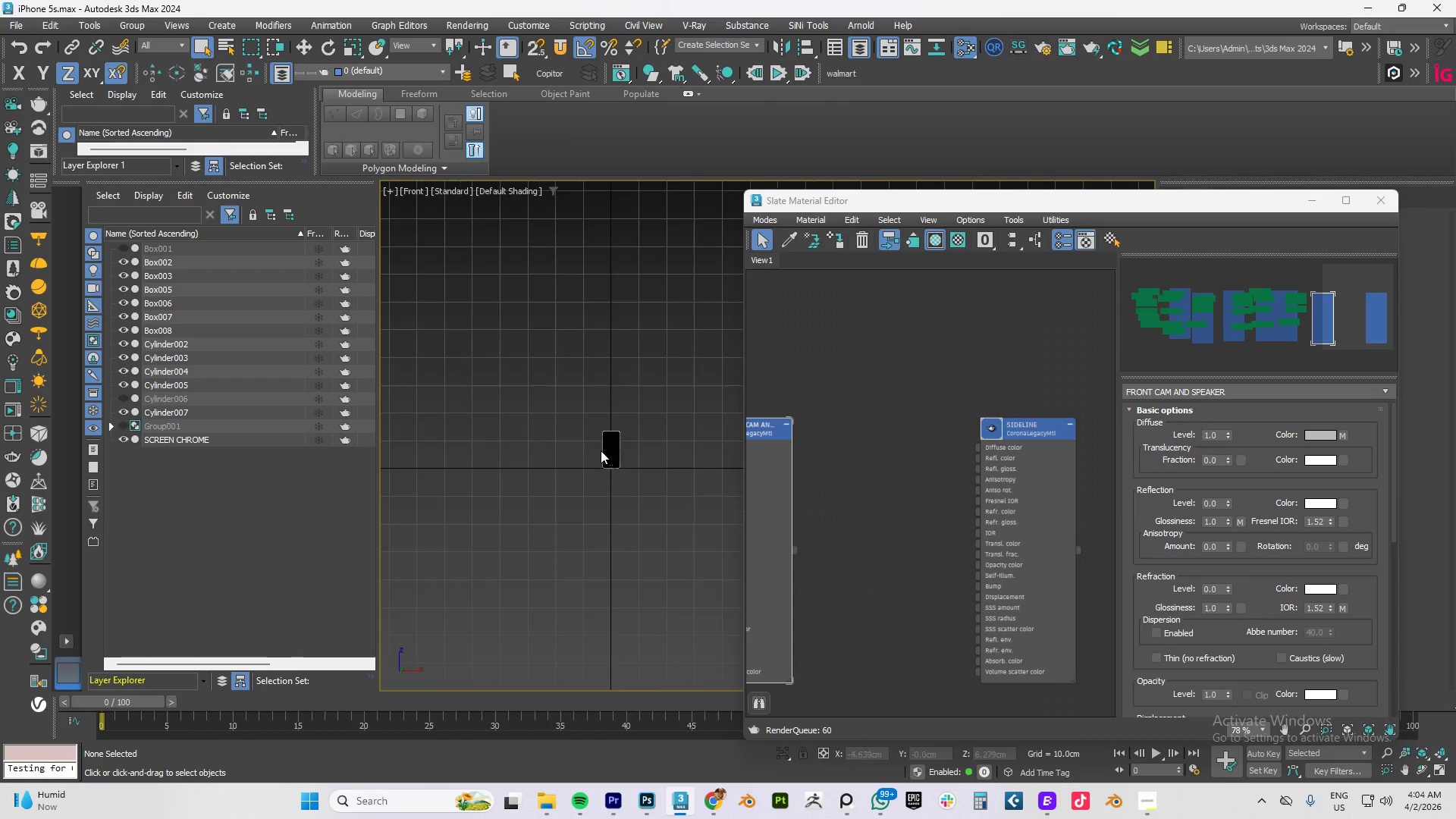 
left_click_drag(start_coordinate=[622, 444], to_coordinate=[510, 463])
 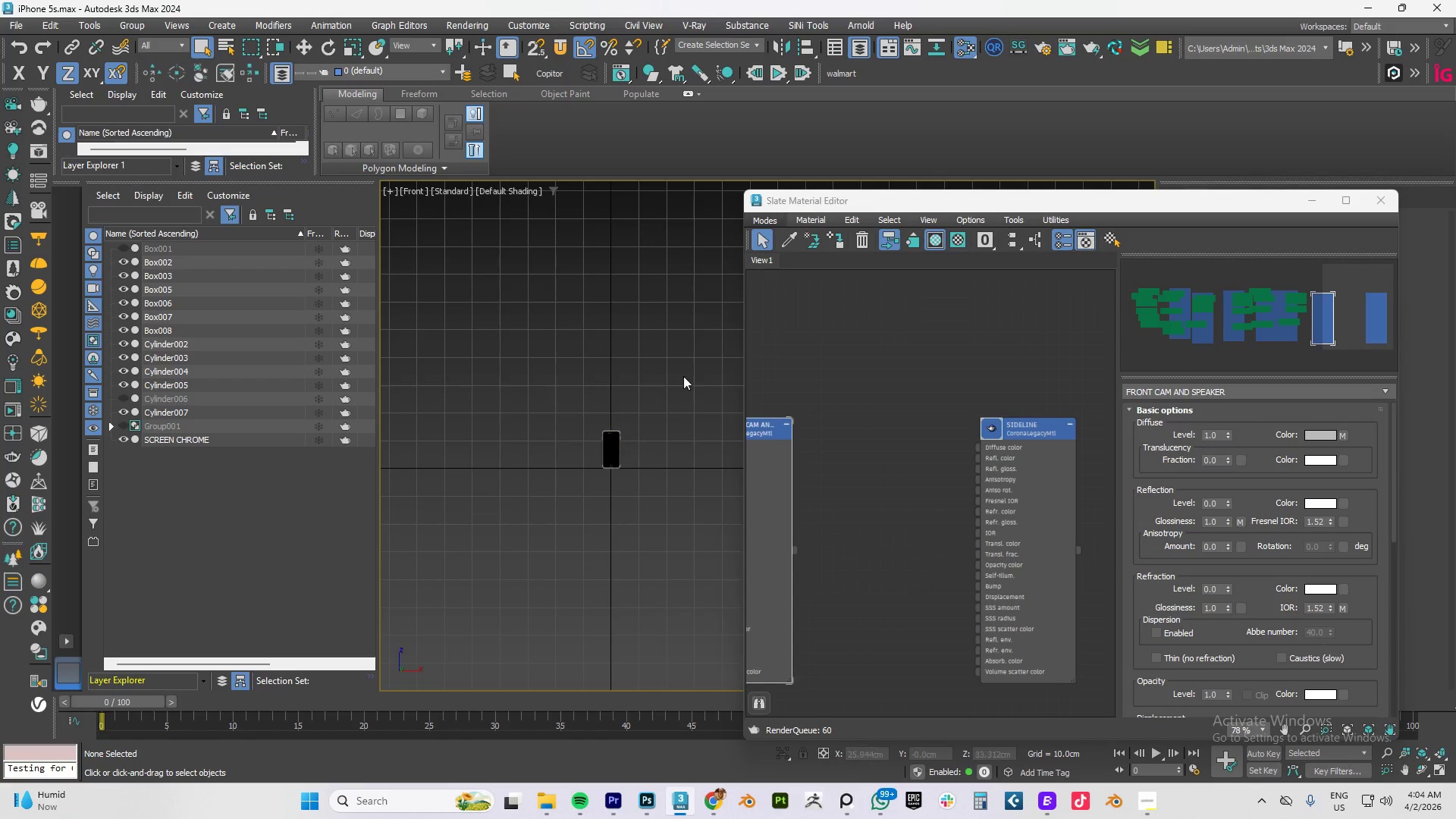 
left_click_drag(start_coordinate=[683, 376], to_coordinate=[540, 507])
 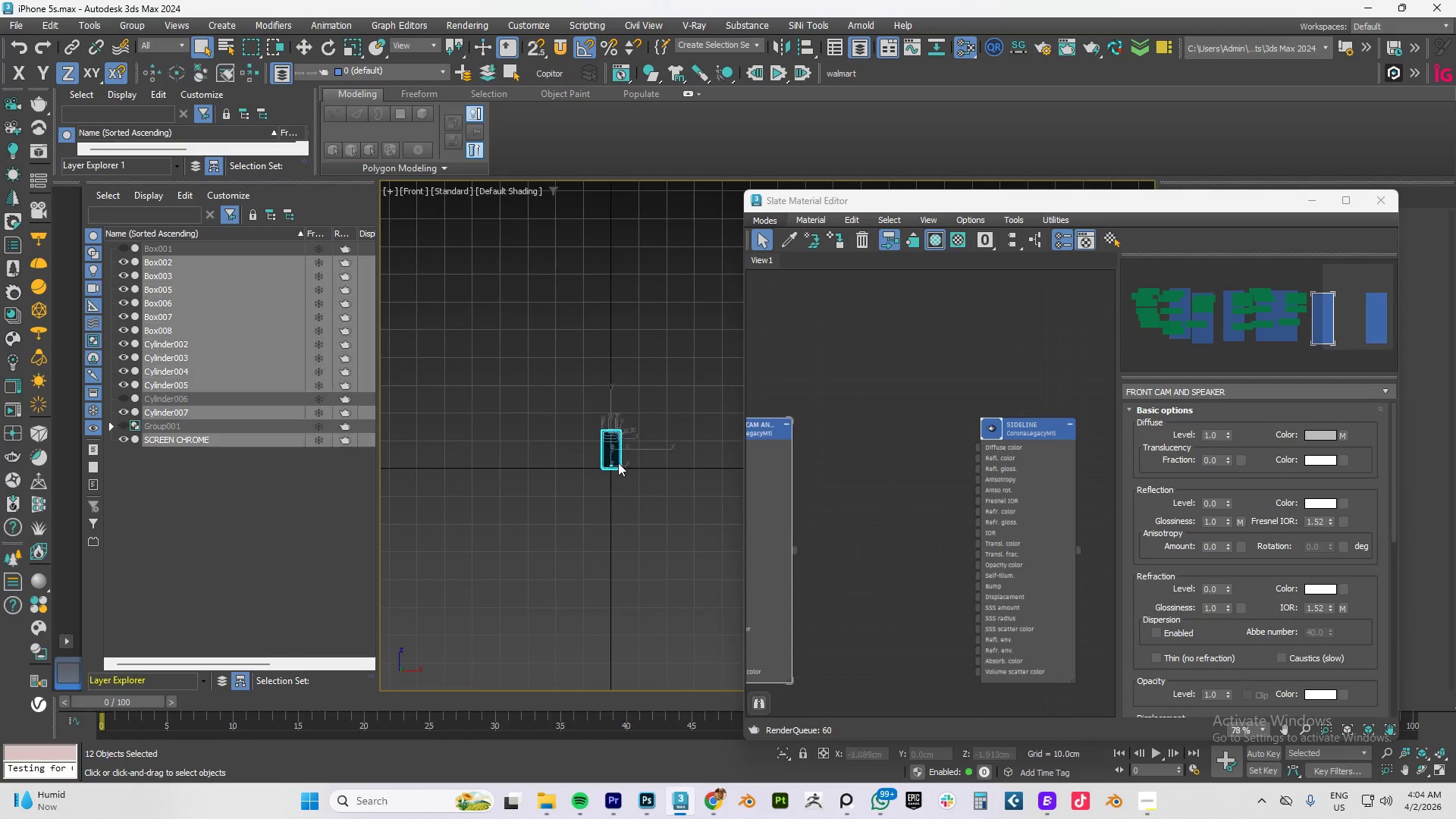 
hold_key(key=AltLeft, duration=0.64)
 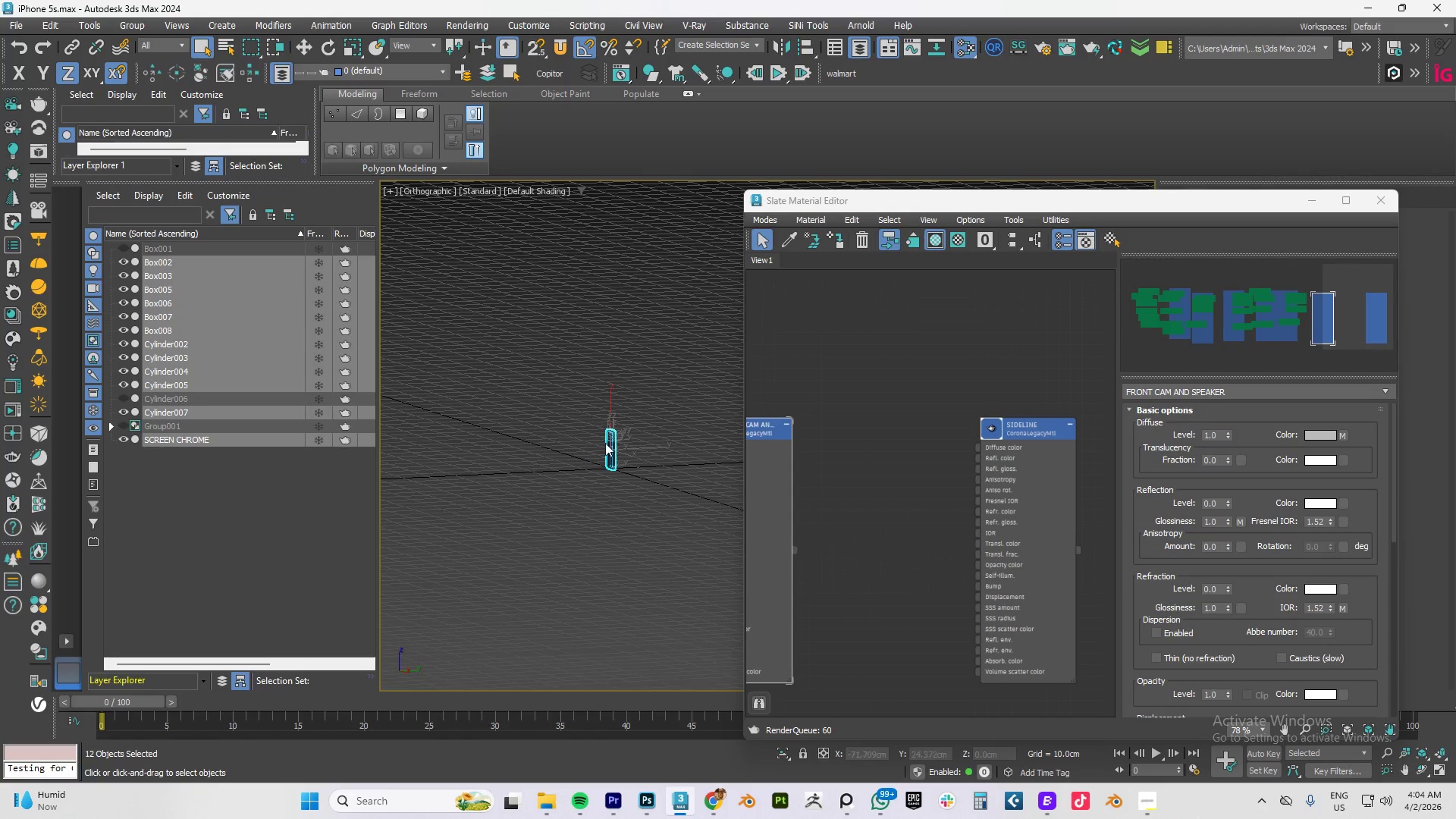 
key(W)
 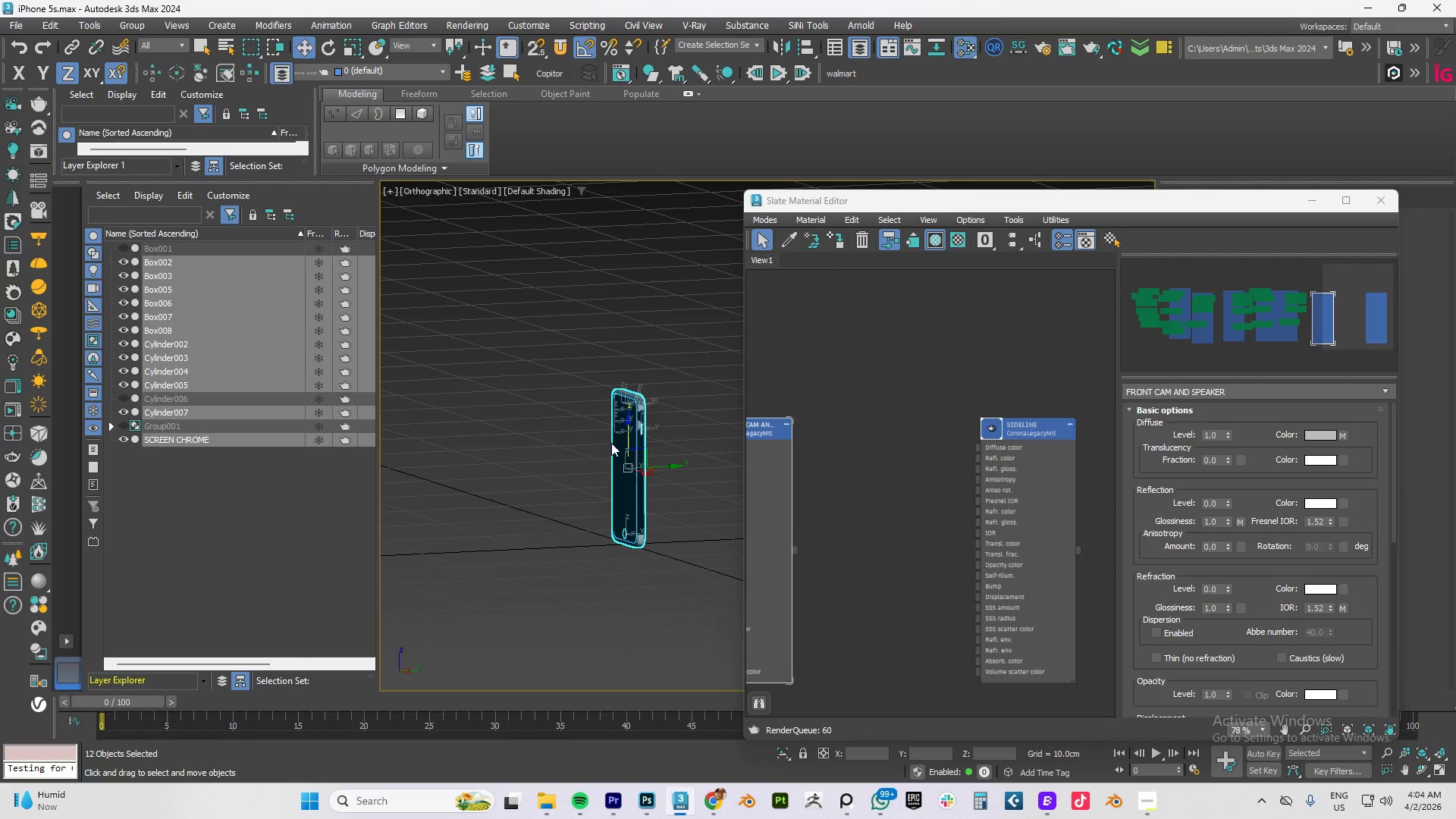 
scroll: coordinate [611, 442], scroll_direction: up, amount: 8.0
 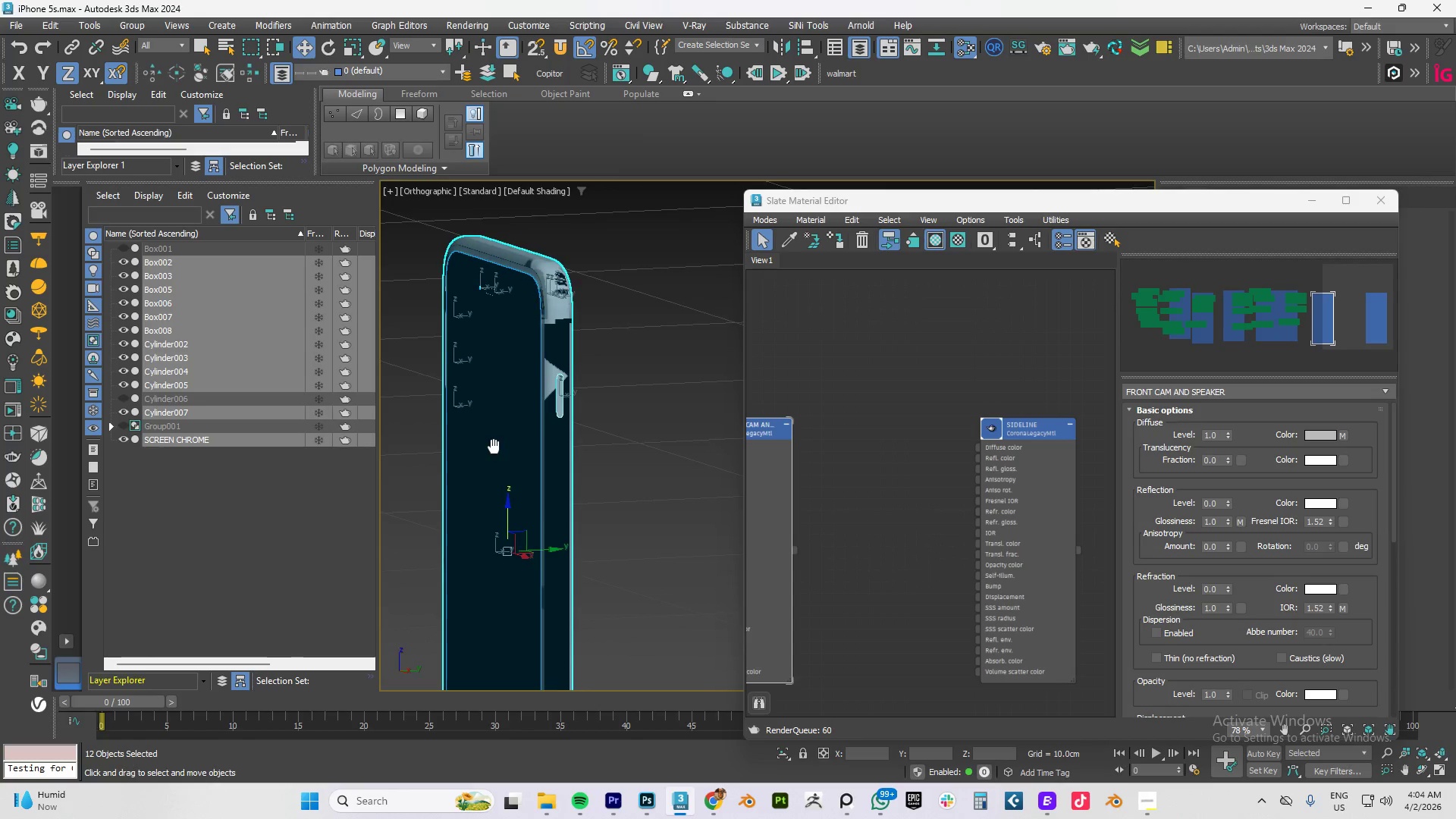 
hold_key(key=AltLeft, duration=0.66)
 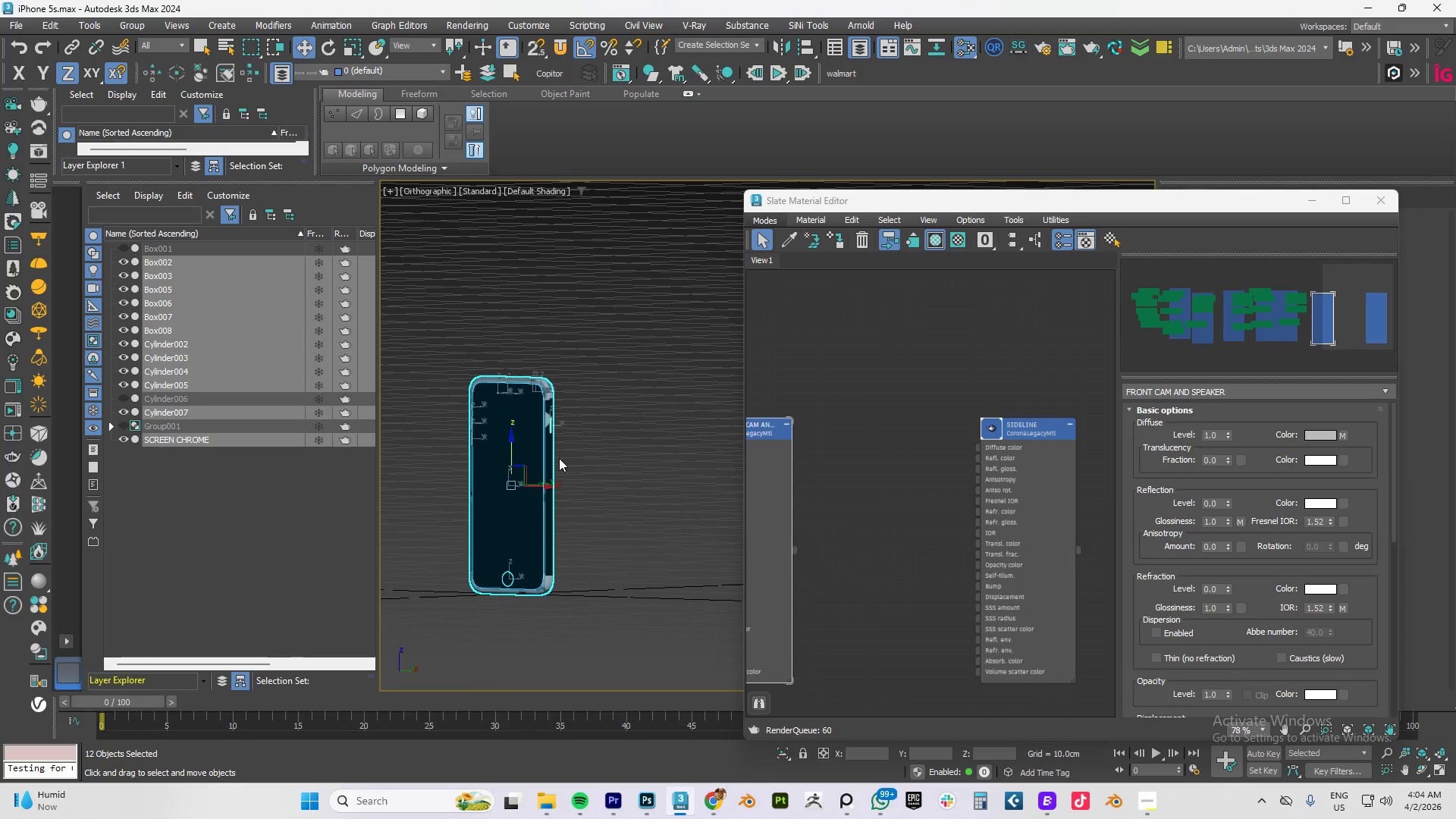 
scroll: coordinate [513, 451], scroll_direction: down, amount: 3.0
 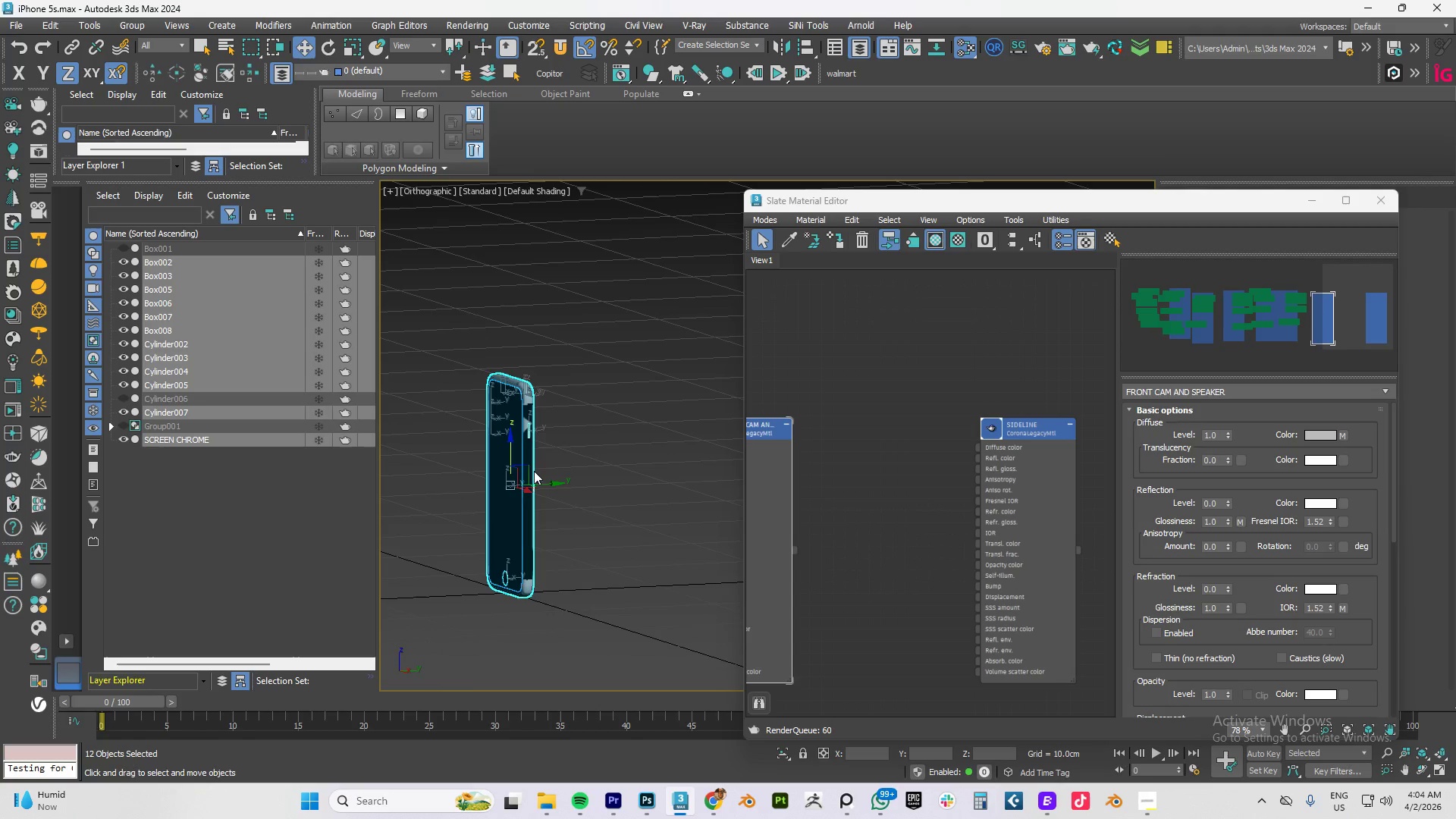 
key(Alt+AltLeft)
 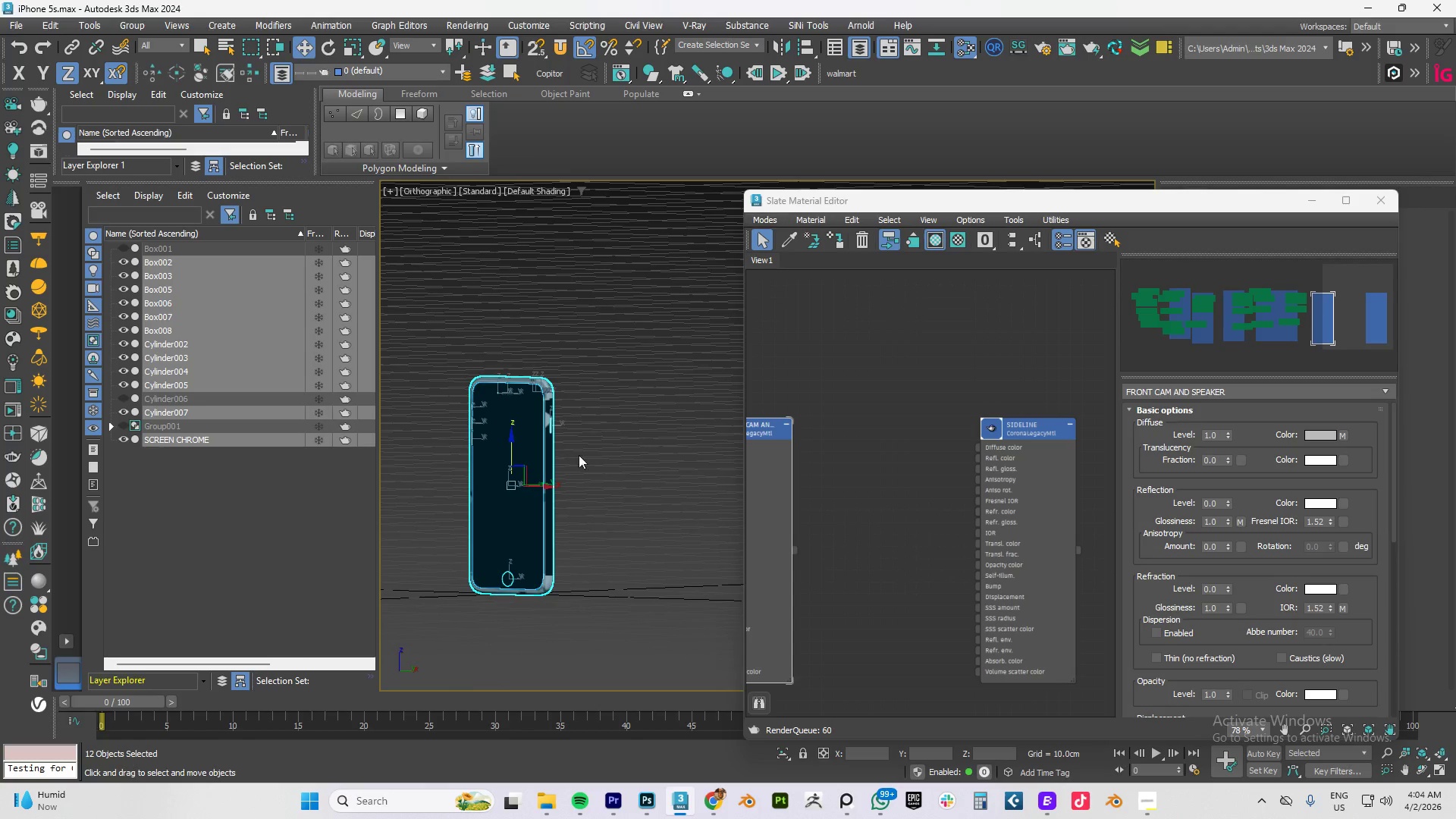 
key(Alt+AltLeft)
 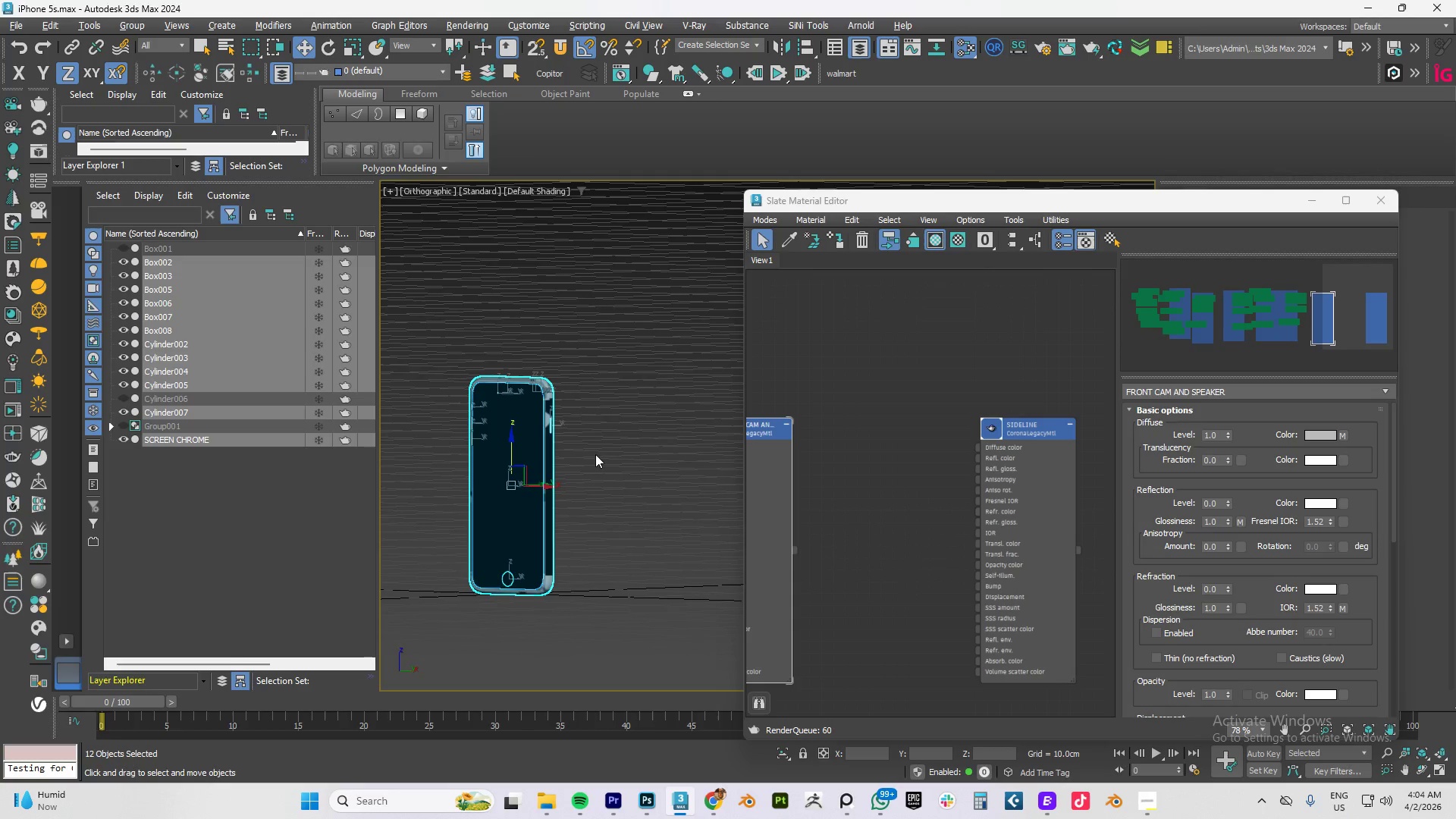 
key(Alt+Tab)
 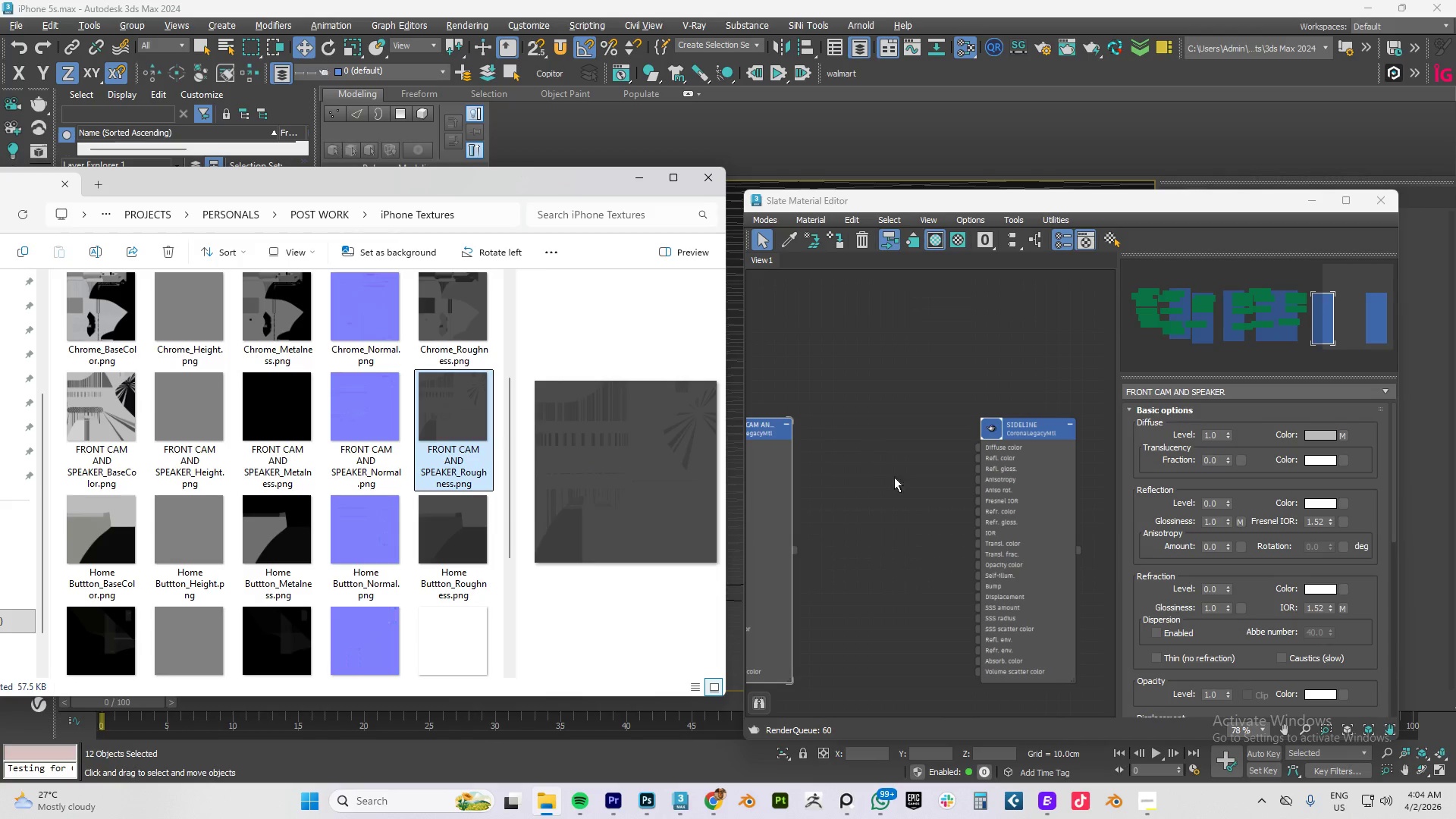 
scroll: coordinate [864, 492], scroll_direction: none, amount: 0.0
 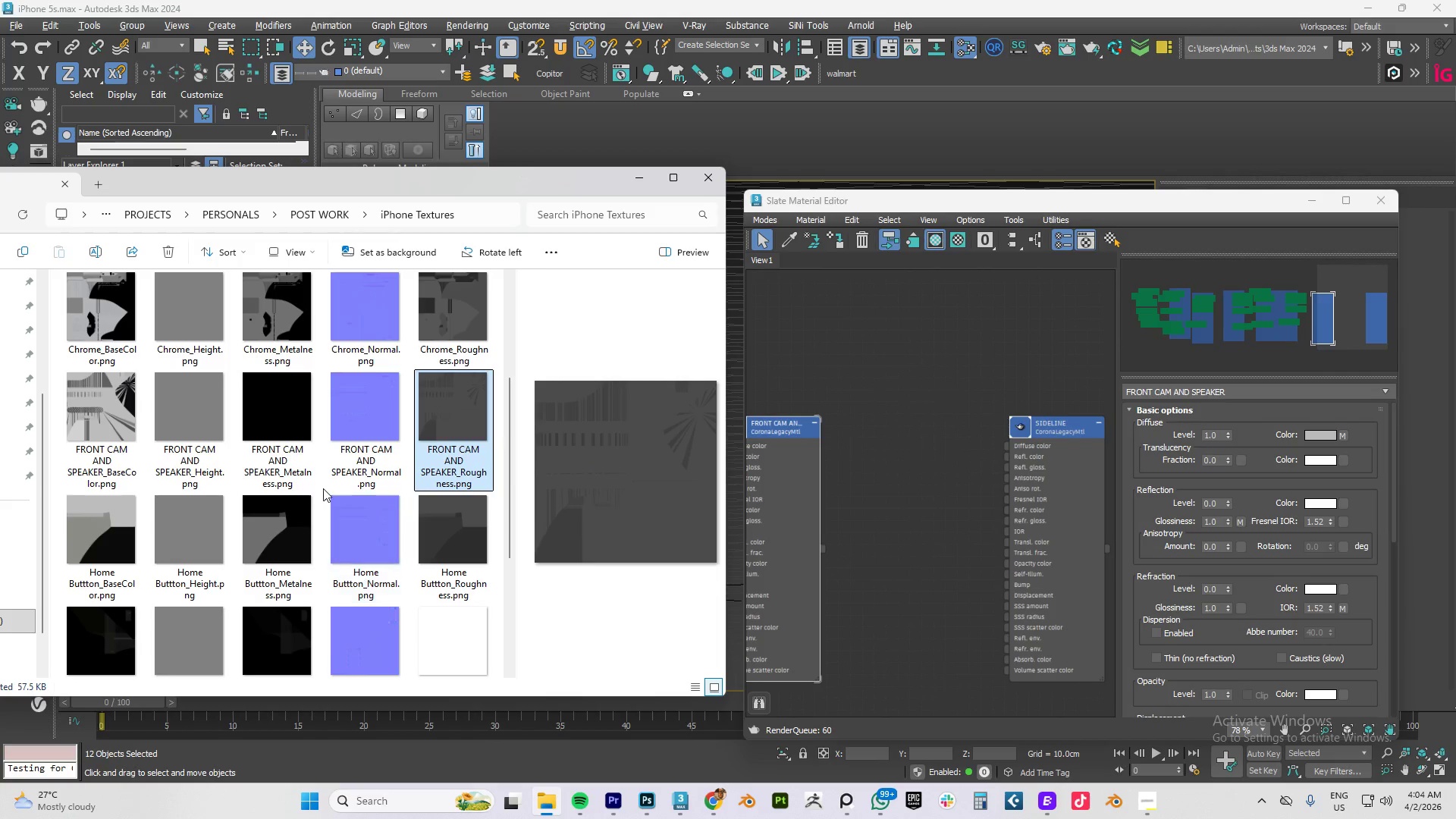 
scroll: coordinate [332, 484], scroll_direction: down, amount: 3.0
 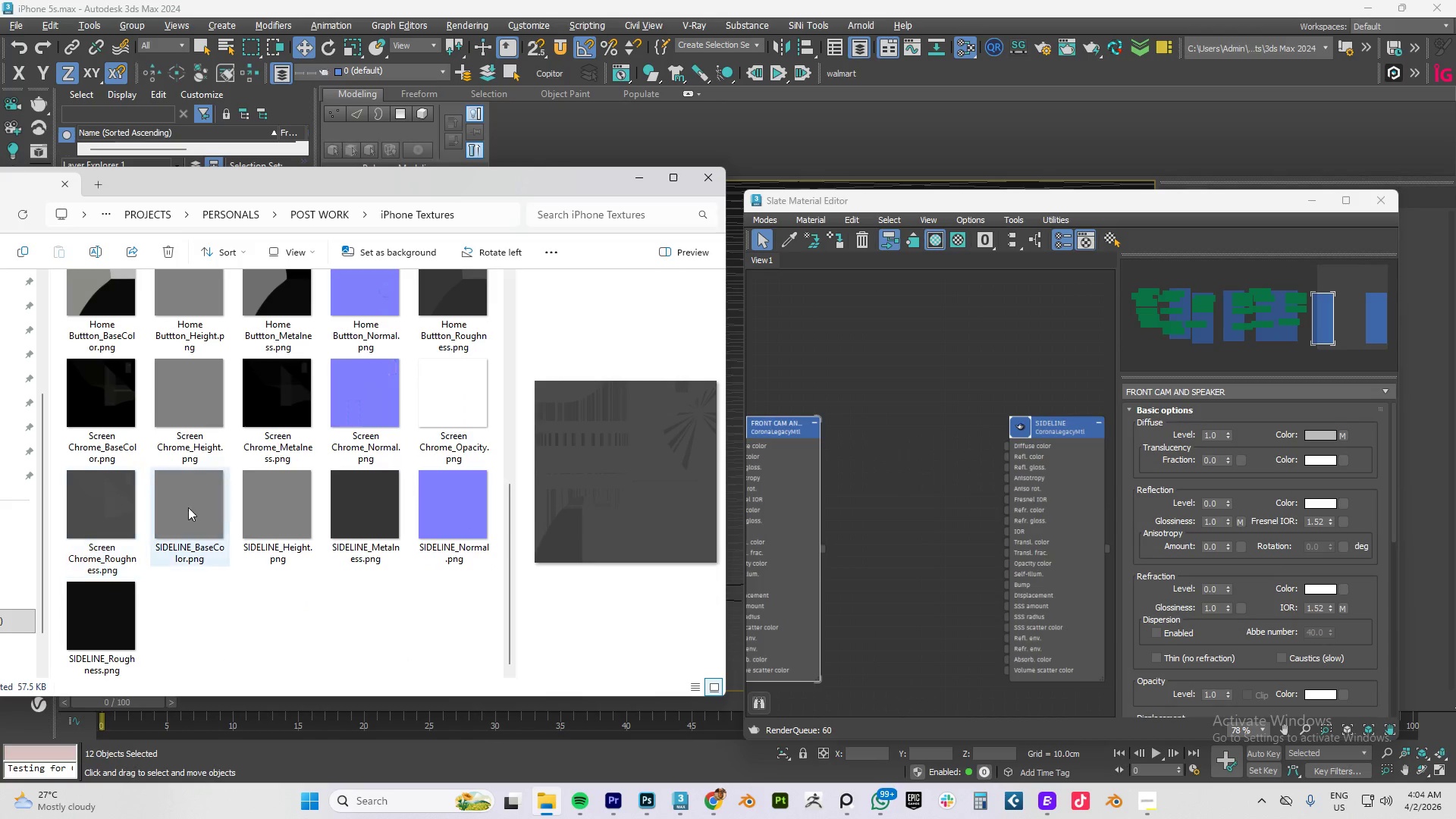 
left_click_drag(start_coordinate=[186, 510], to_coordinate=[904, 428])
 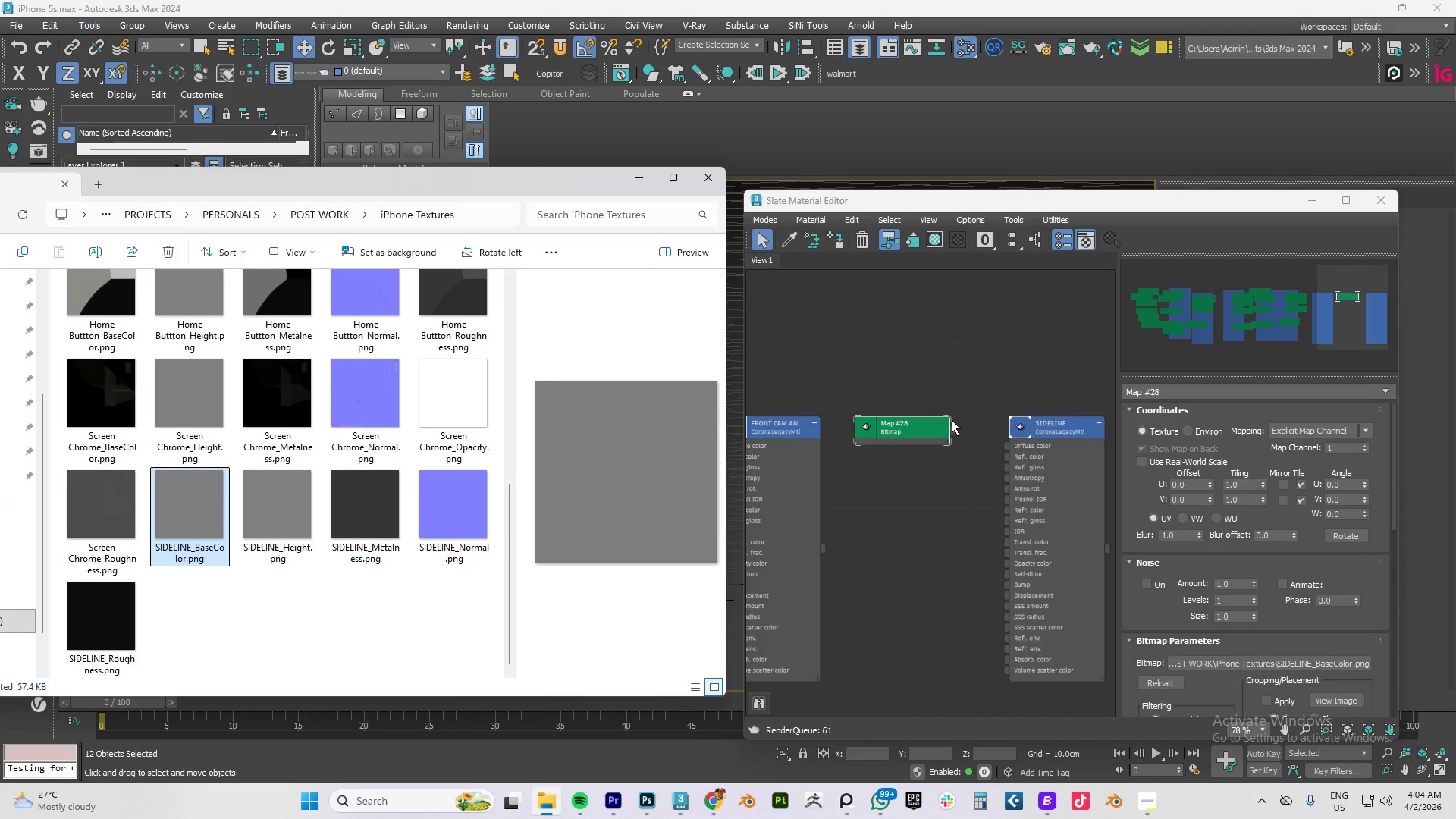 
left_click_drag(start_coordinate=[952, 427], to_coordinate=[1012, 447])
 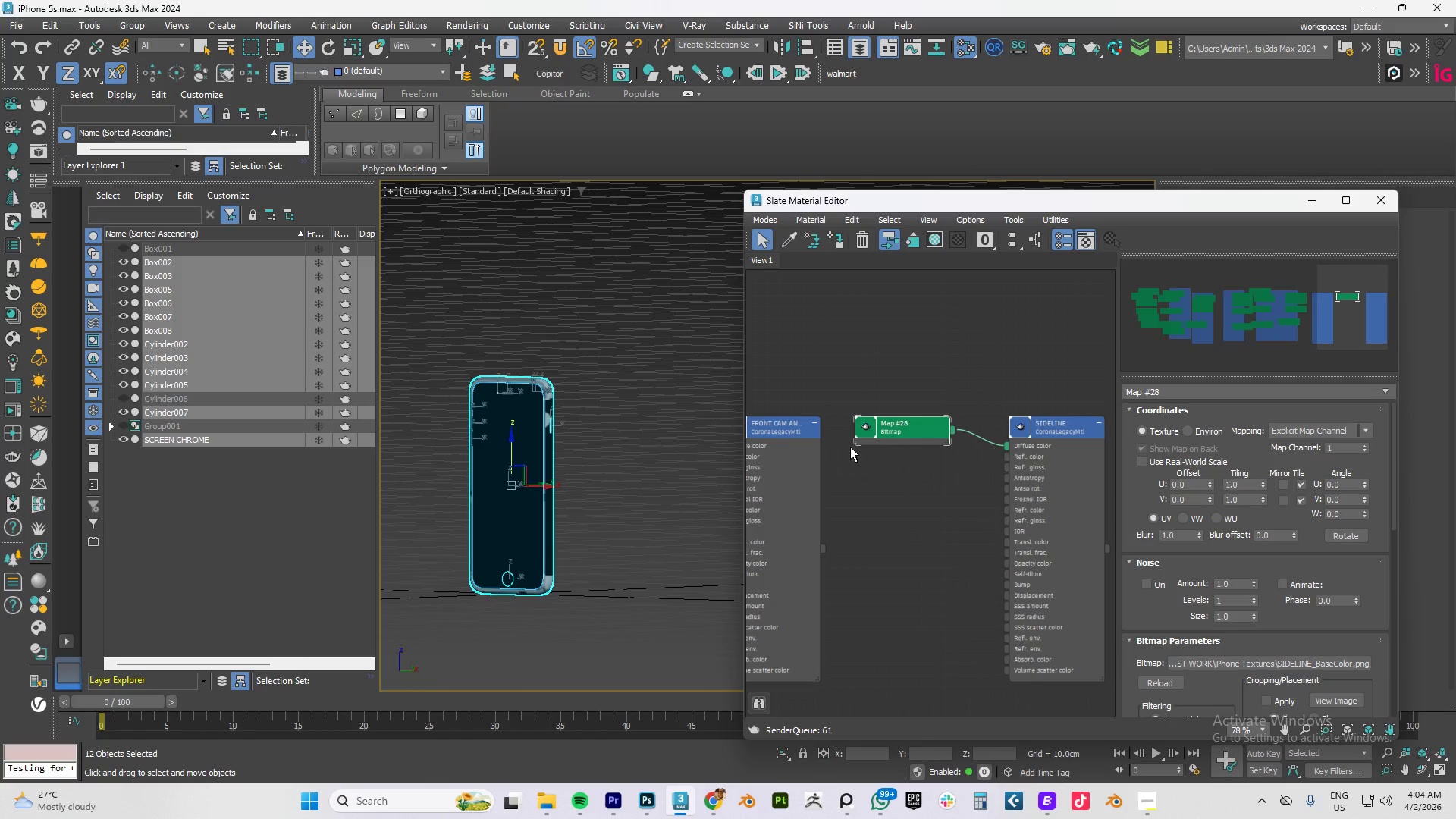 
key(Alt+AltLeft)
 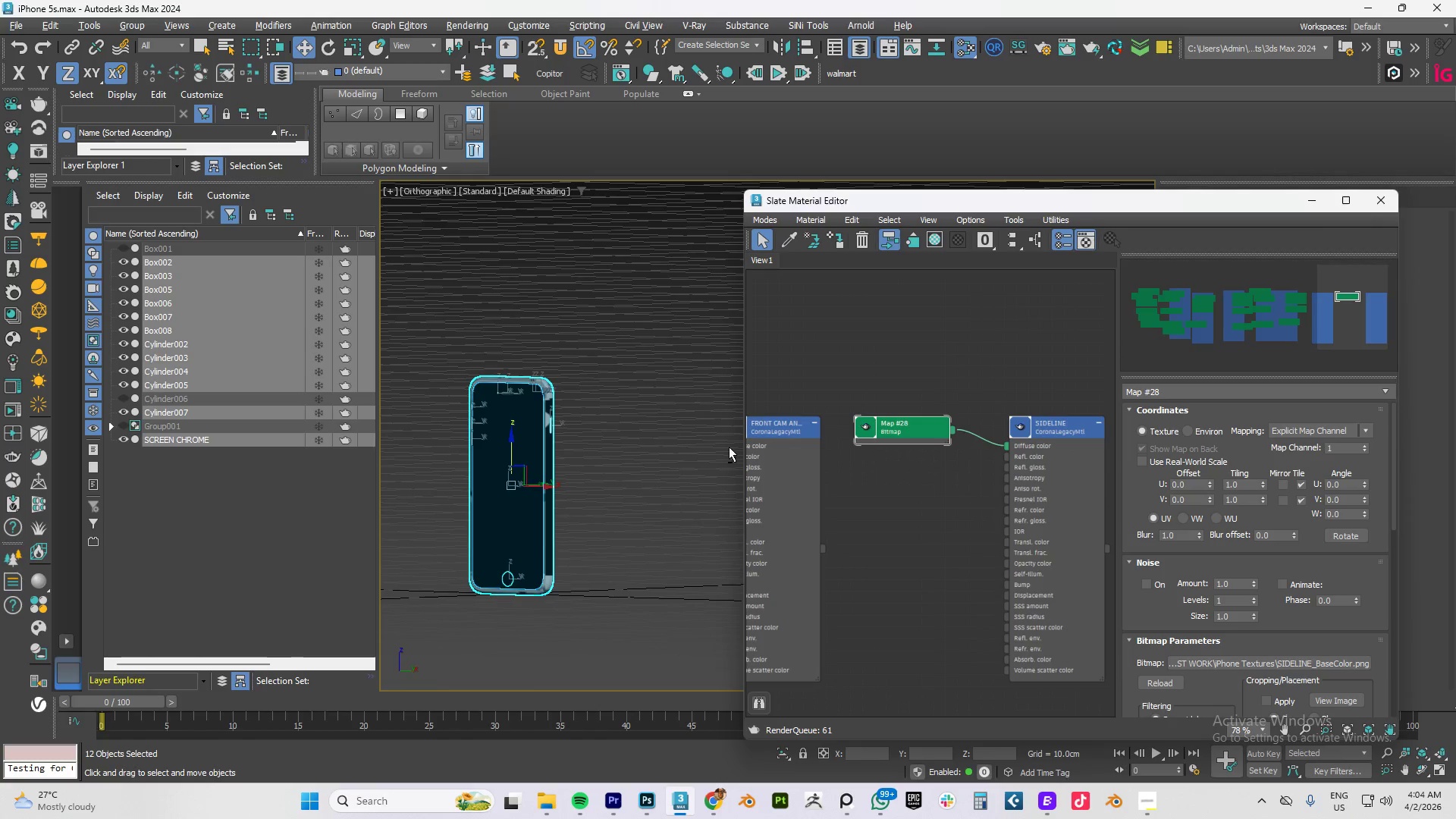 
key(Alt+Tab)
 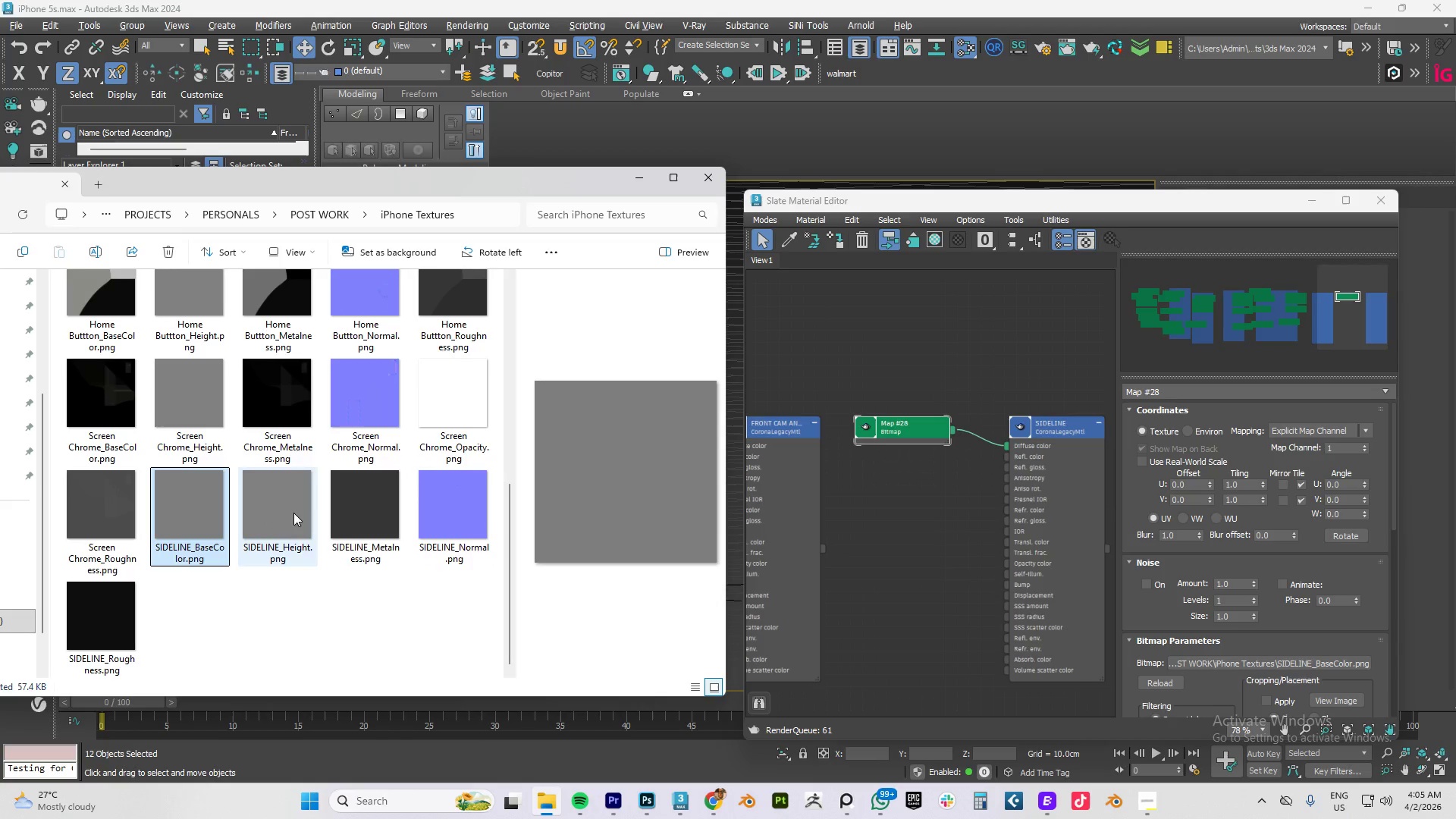 
left_click_drag(start_coordinate=[350, 527], to_coordinate=[895, 505])
 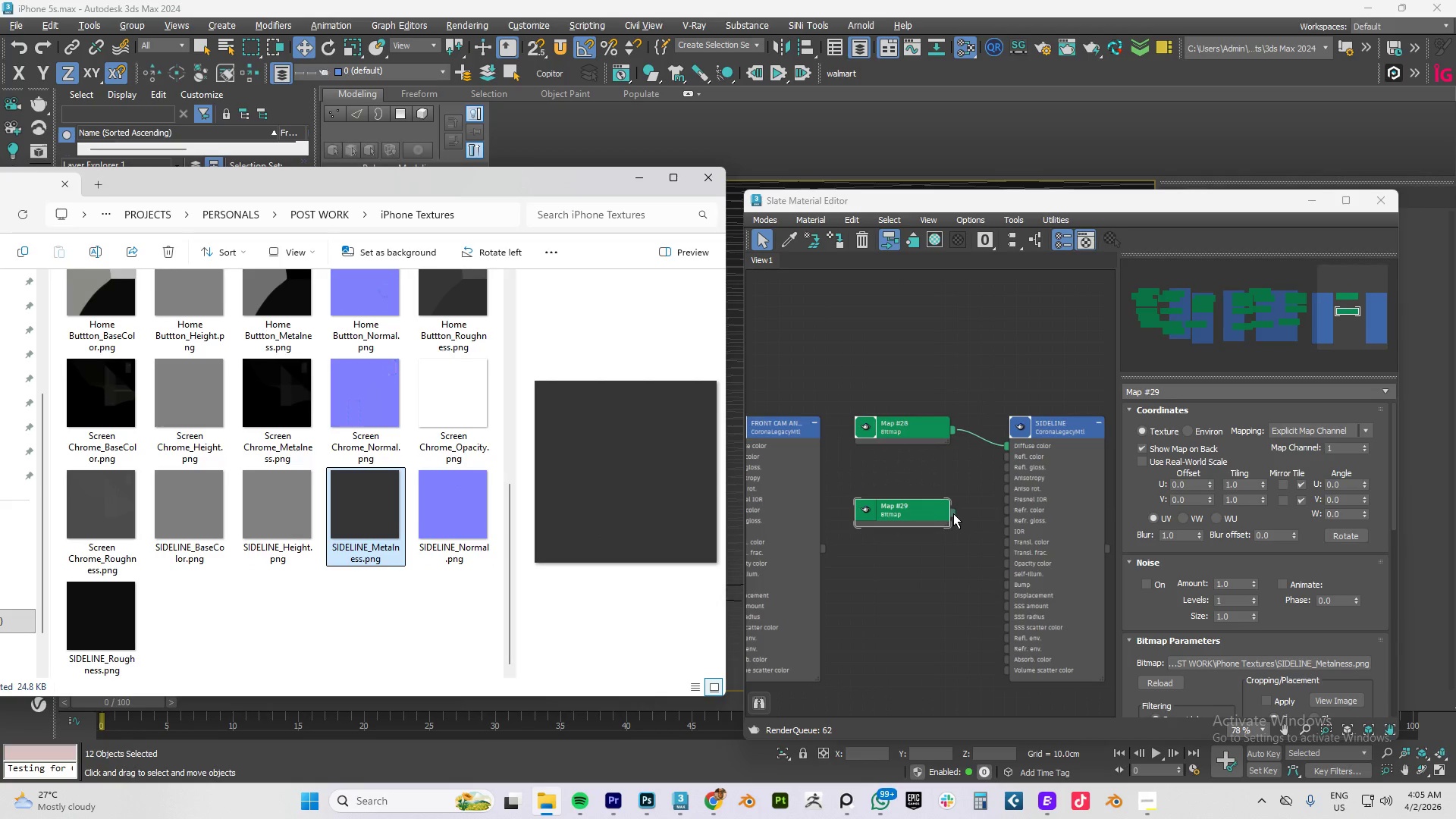 
left_click_drag(start_coordinate=[953, 513], to_coordinate=[1010, 530])
 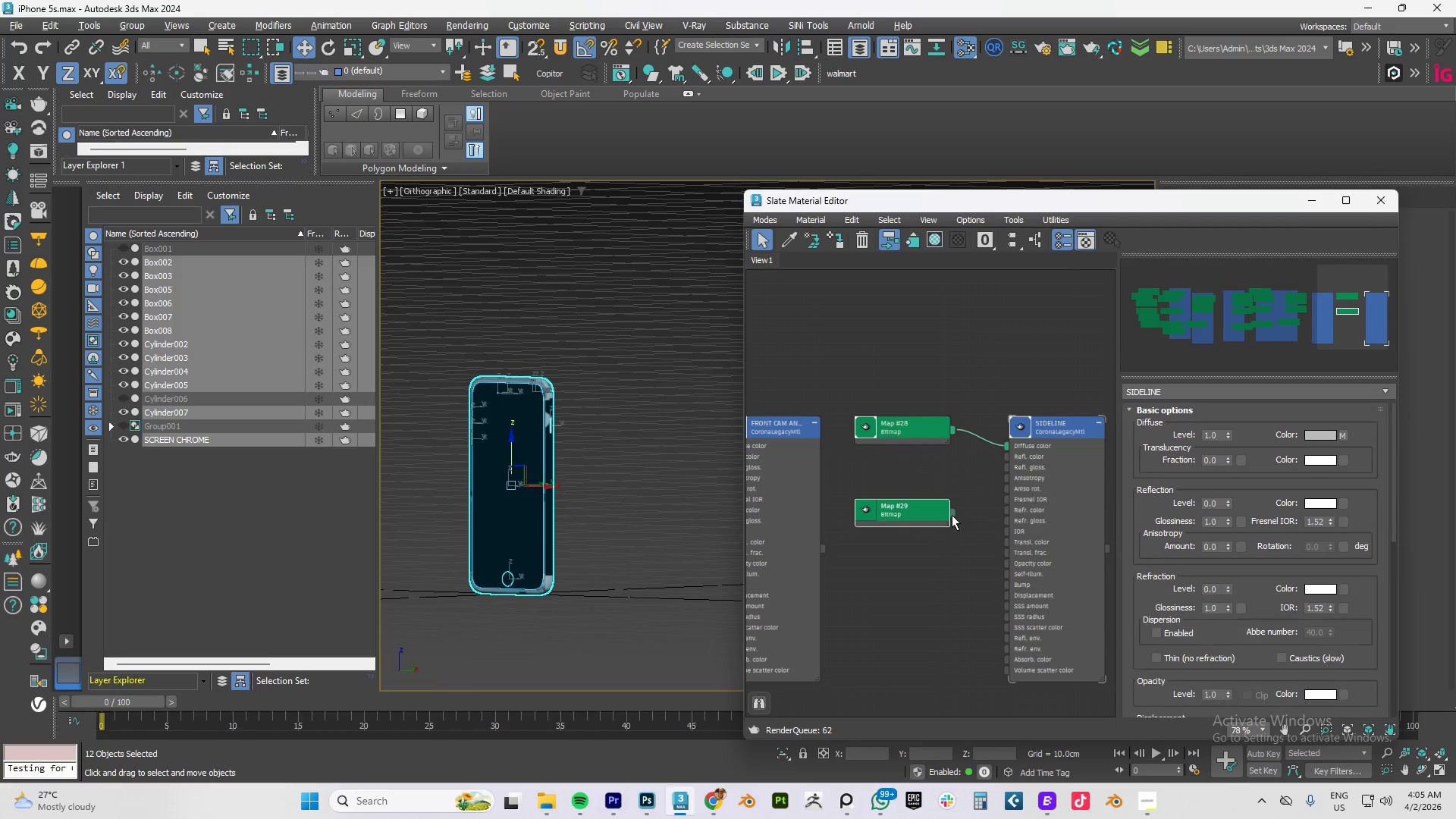 
left_click_drag(start_coordinate=[952, 514], to_coordinate=[1012, 530])
 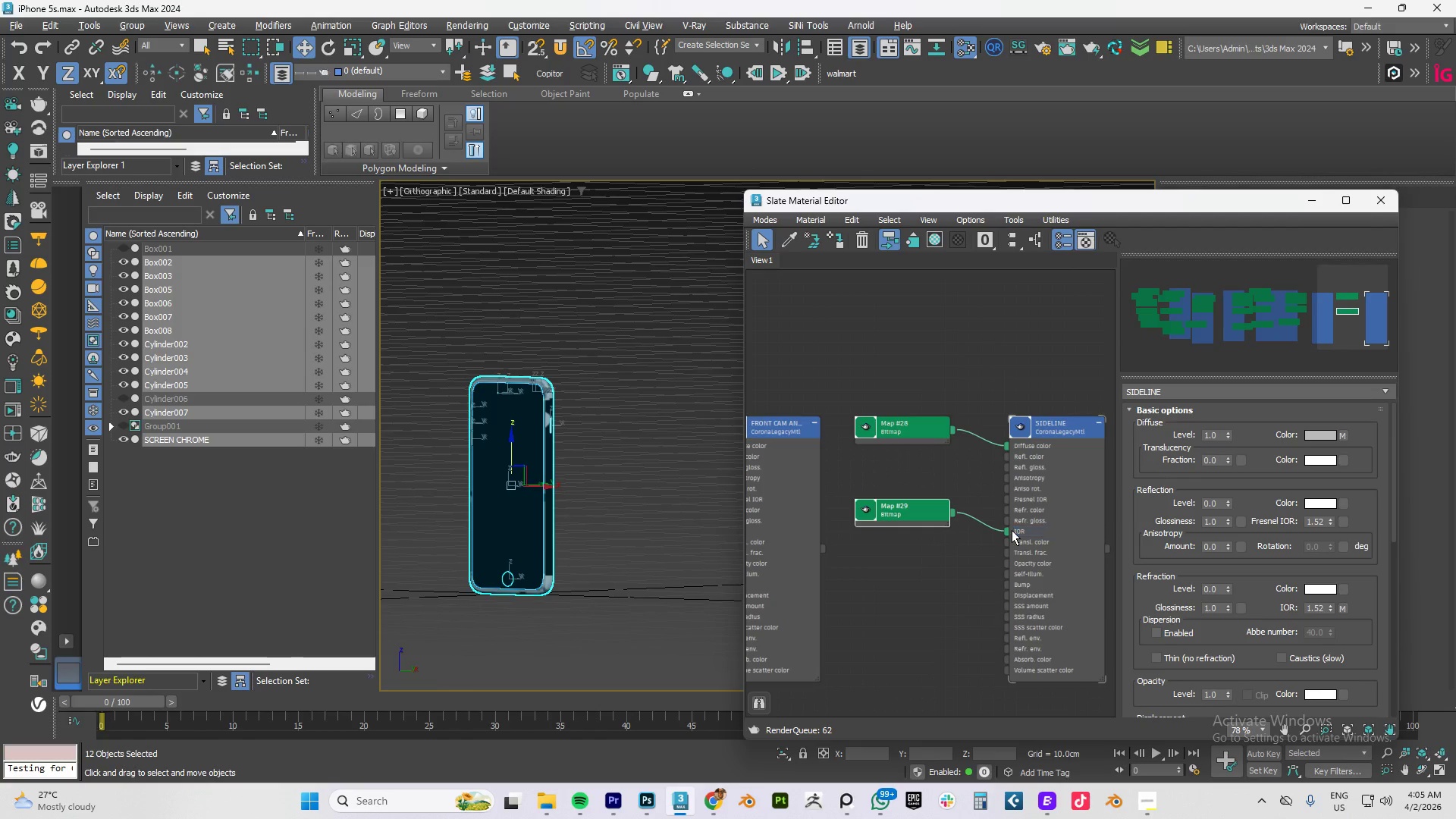 
key(Alt+AltLeft)
 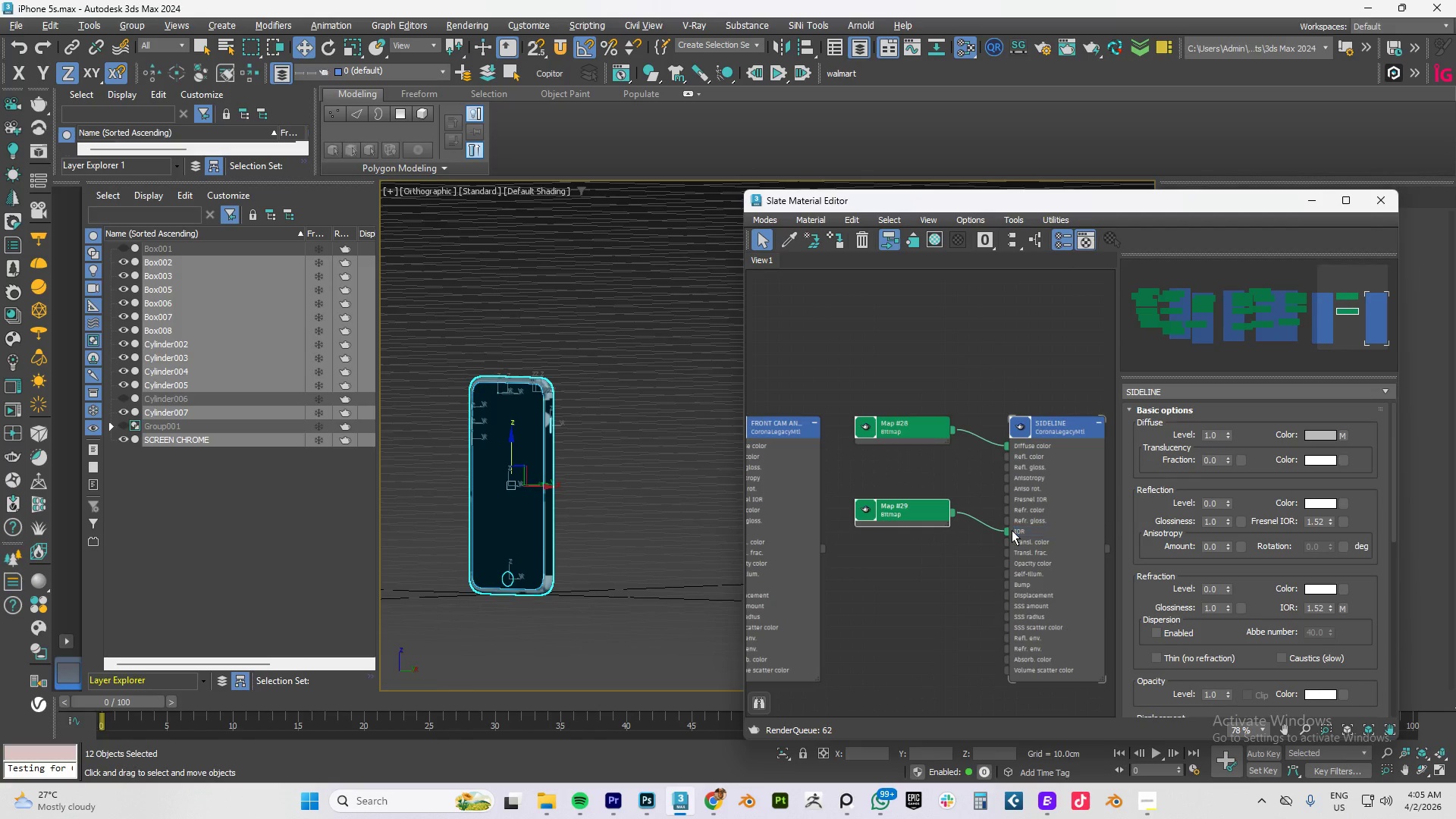 
key(Alt+Tab)
 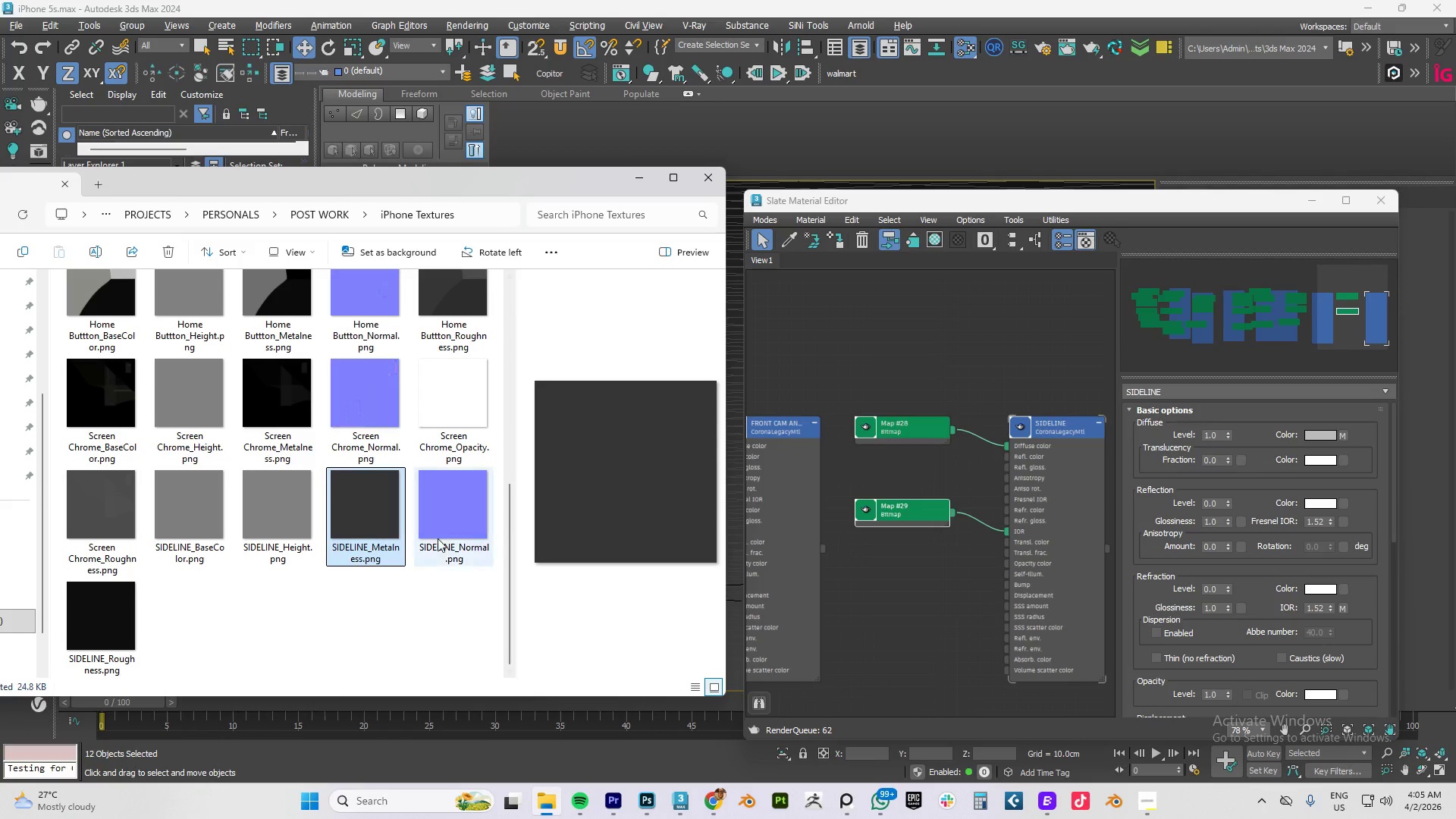 
left_click_drag(start_coordinate=[448, 520], to_coordinate=[900, 605])
 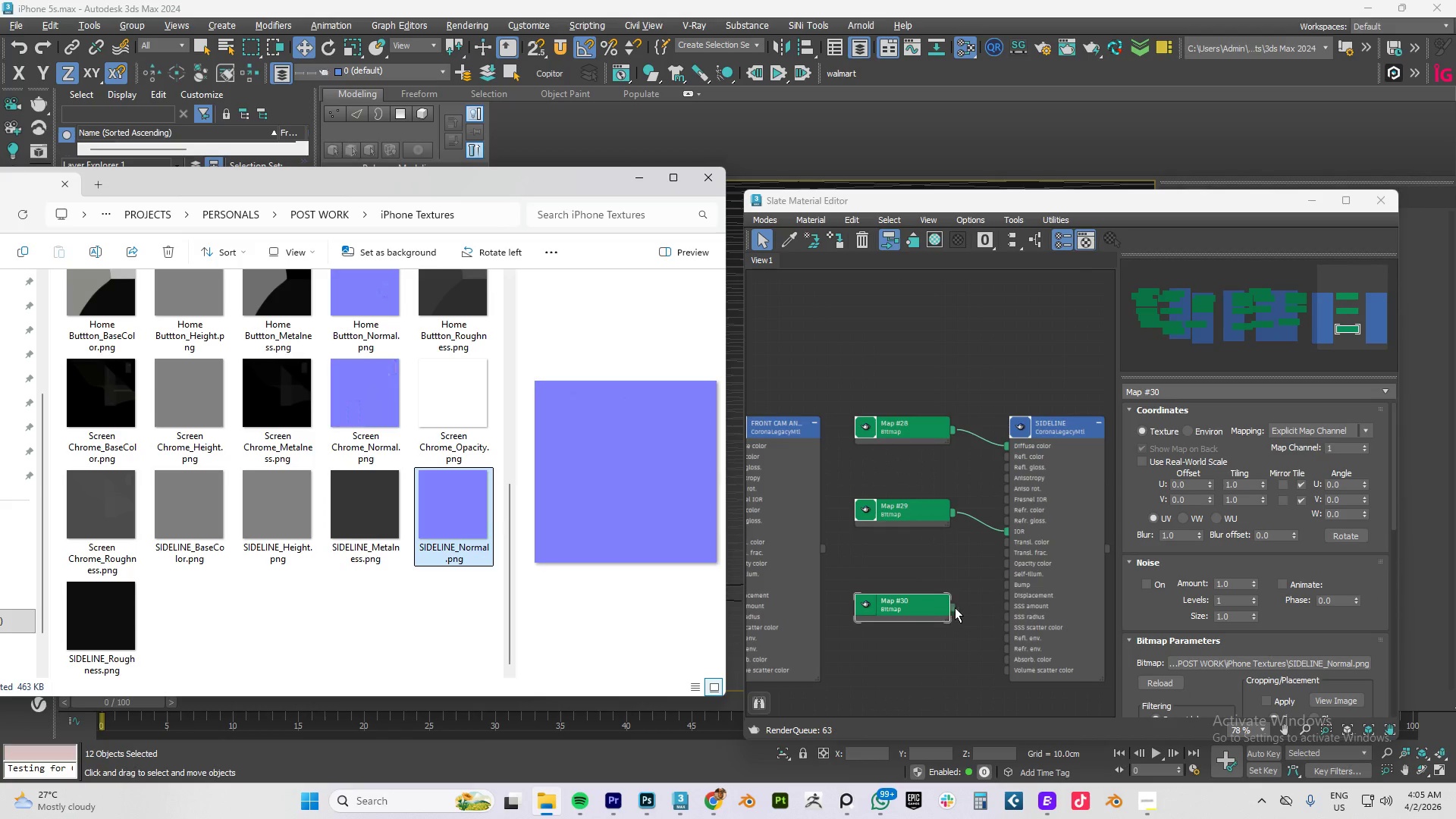 
left_click_drag(start_coordinate=[951, 607], to_coordinate=[1018, 585])
 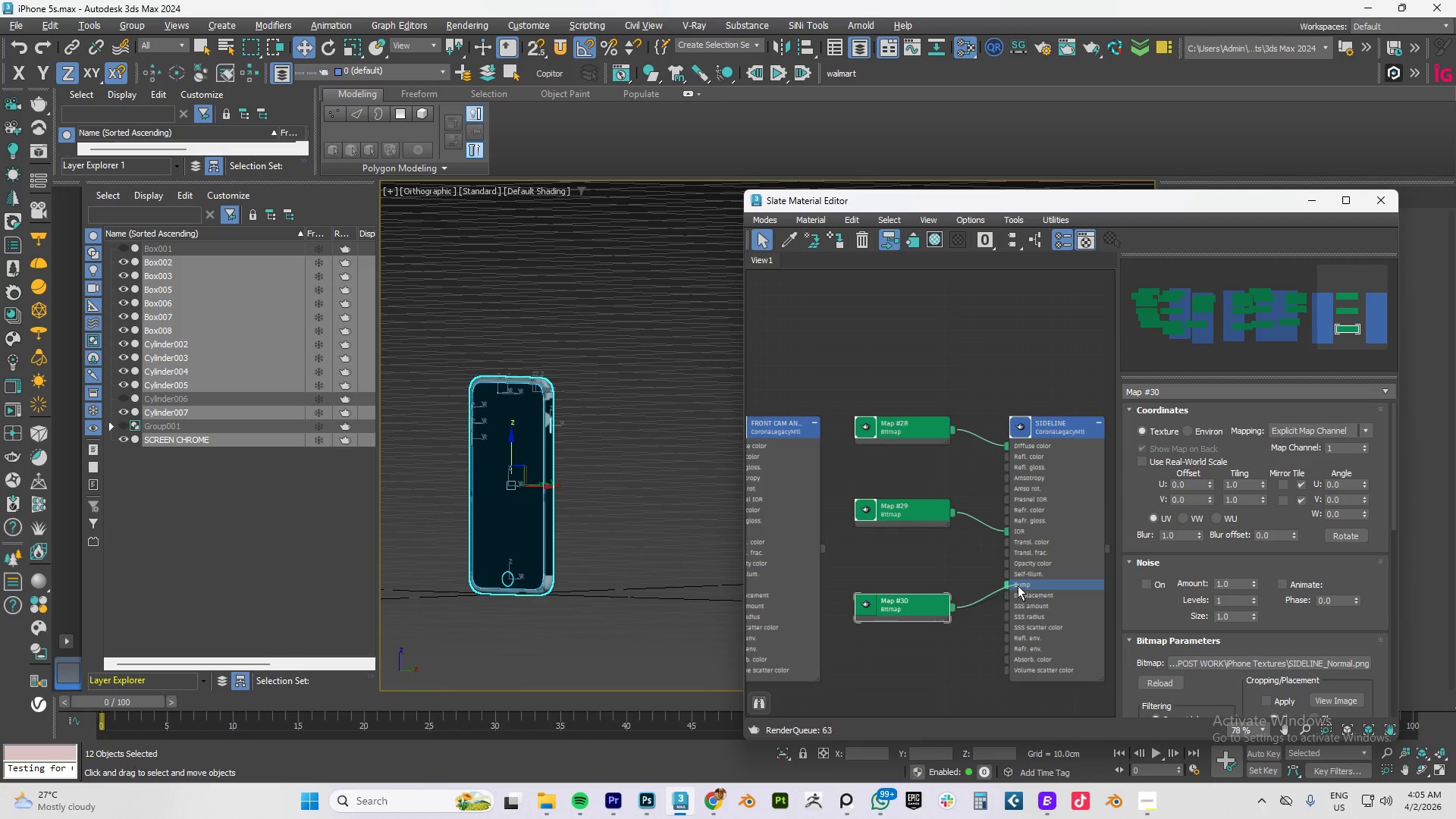 
key(Alt+AltLeft)
 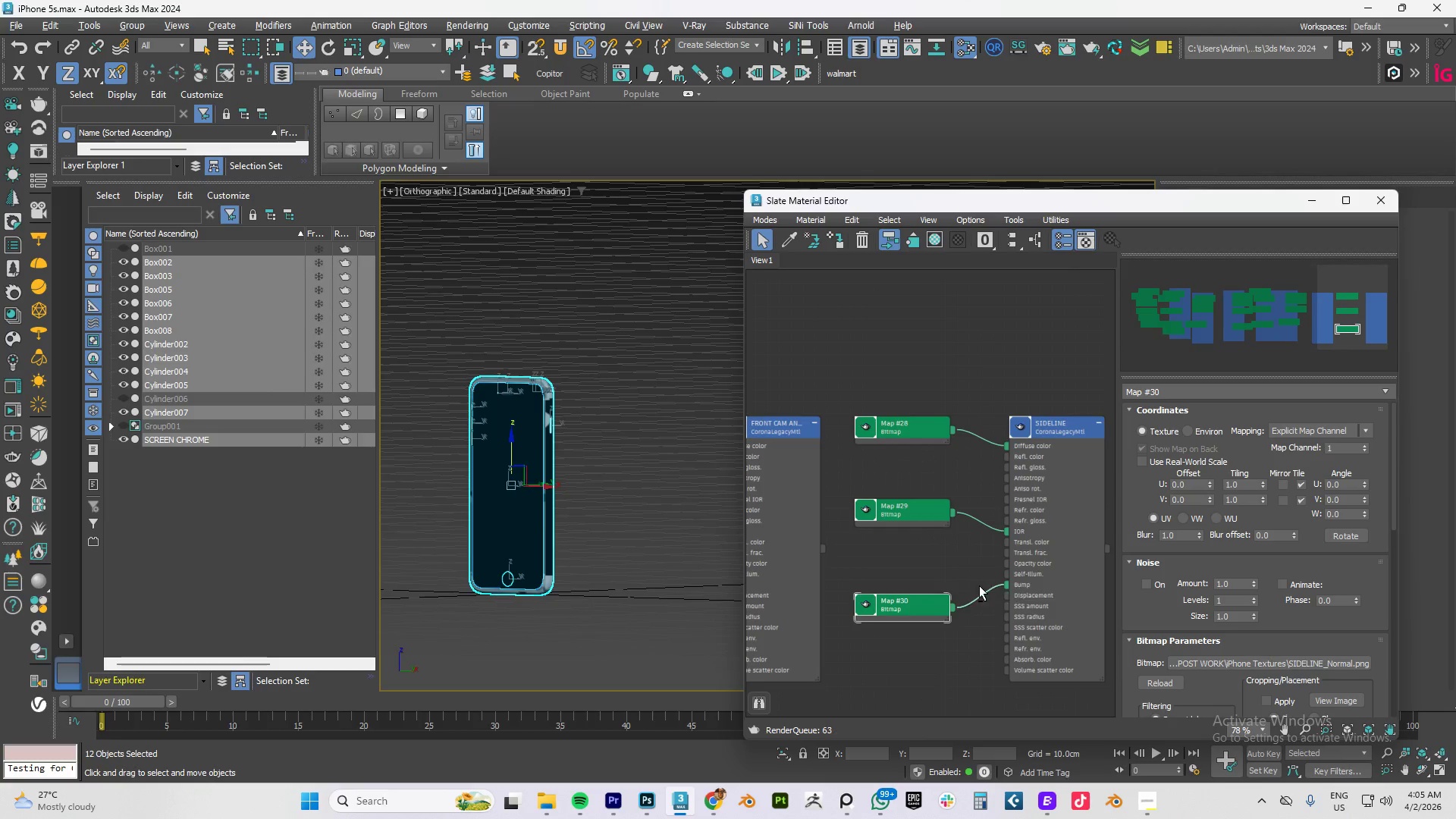 
key(Alt+Tab)
 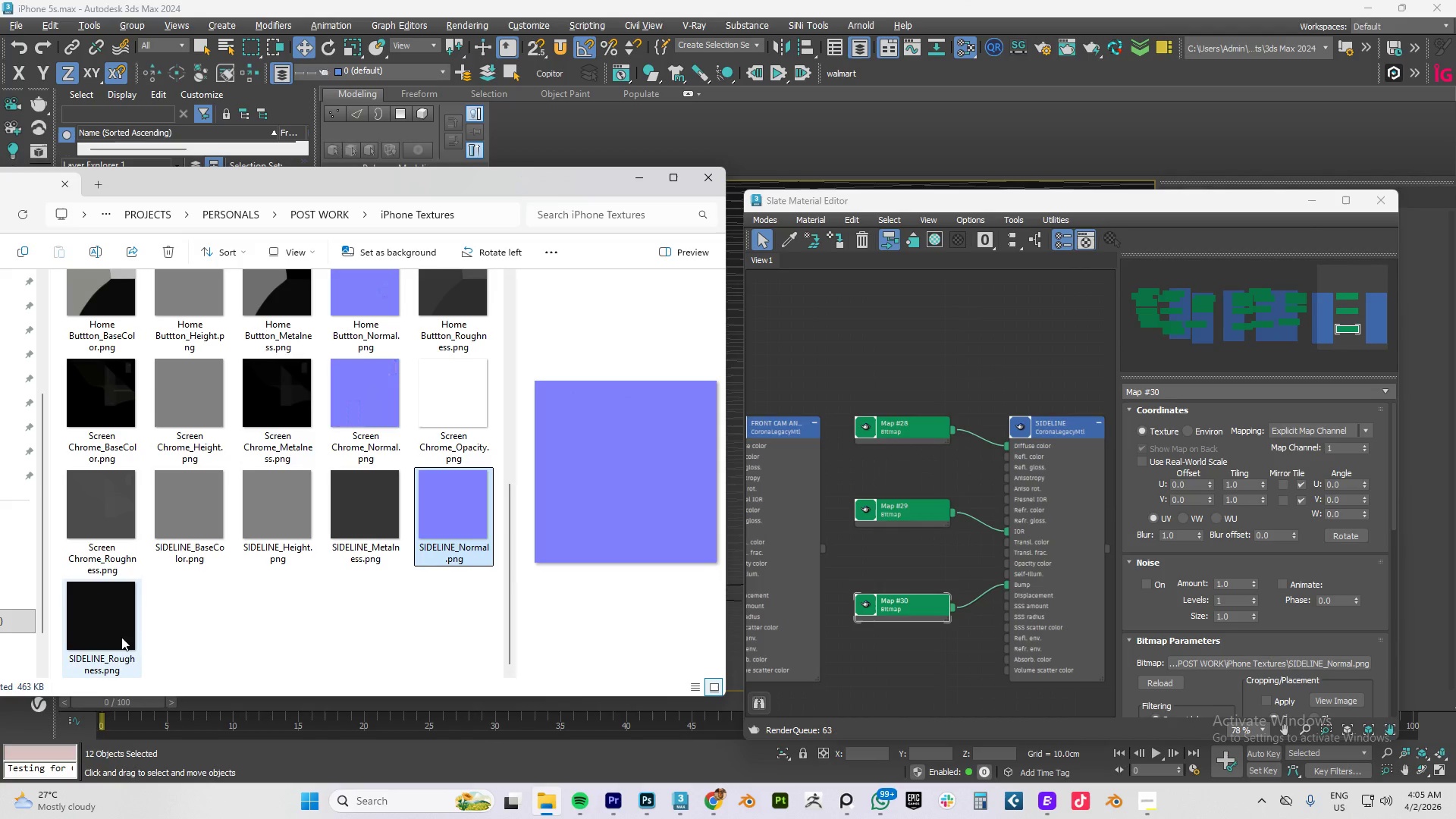 
left_click_drag(start_coordinate=[103, 629], to_coordinate=[885, 465])
 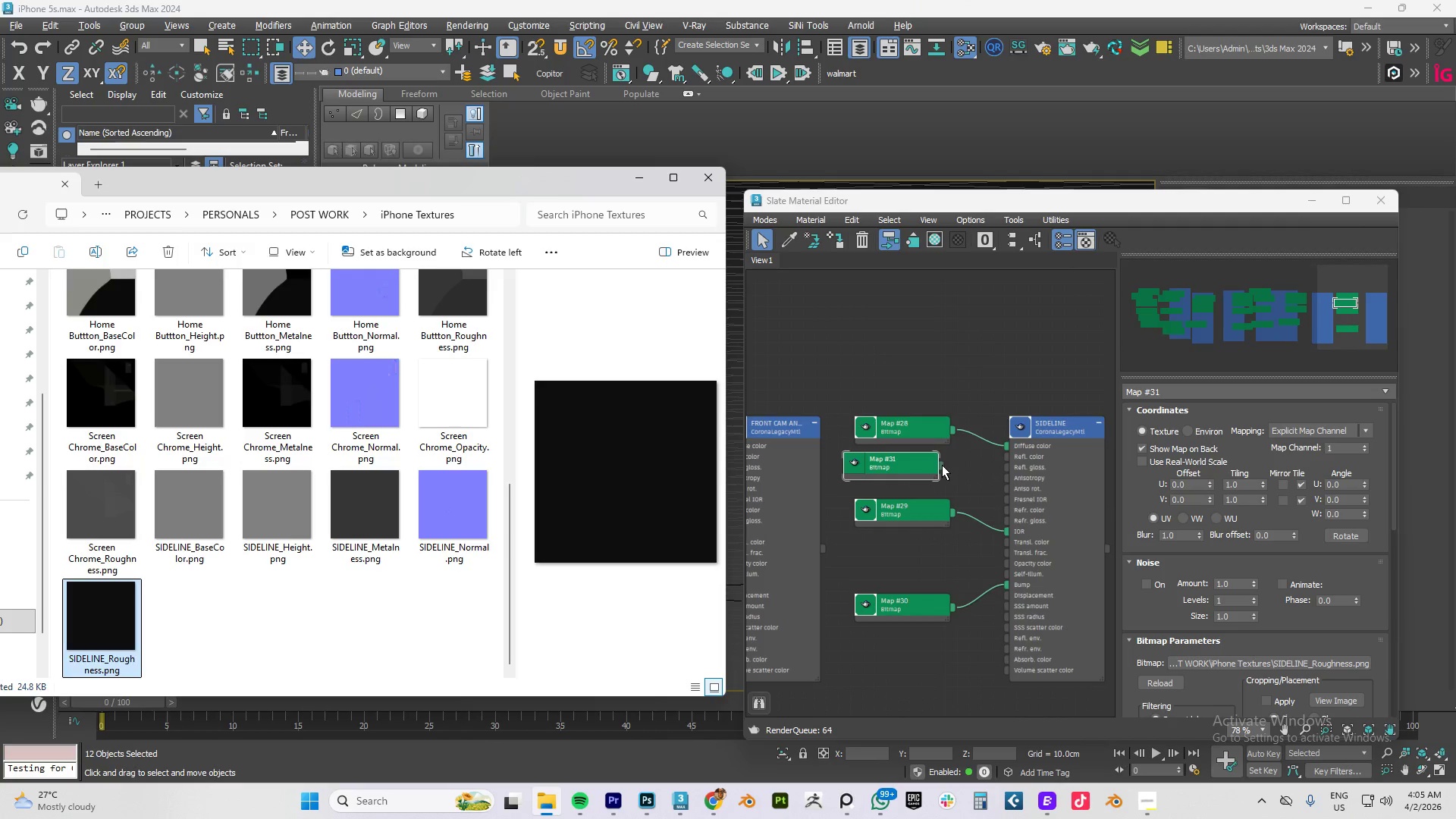 
left_click_drag(start_coordinate=[942, 464], to_coordinate=[1009, 463])
 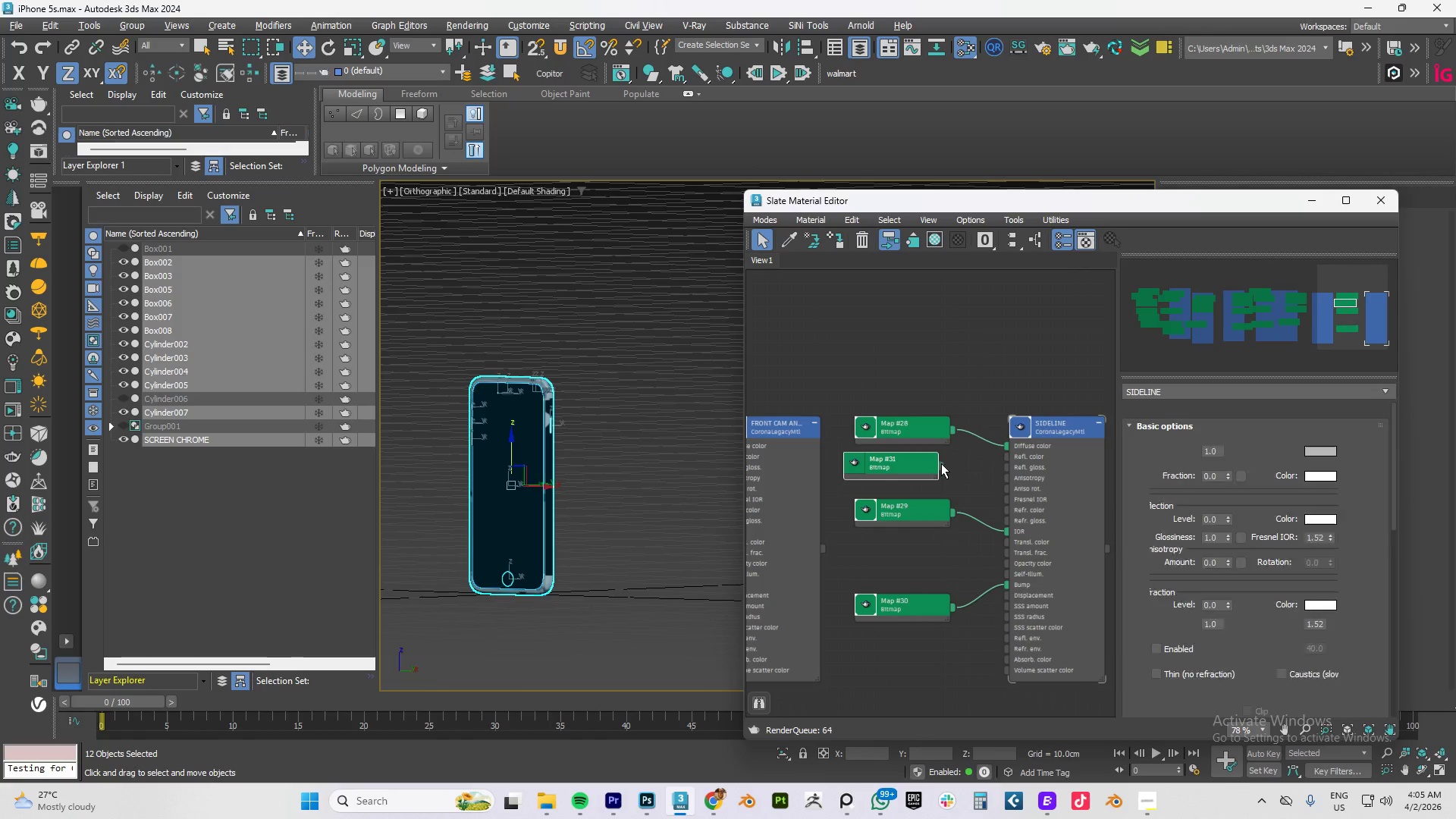 
left_click_drag(start_coordinate=[941, 463], to_coordinate=[1012, 464])
 